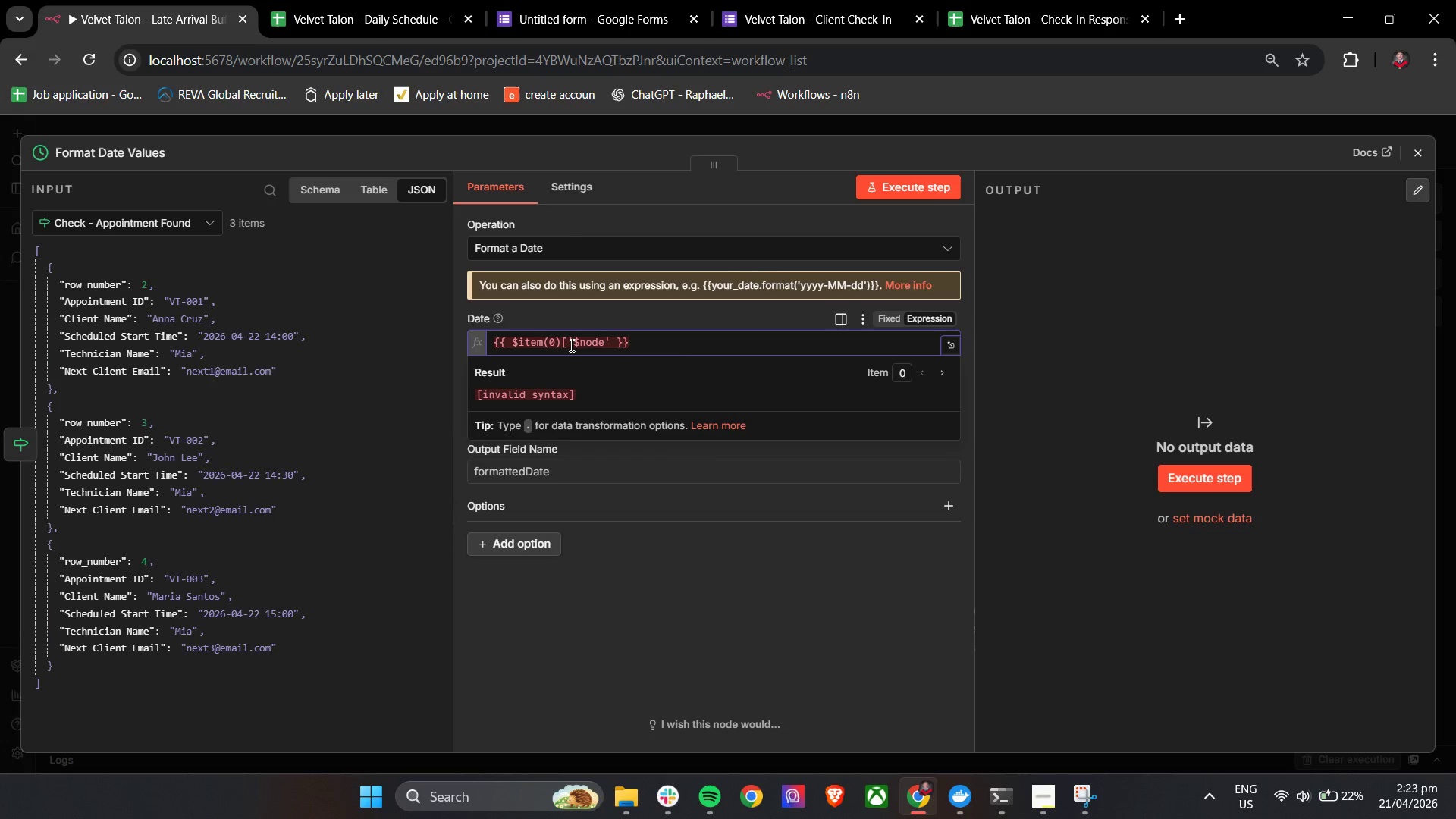 
key(Control+Z)
 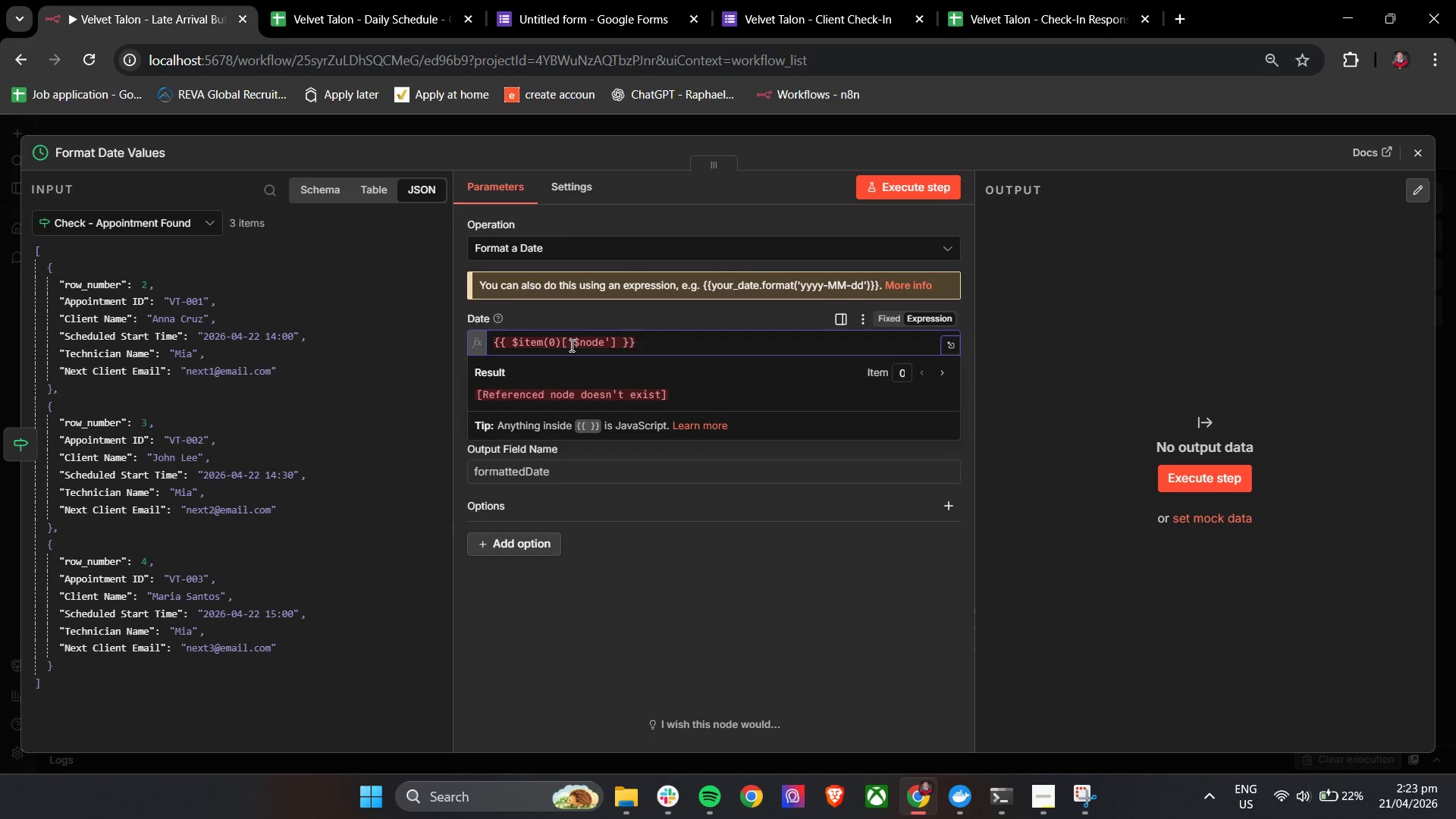 
key(Control+Z)
 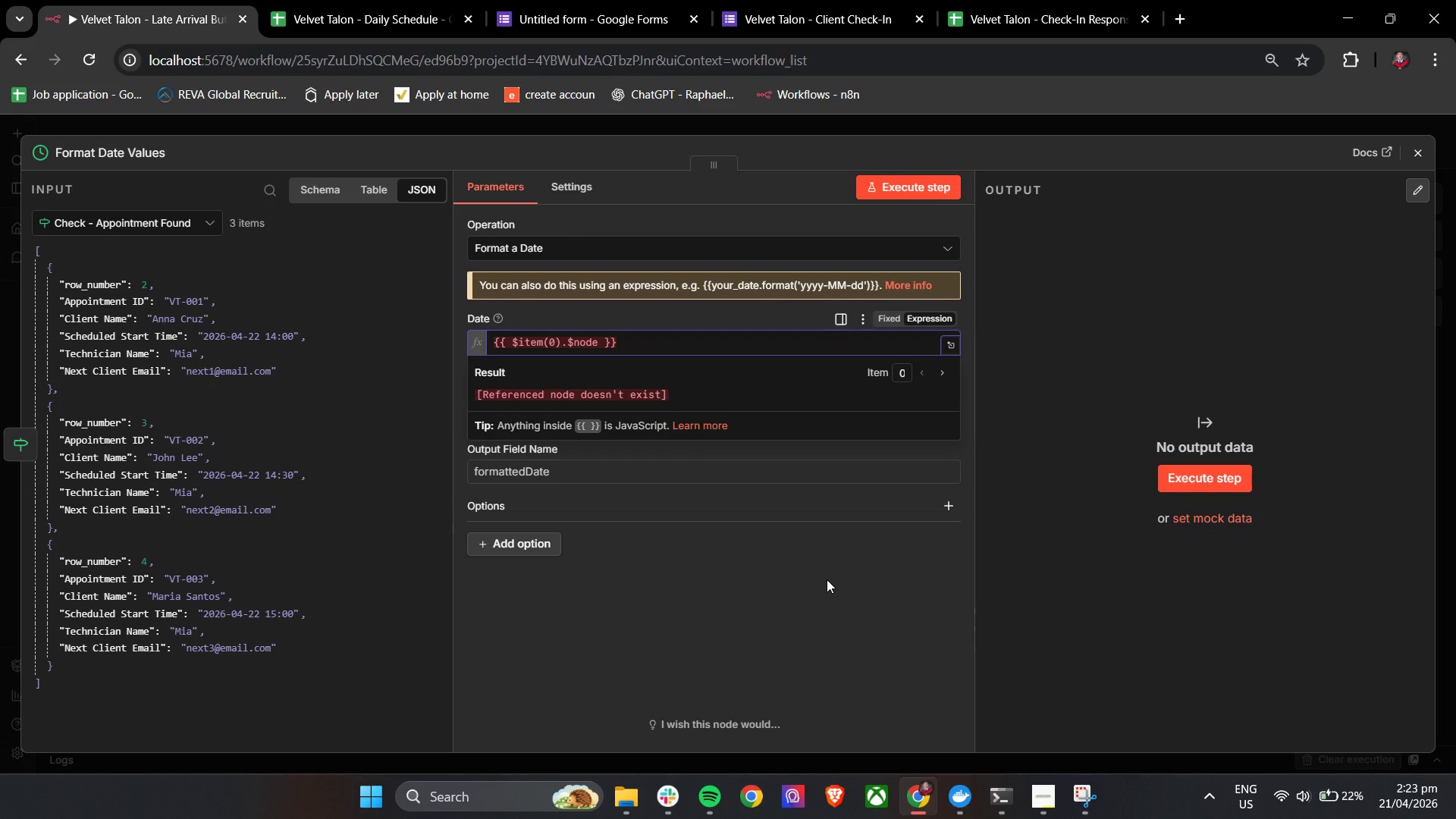 
type(['Trigger - New Check-in)
key(Backspace)
key(Backspace)
type(In Submission)
 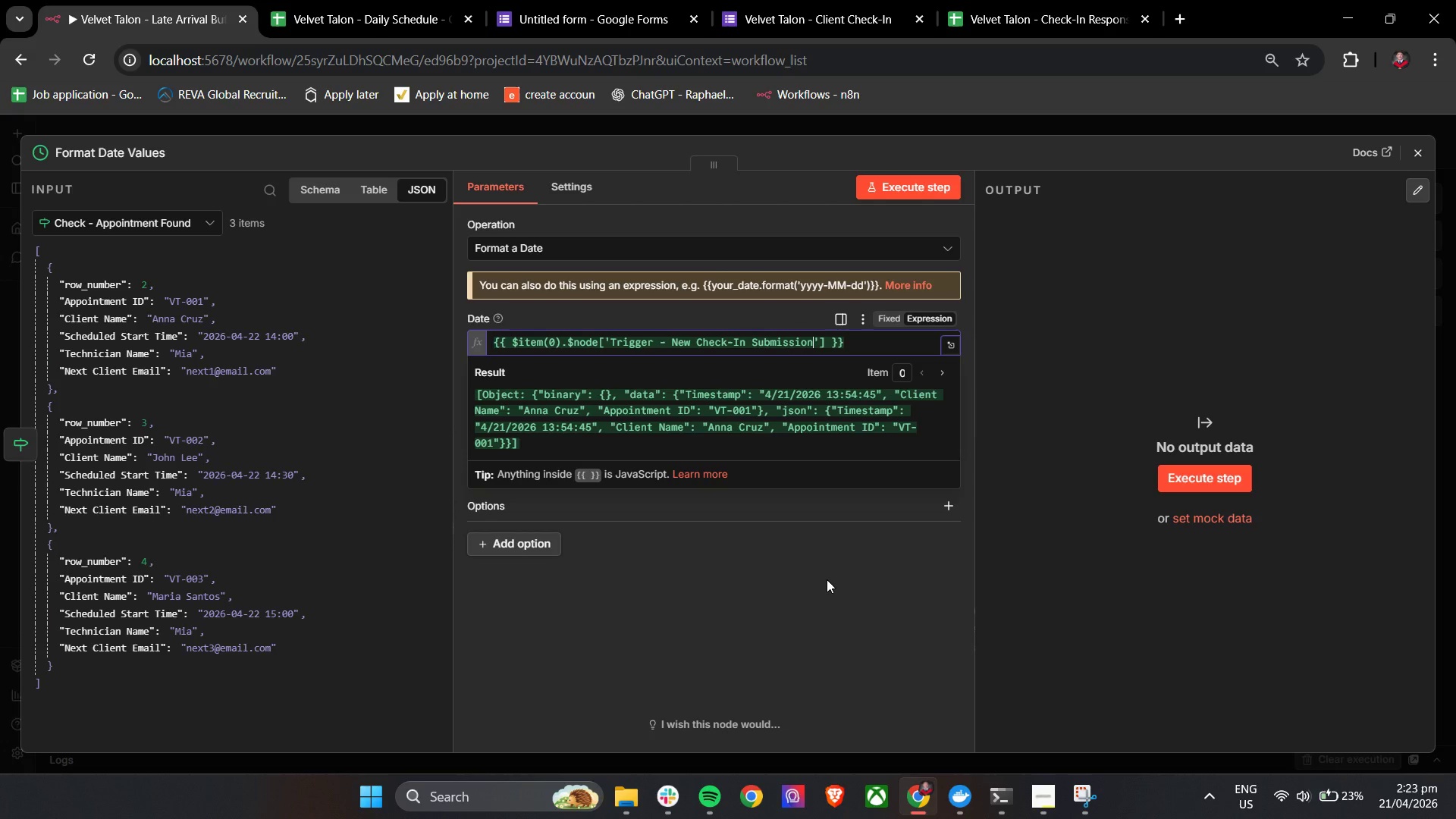 
key(ArrowRight)
 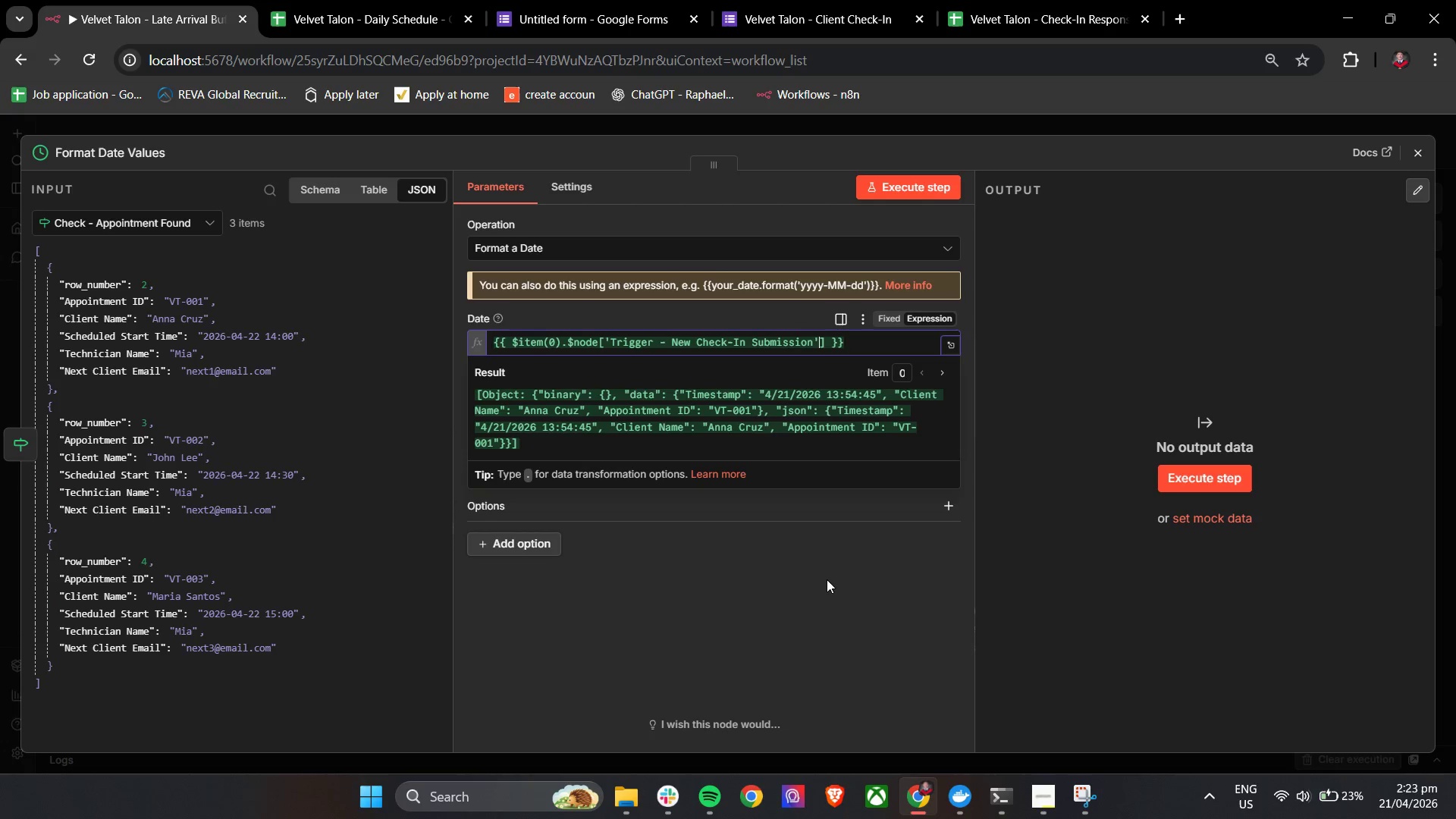 
key(ArrowRight)
 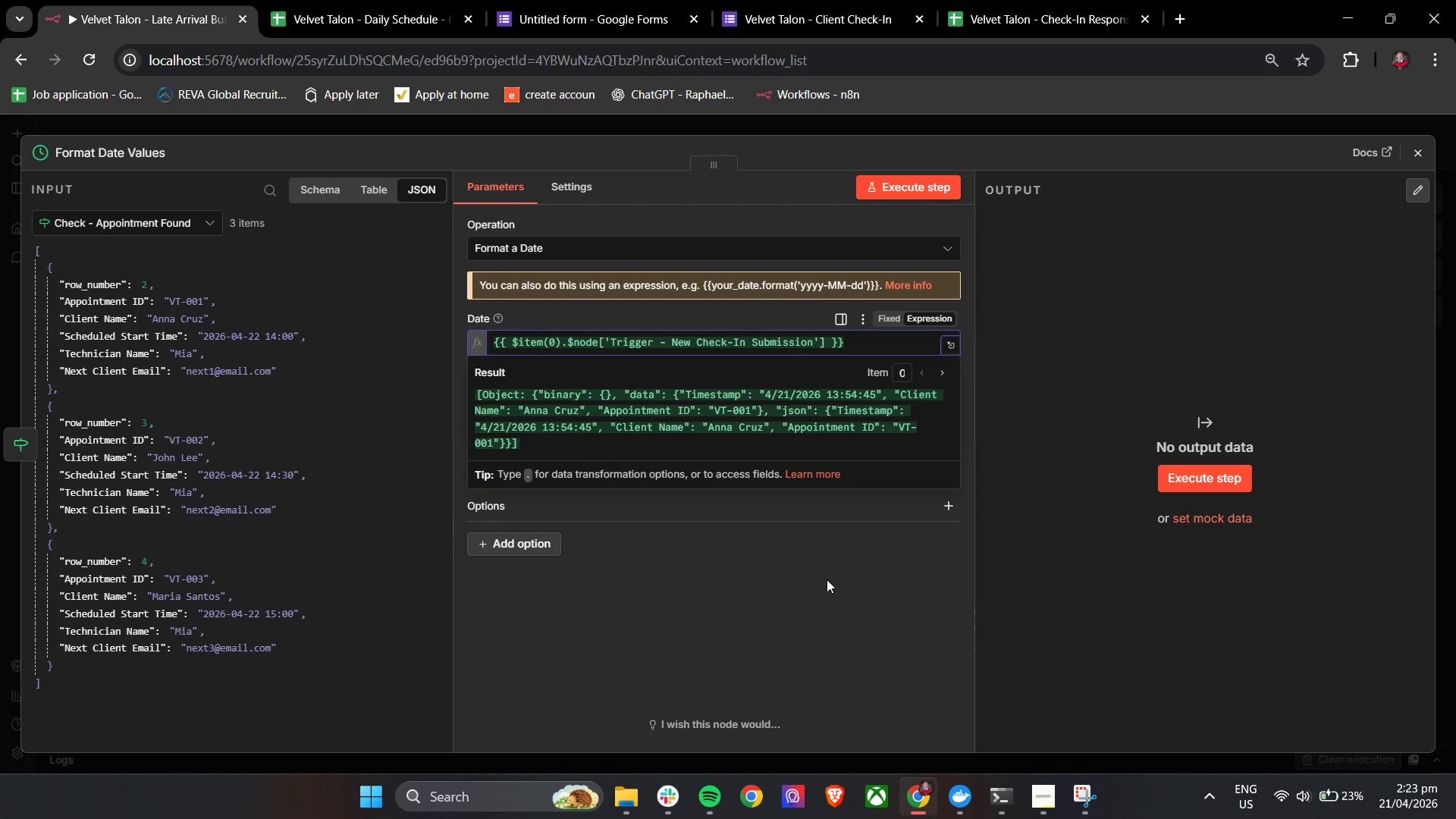 
key(Period)
 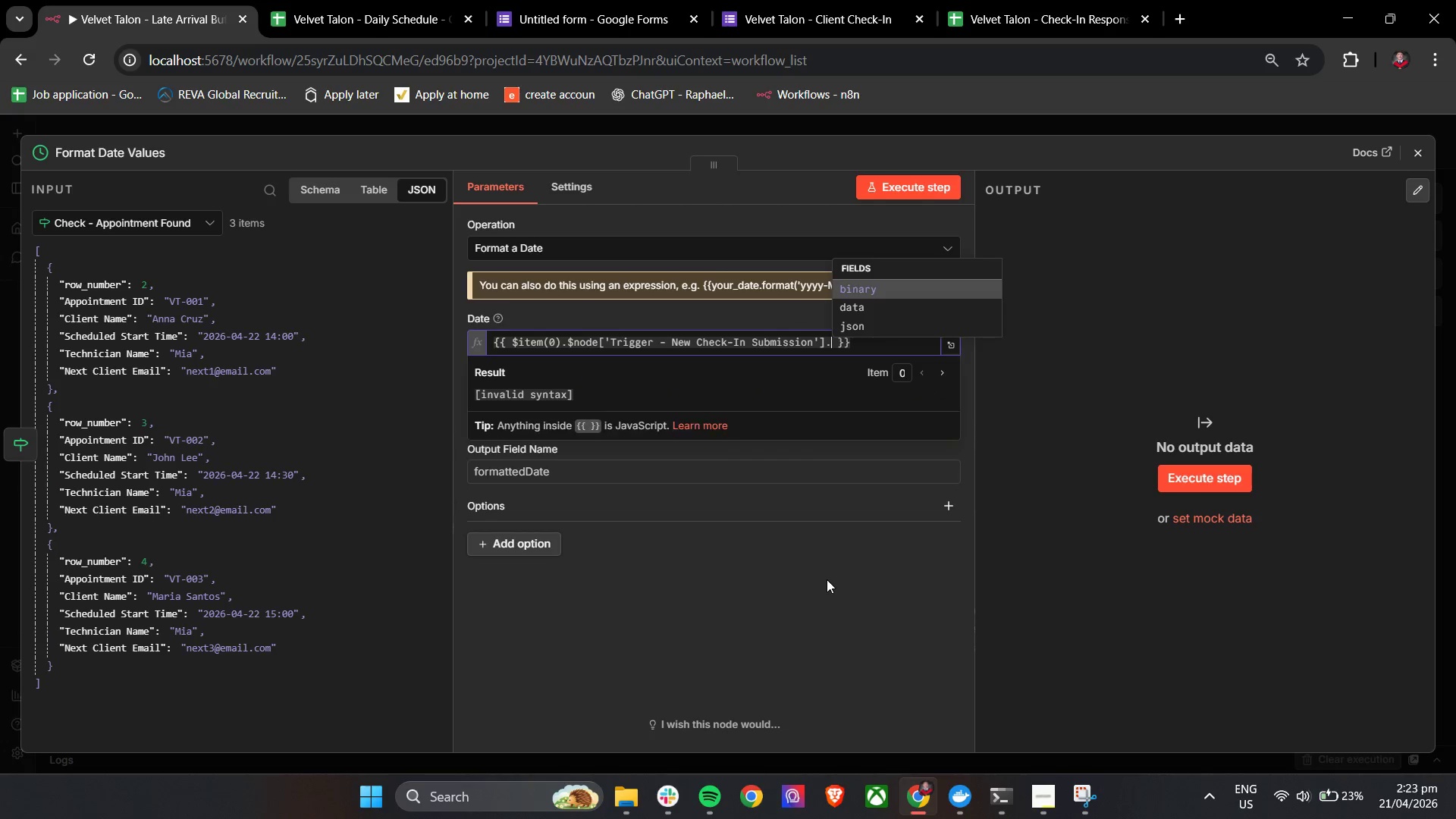 
key(ArrowDown)
 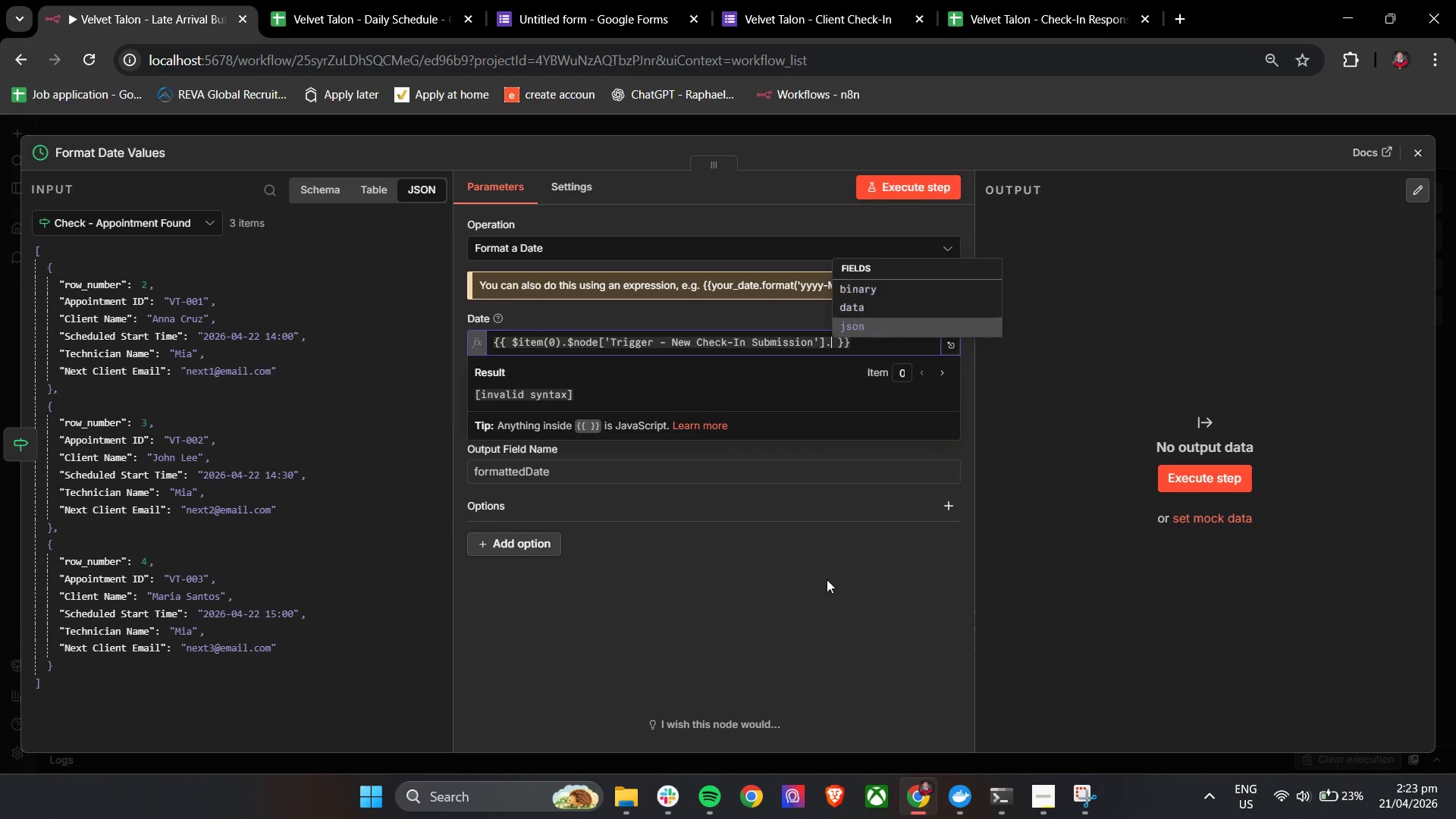 
key(ArrowDown)
 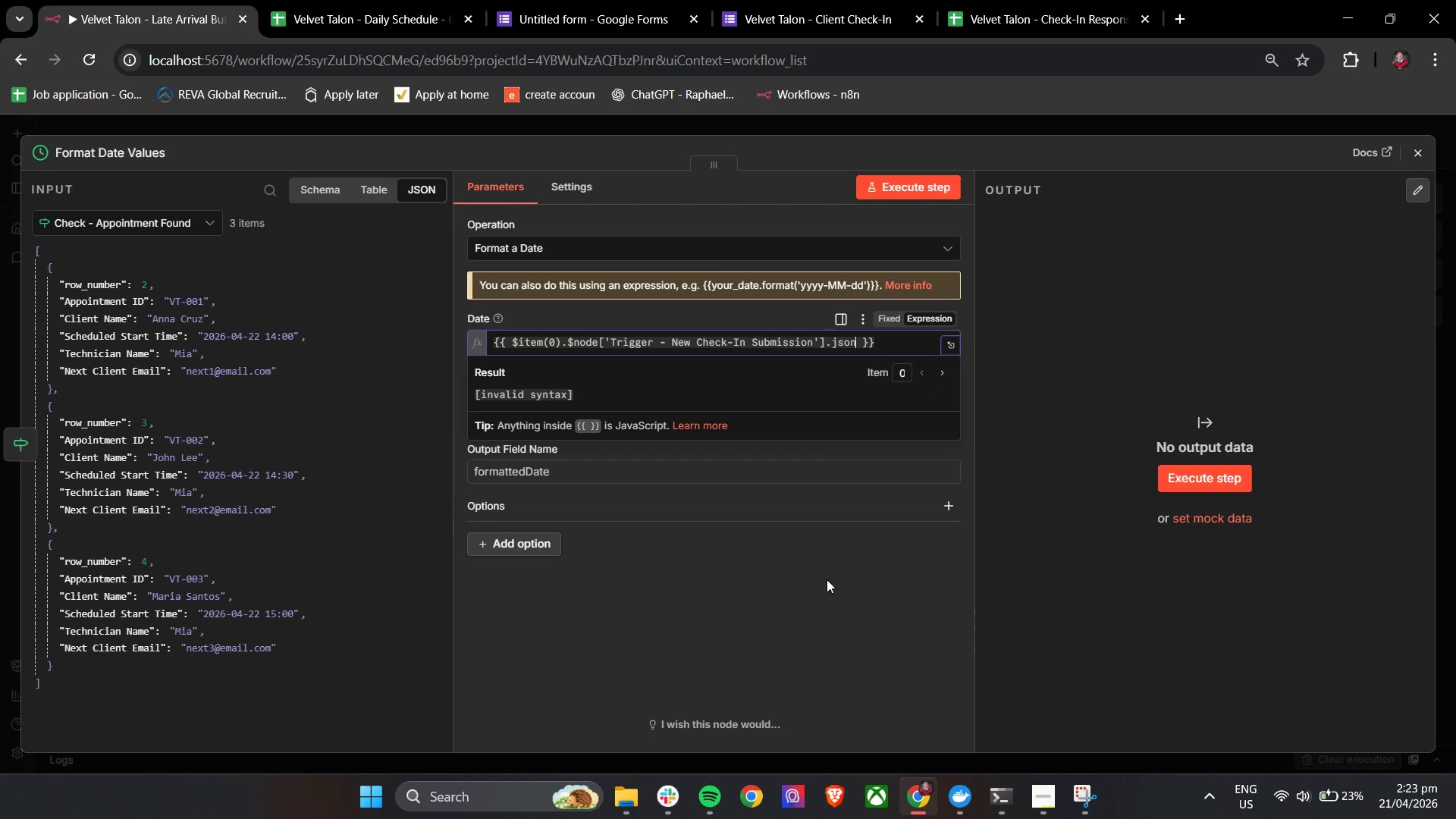 
key(Enter)
 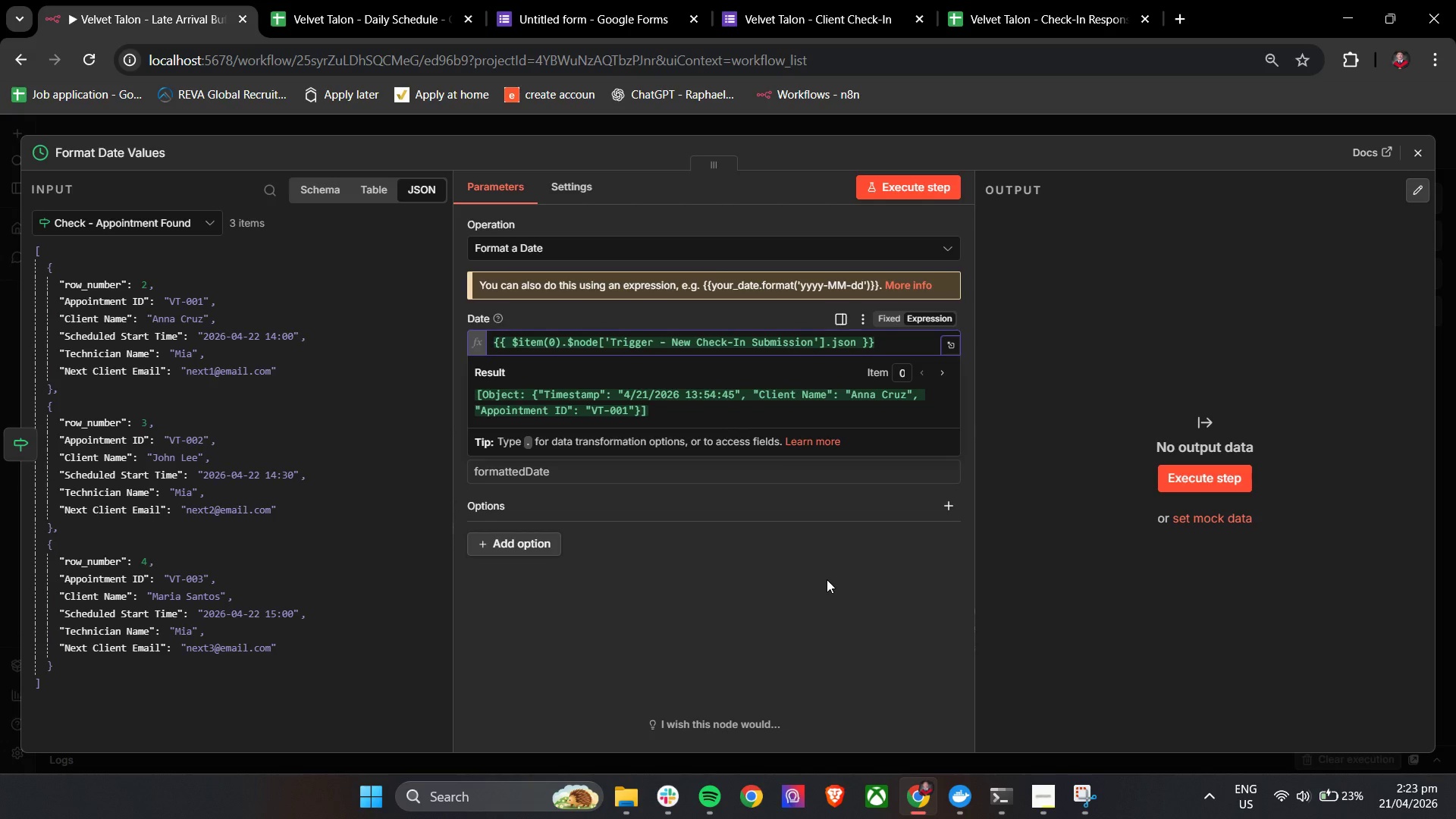 
key(BracketLeft)
 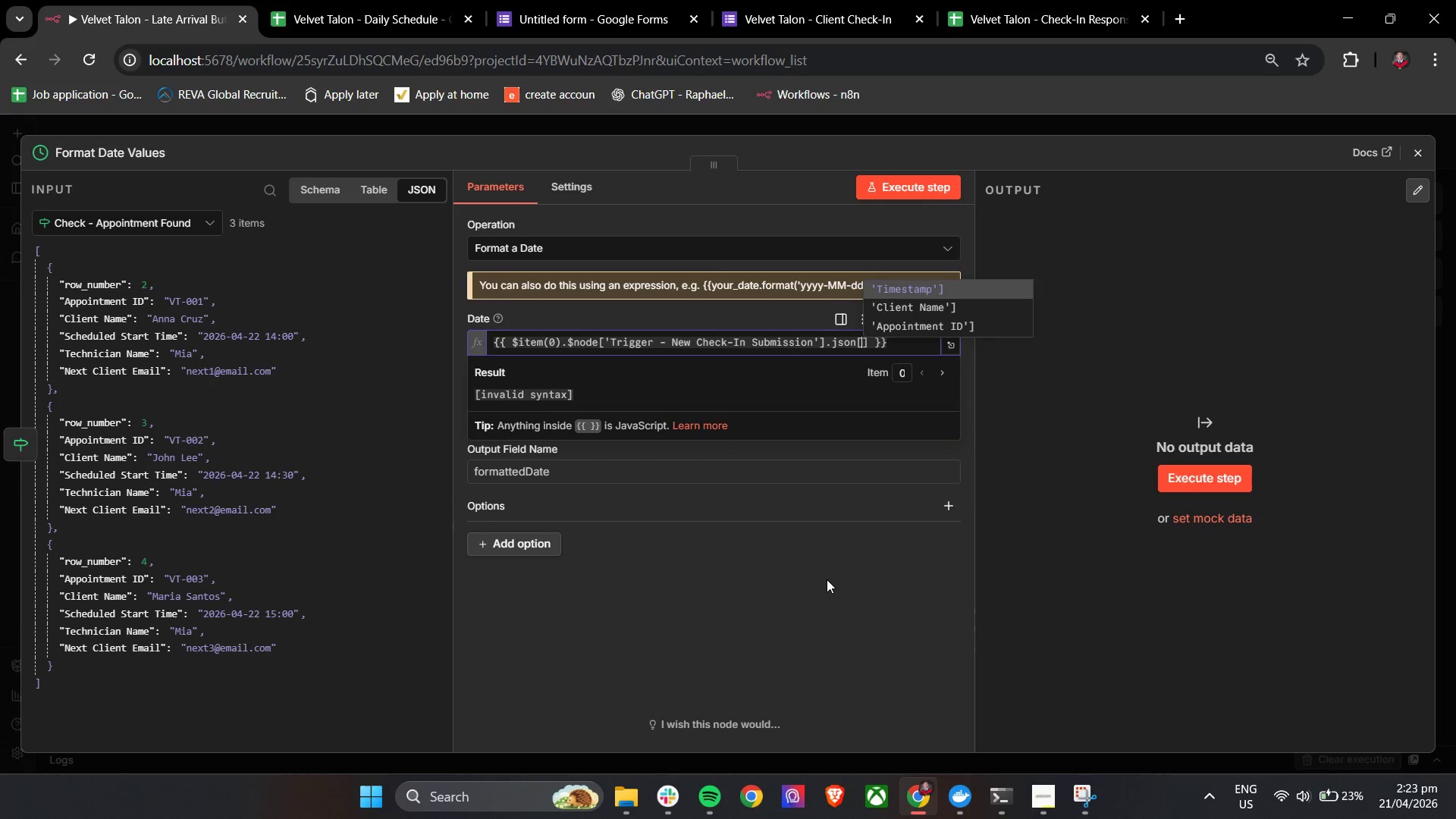 
key(ArrowDown)
 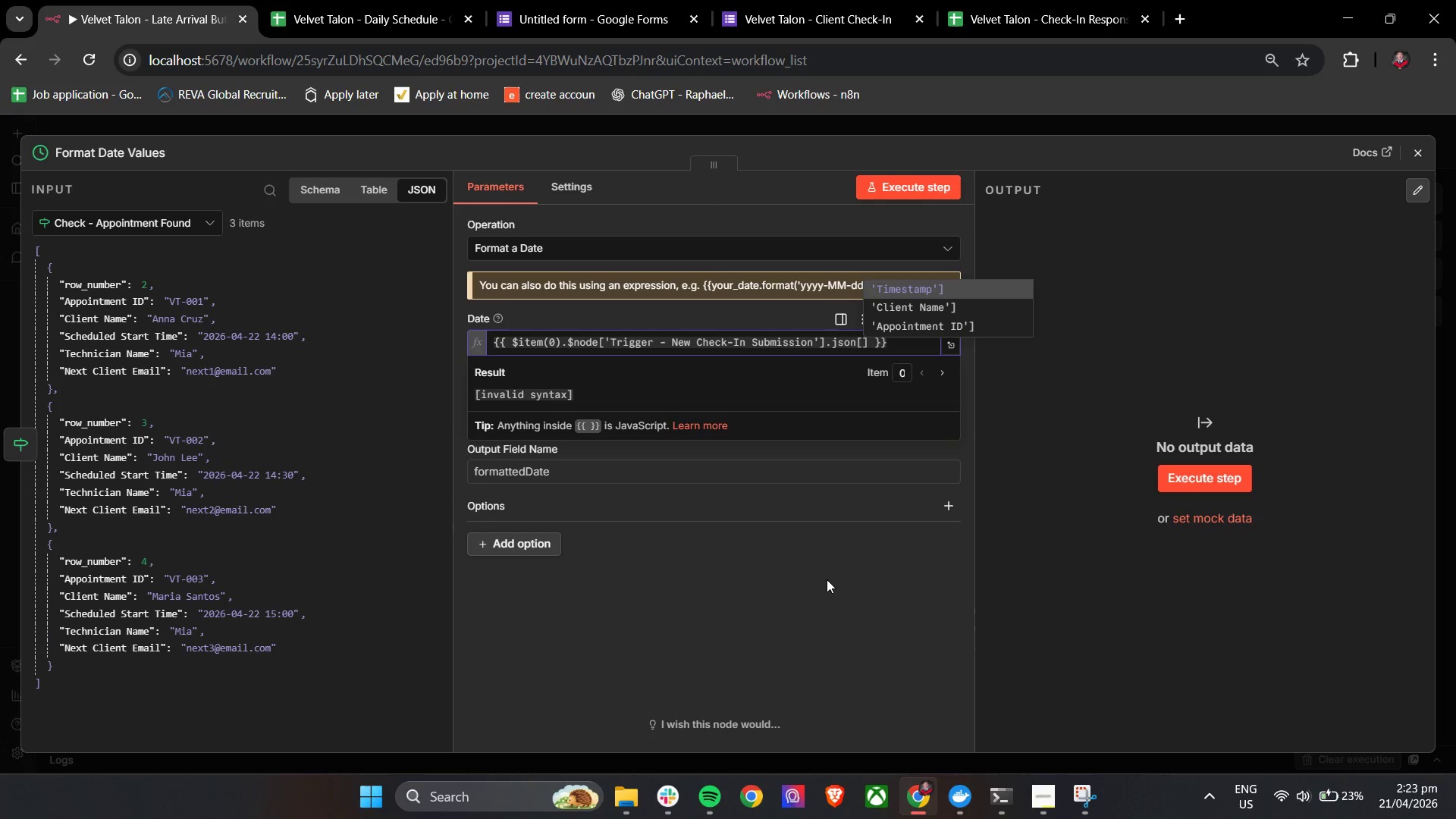 
key(ArrowUp)
 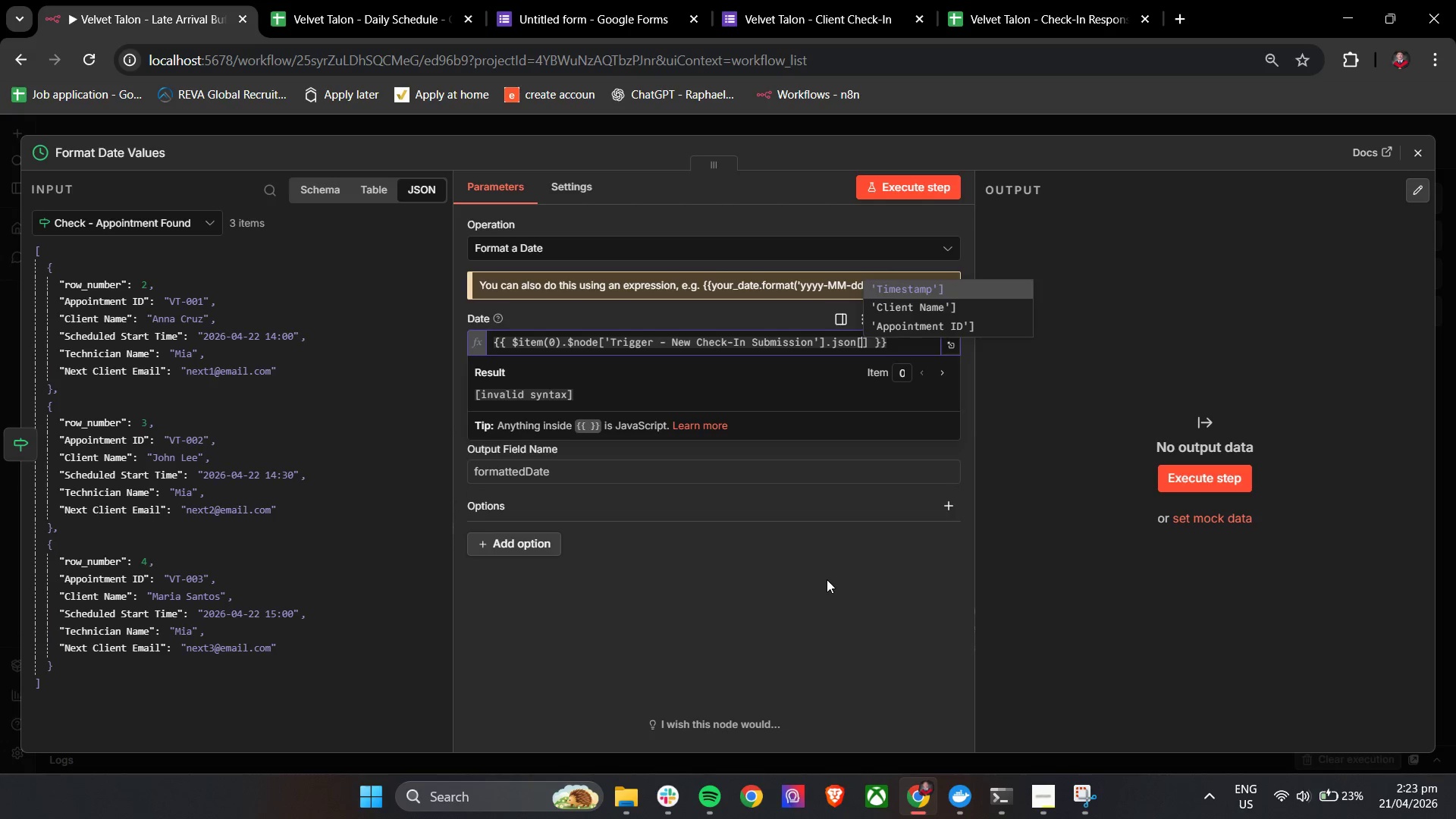 
key(Enter)
 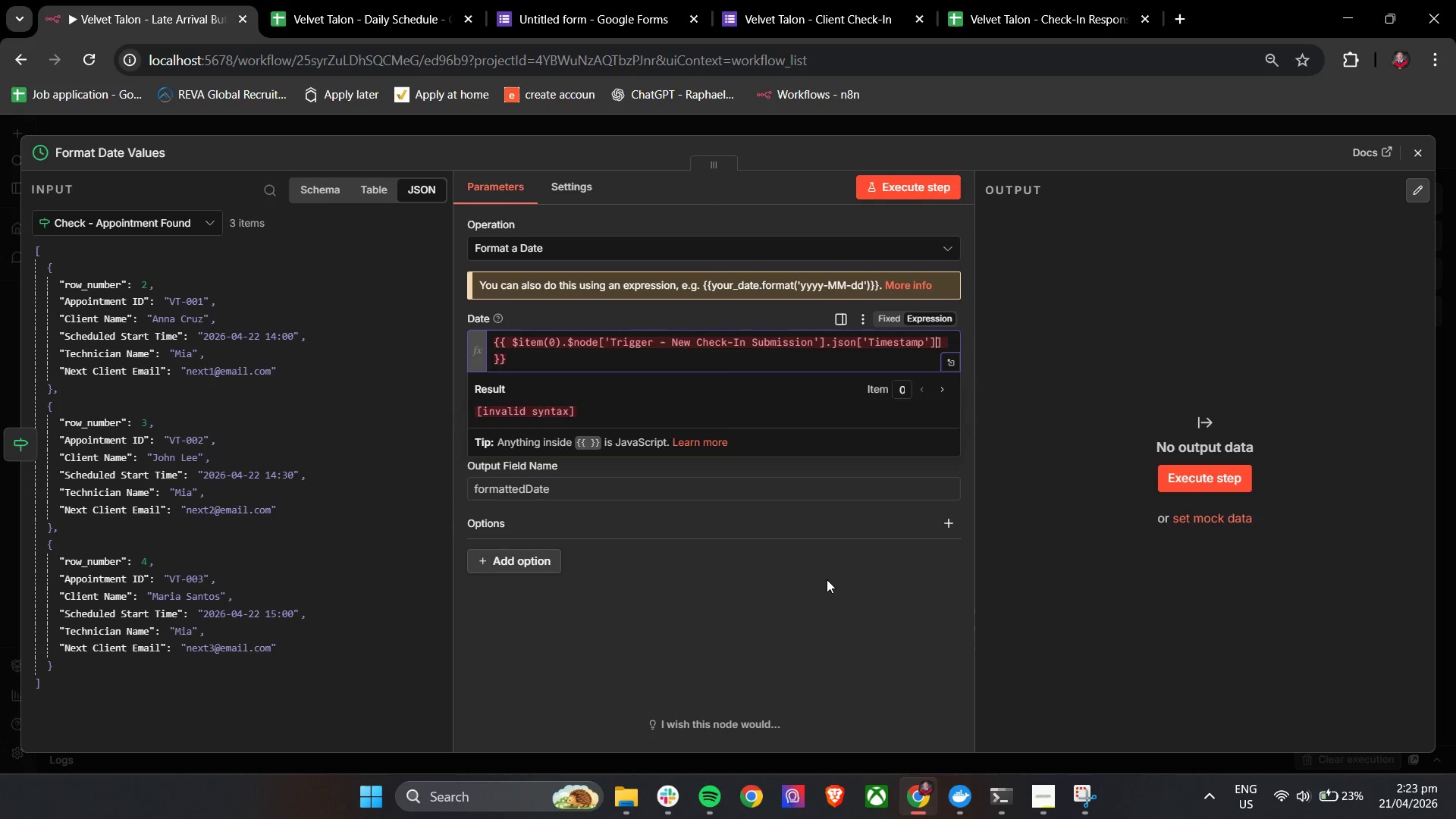 
key(Backspace)
 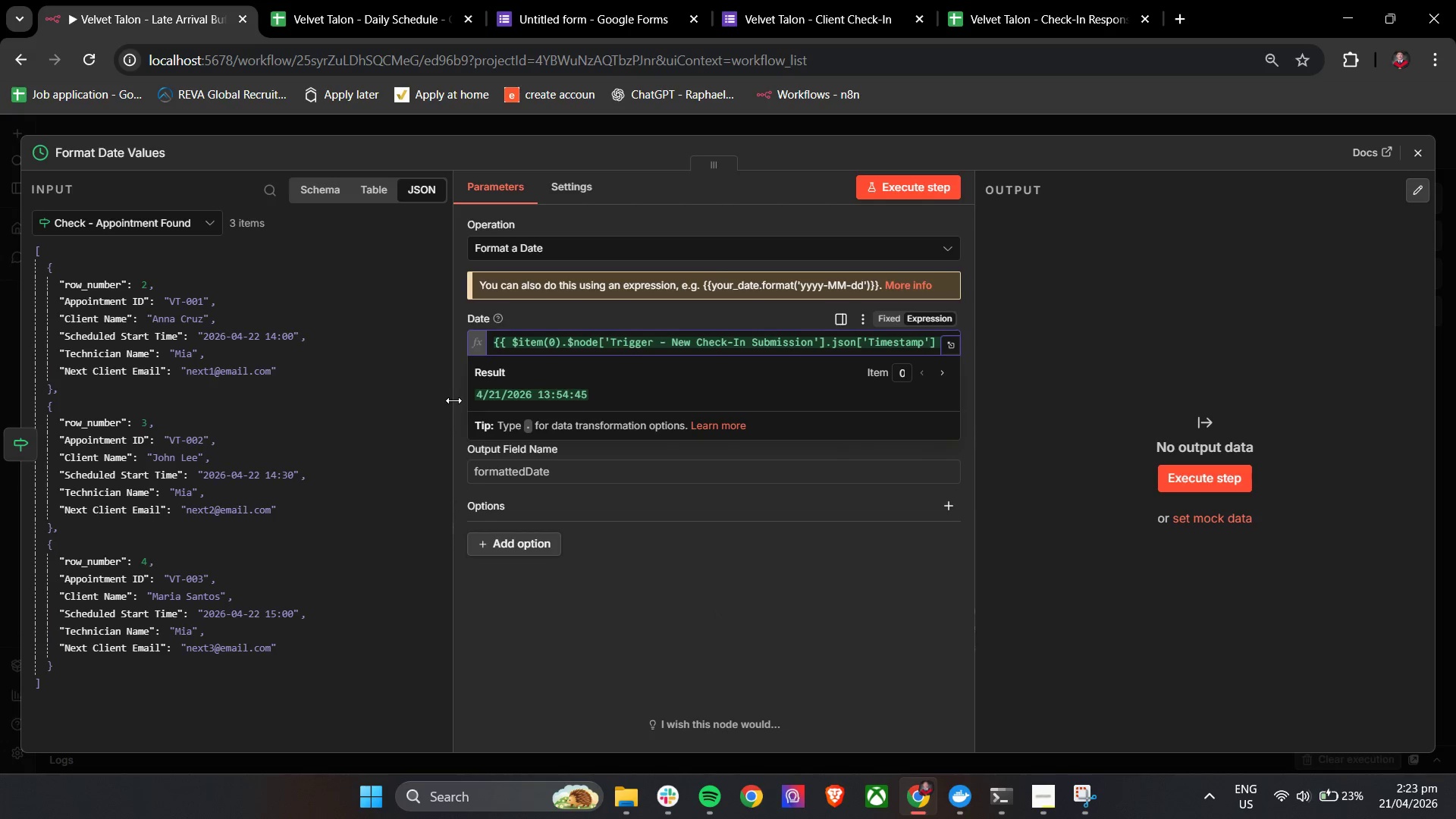 
left_click([457, 381])
 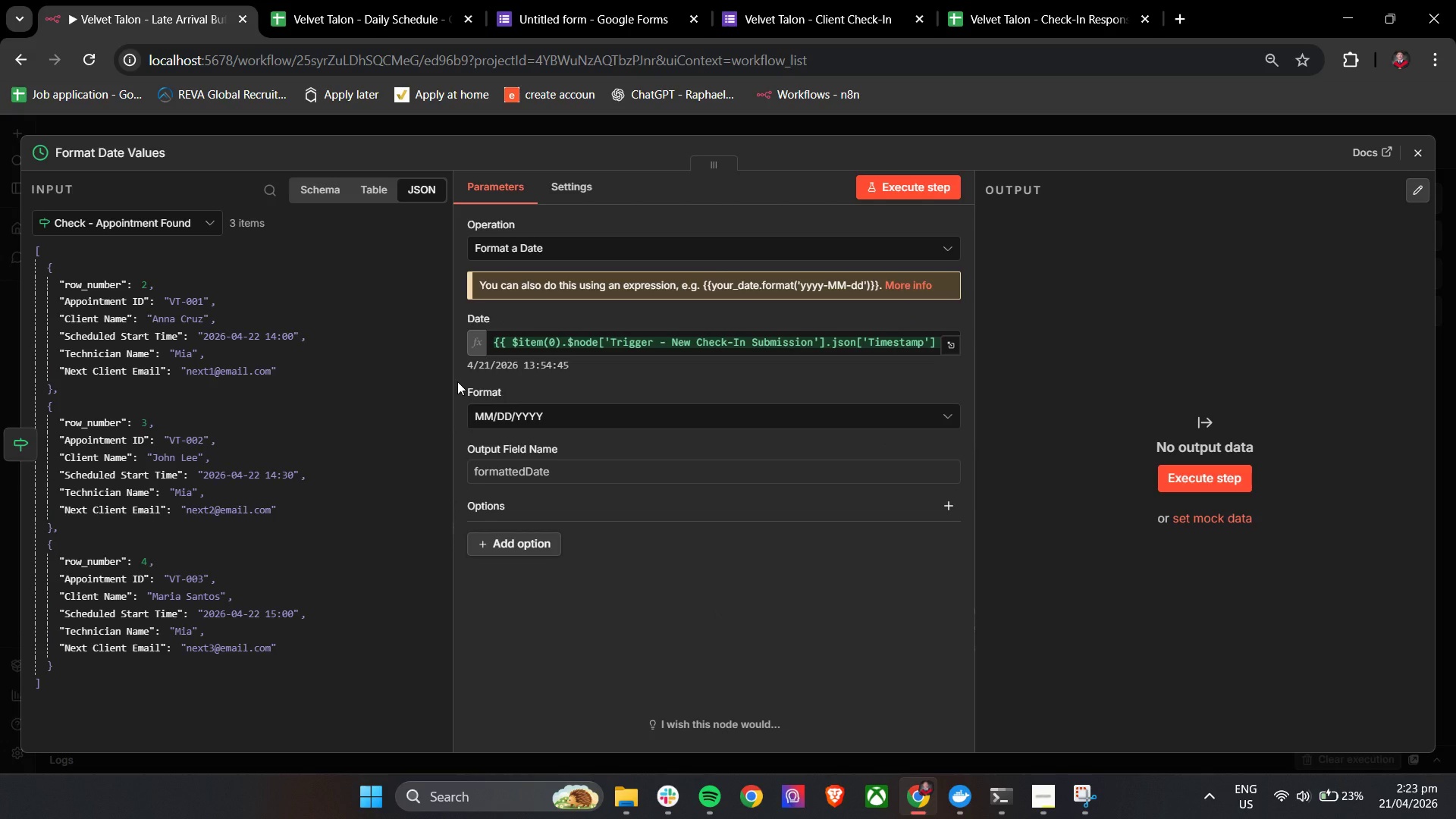 
wait(17.69)
 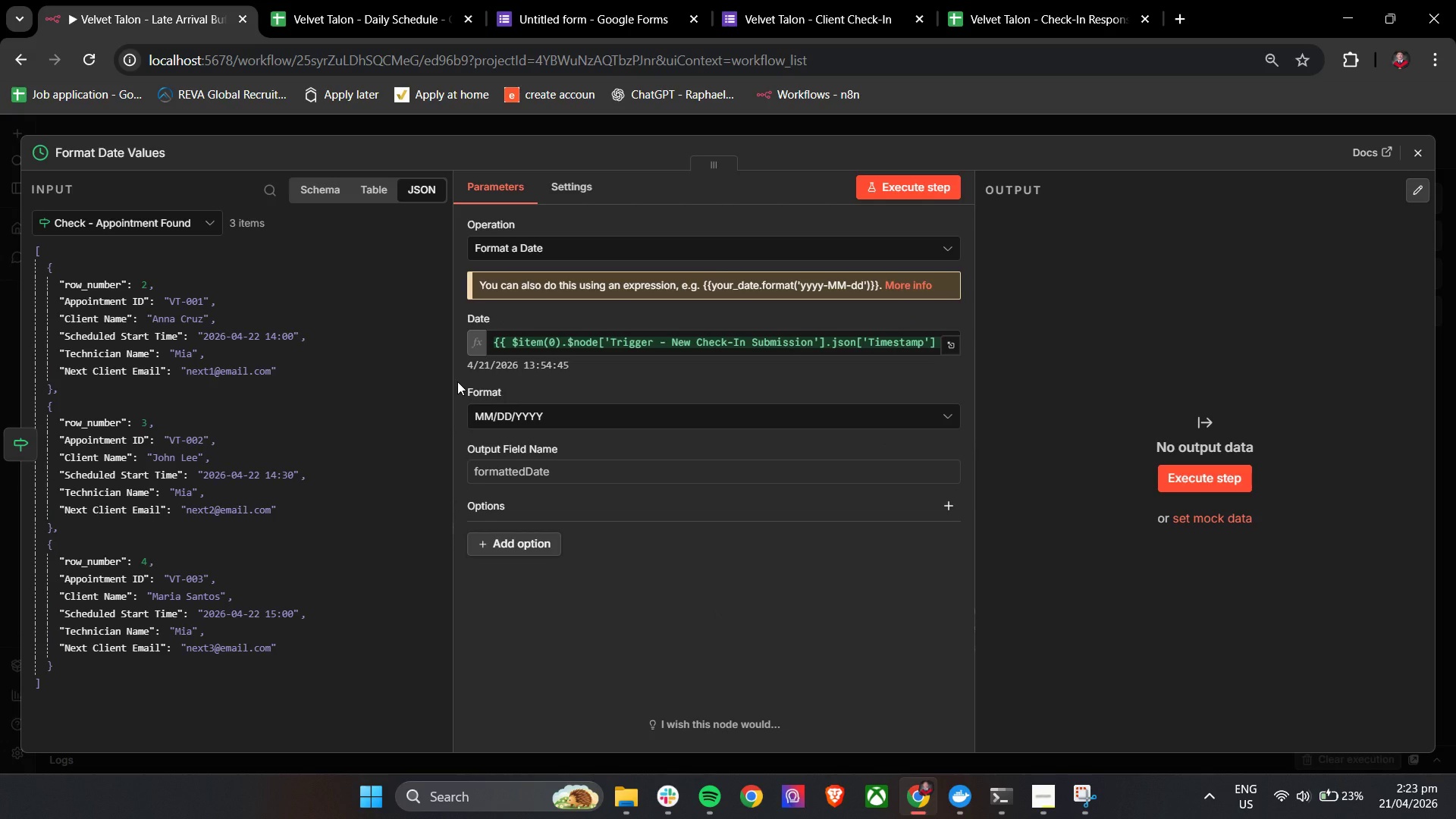 
left_click([588, 425])
 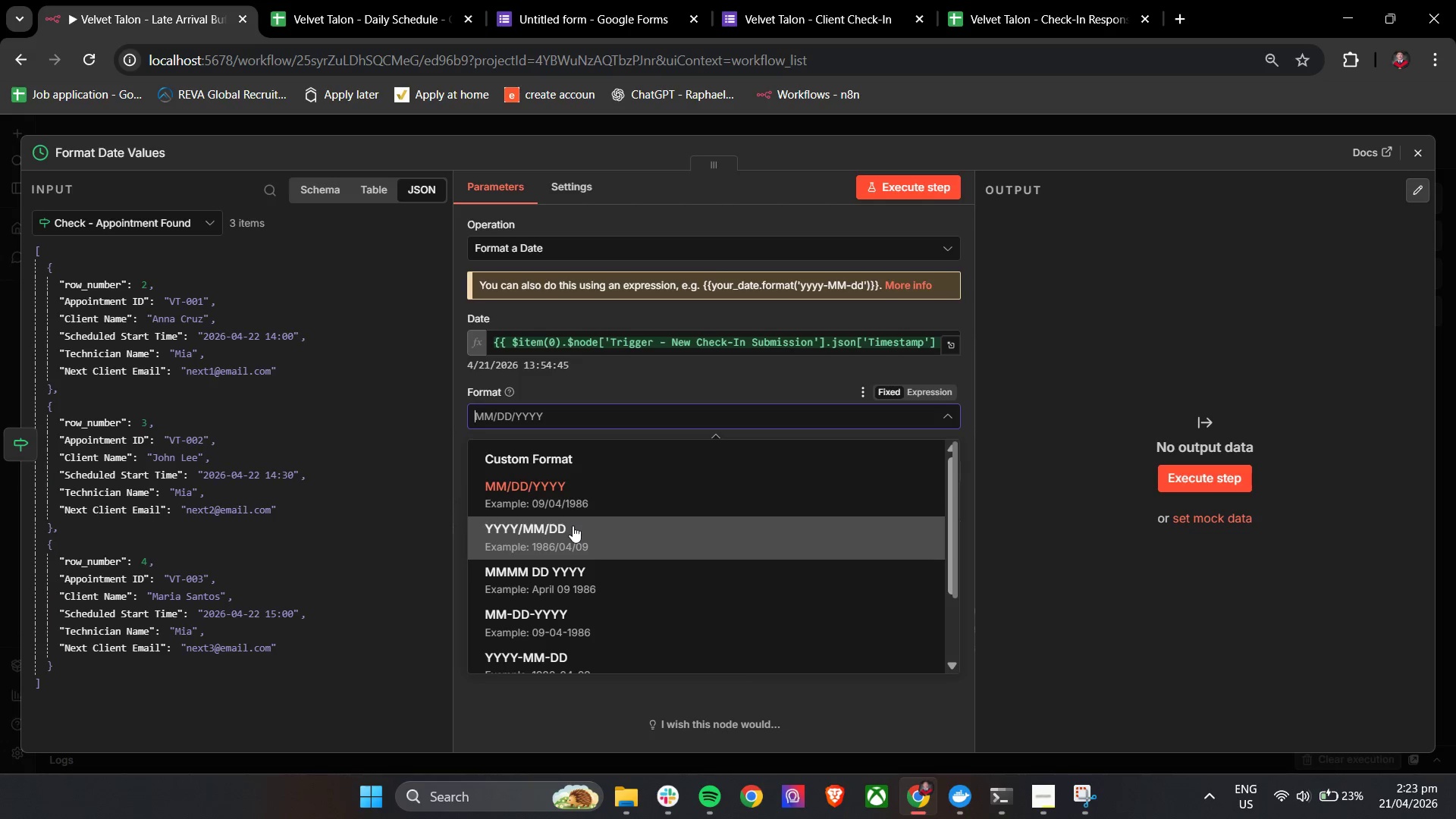 
left_click([573, 526])
 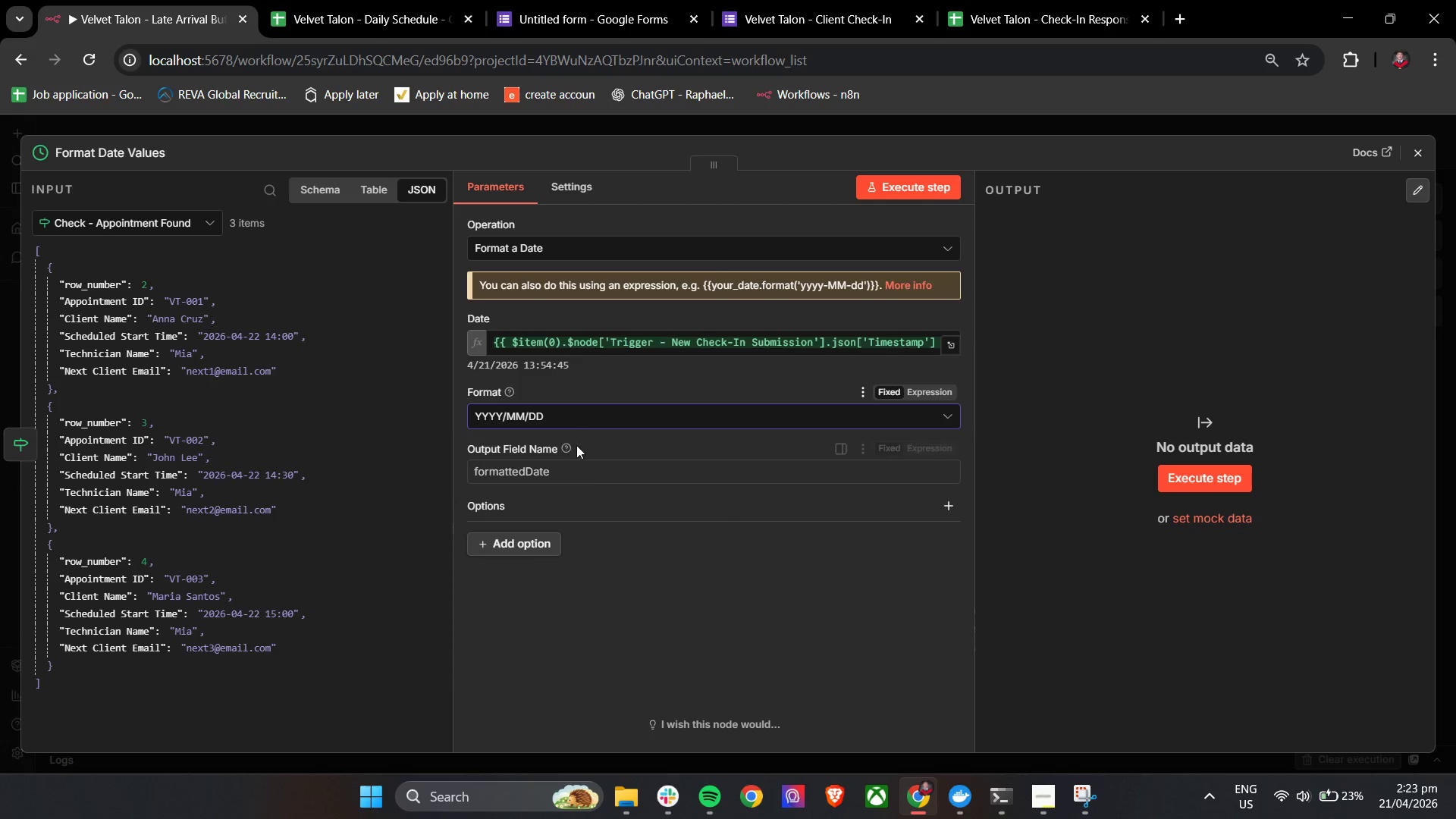 
left_click([577, 415])
 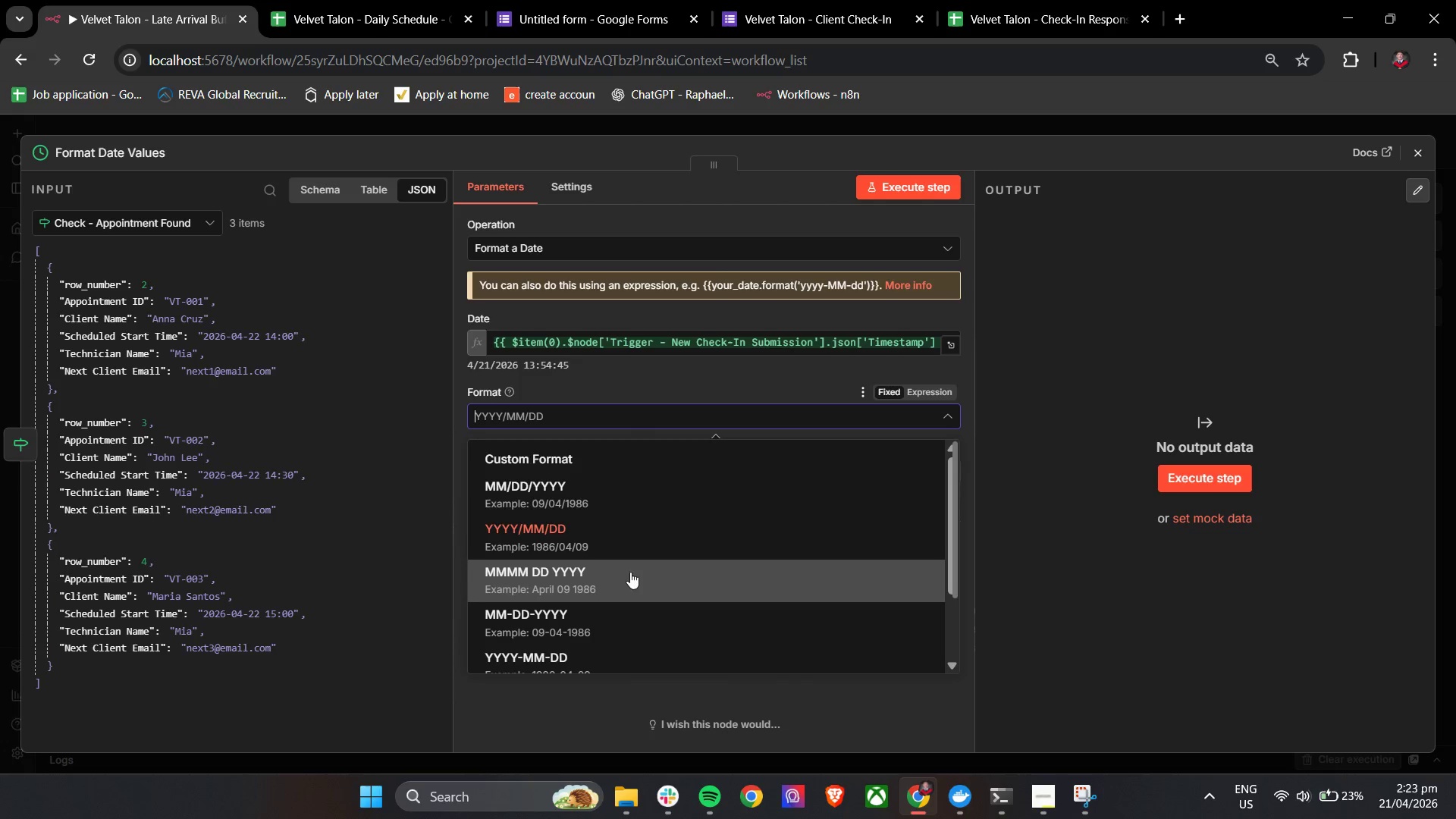 
scroll: coordinate [667, 625], scroll_direction: down, amount: 6.0
 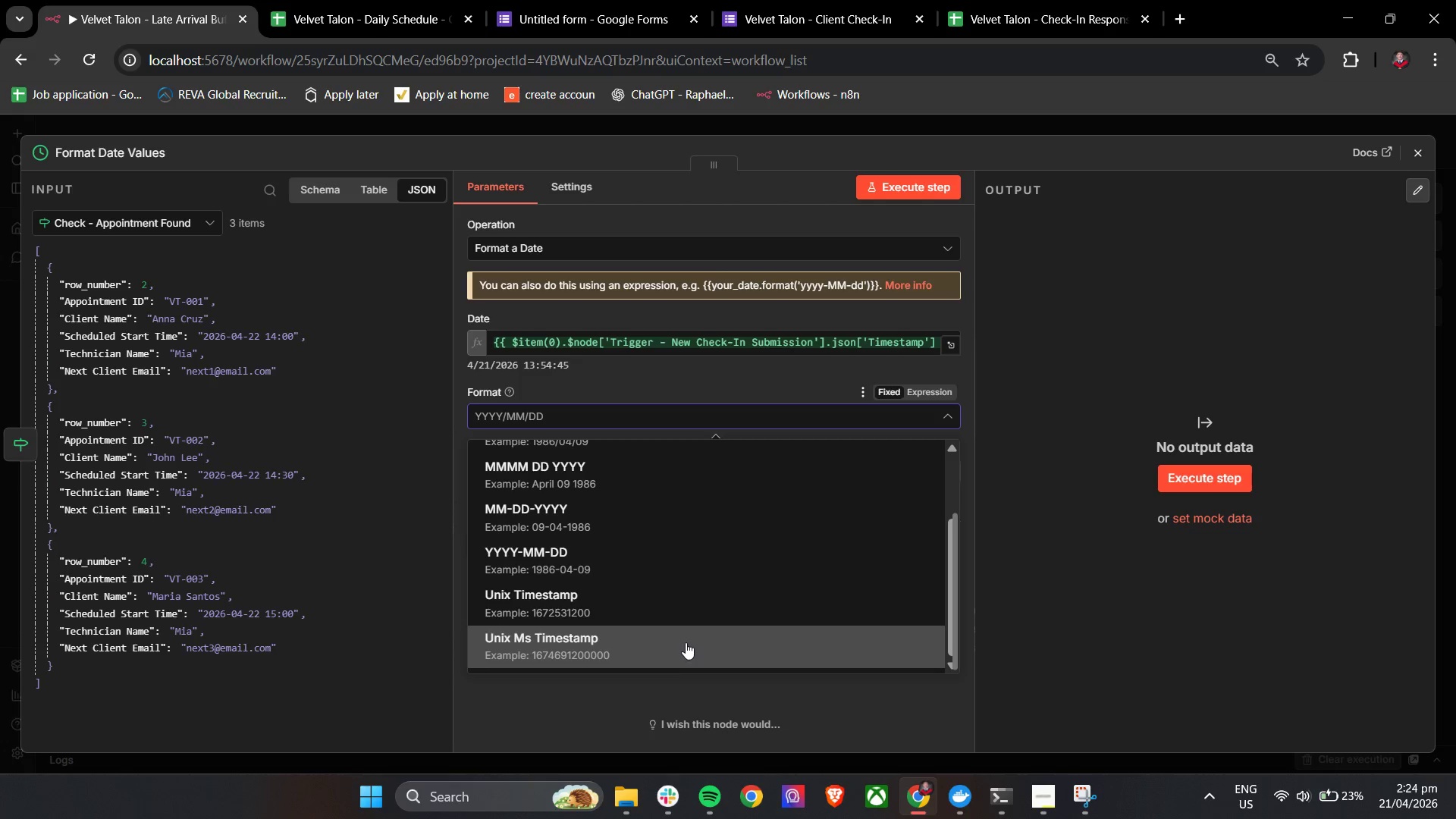 
scroll: coordinate [686, 641], scroll_direction: up, amount: 3.0
 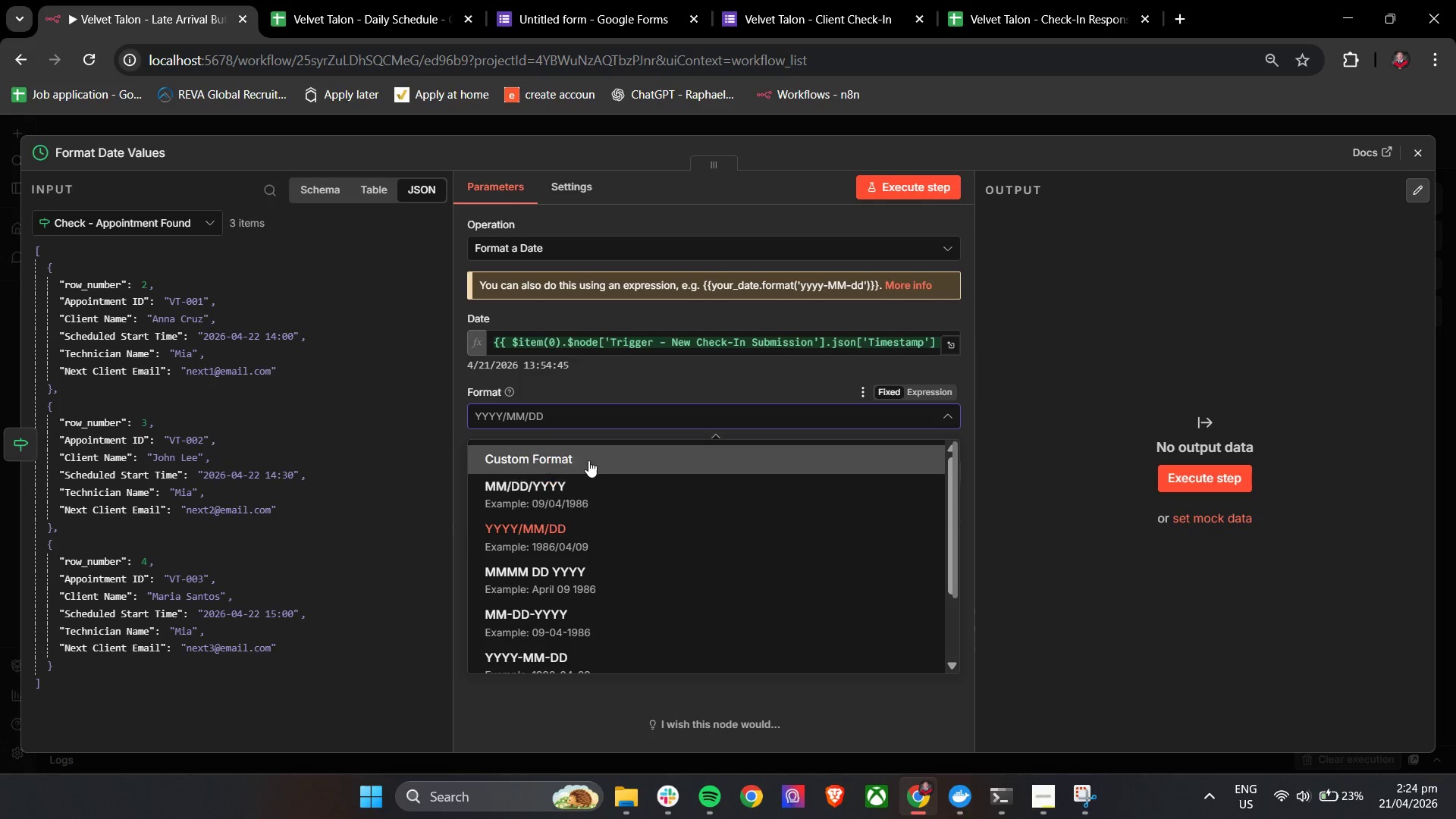 
left_click([586, 457])
 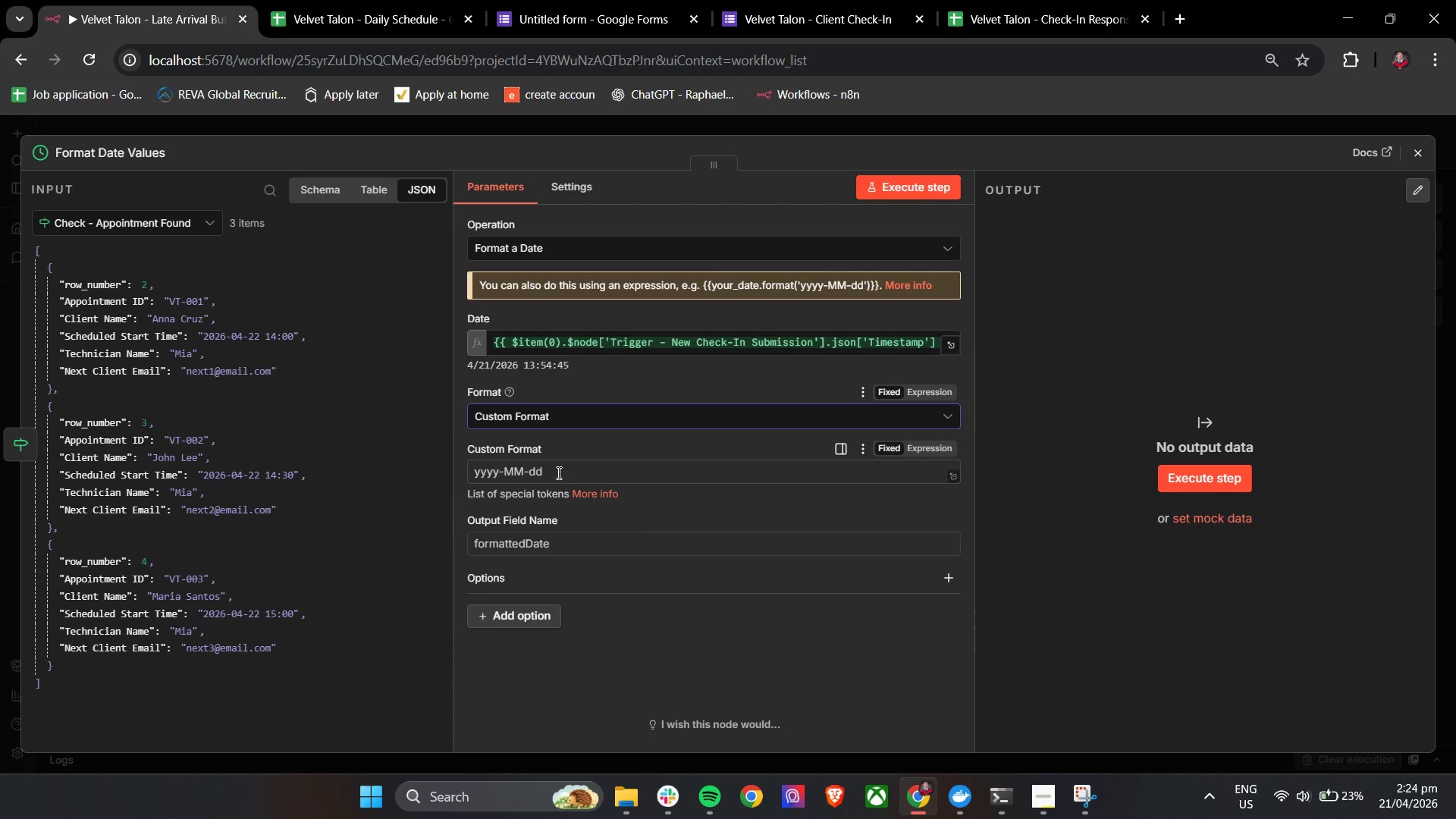 
left_click([549, 467])
 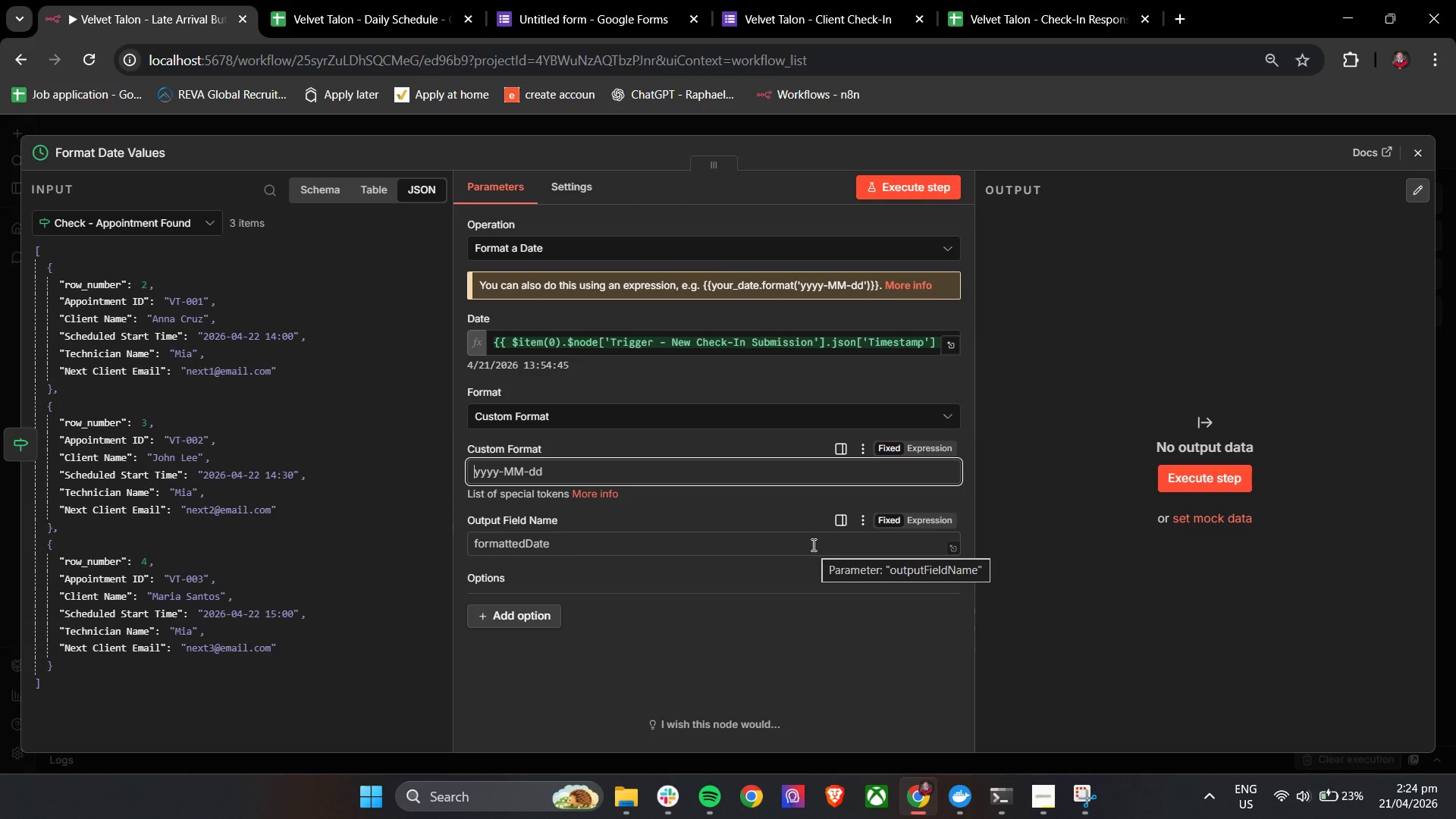 
wait(15.73)
 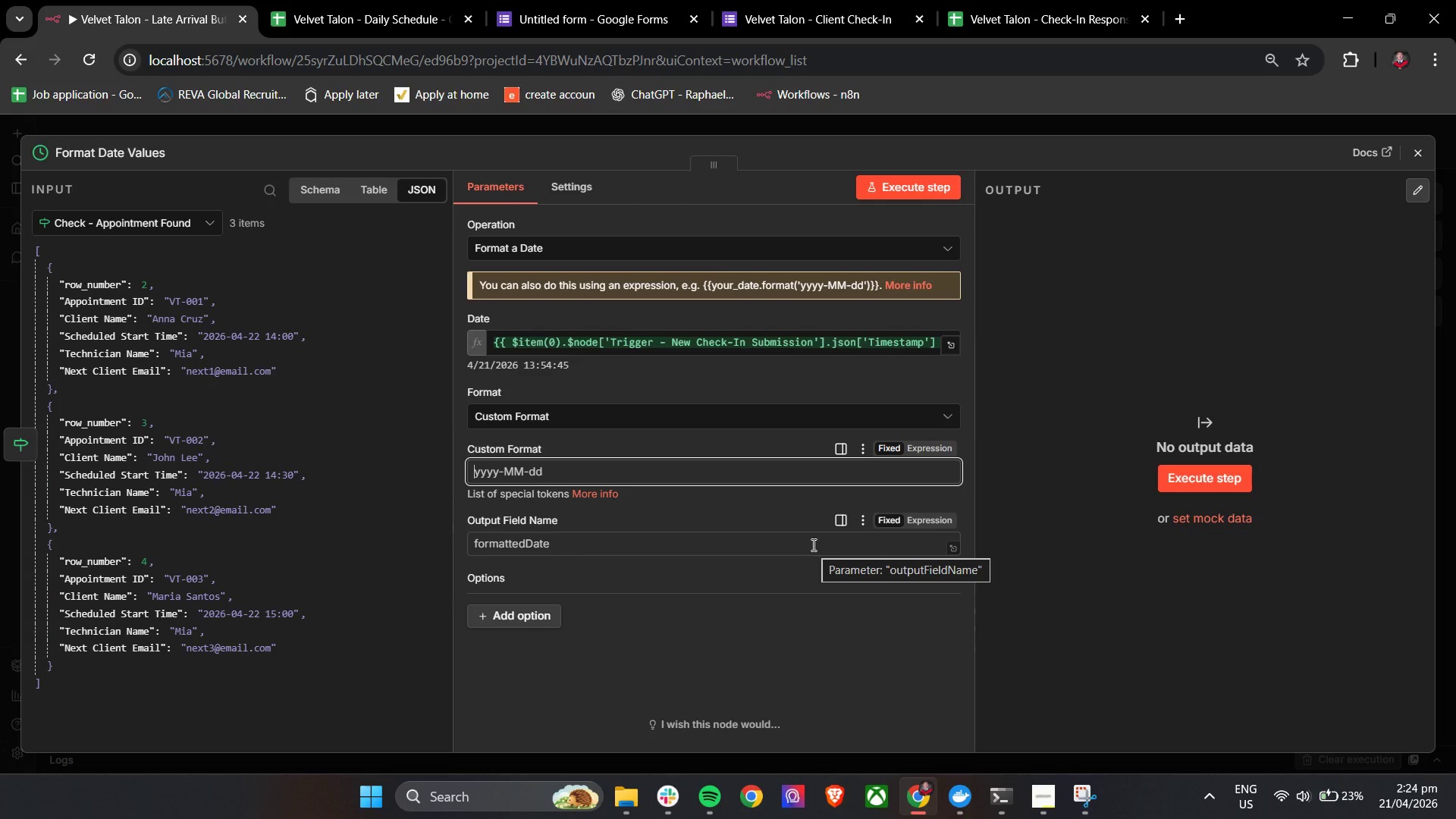 
hold_key(key=ShiftLeft, duration=1.41)
 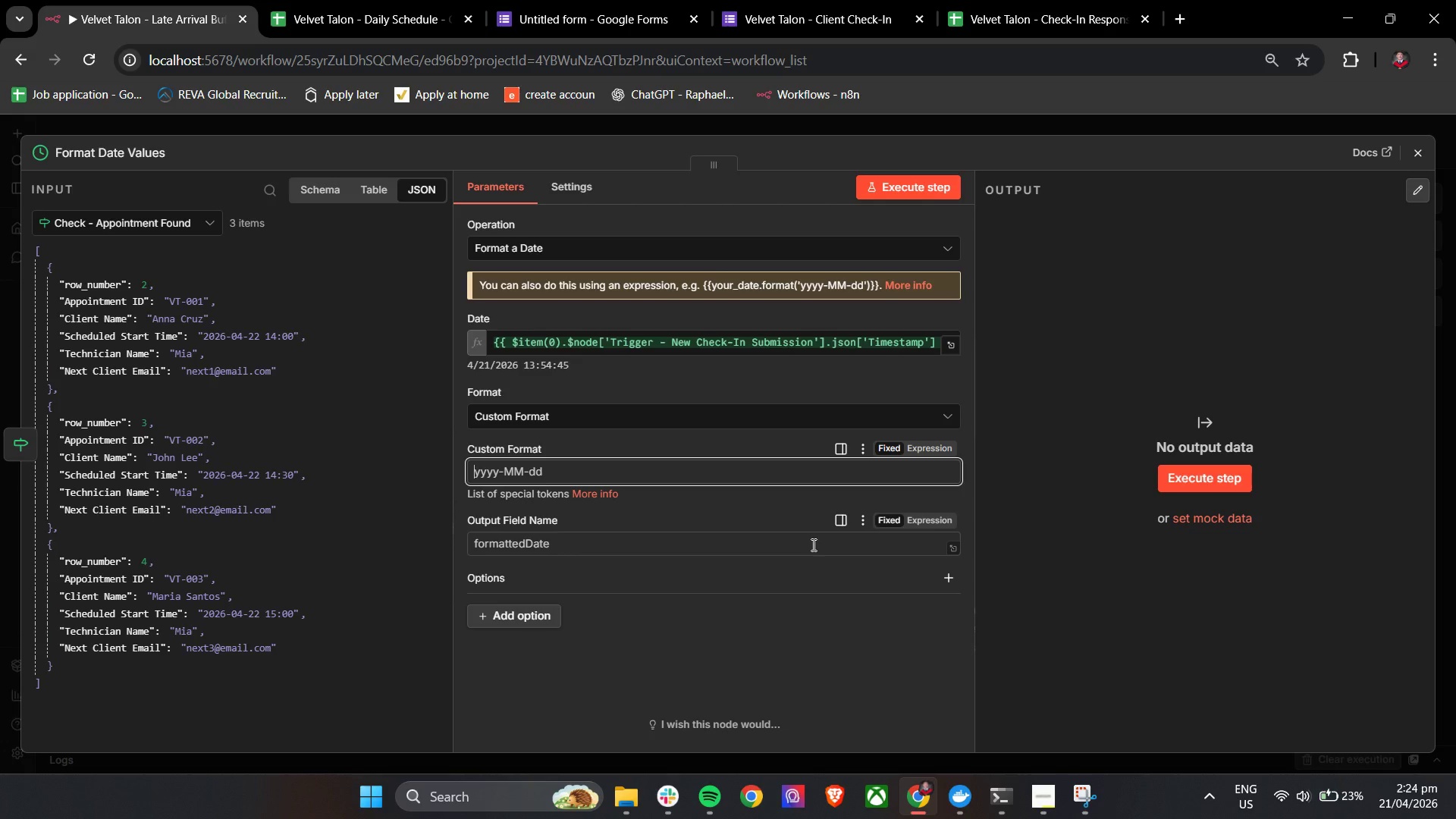 
type(YYYY-MM-DD HH:mm)
 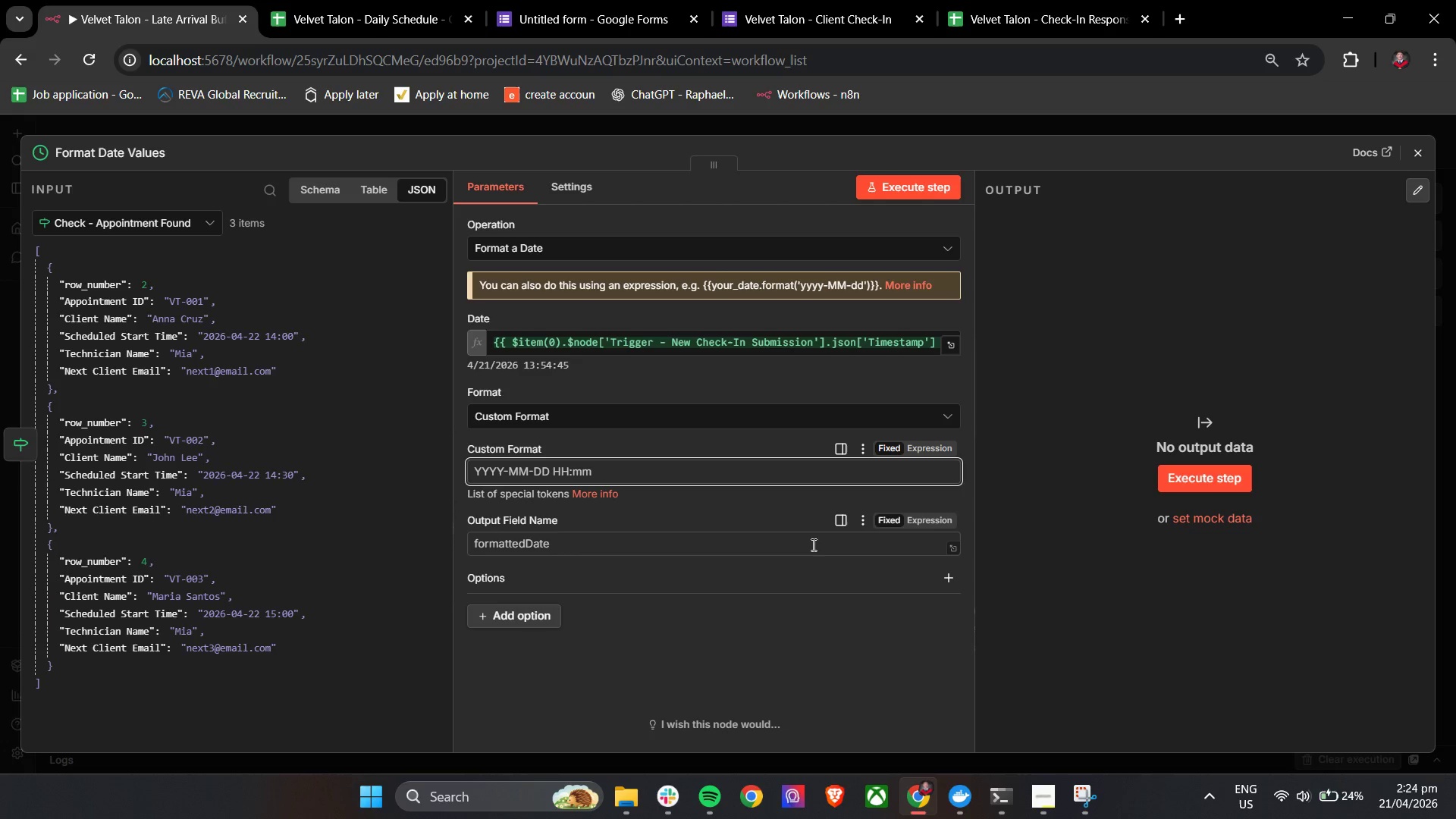 
left_click([705, 511])
 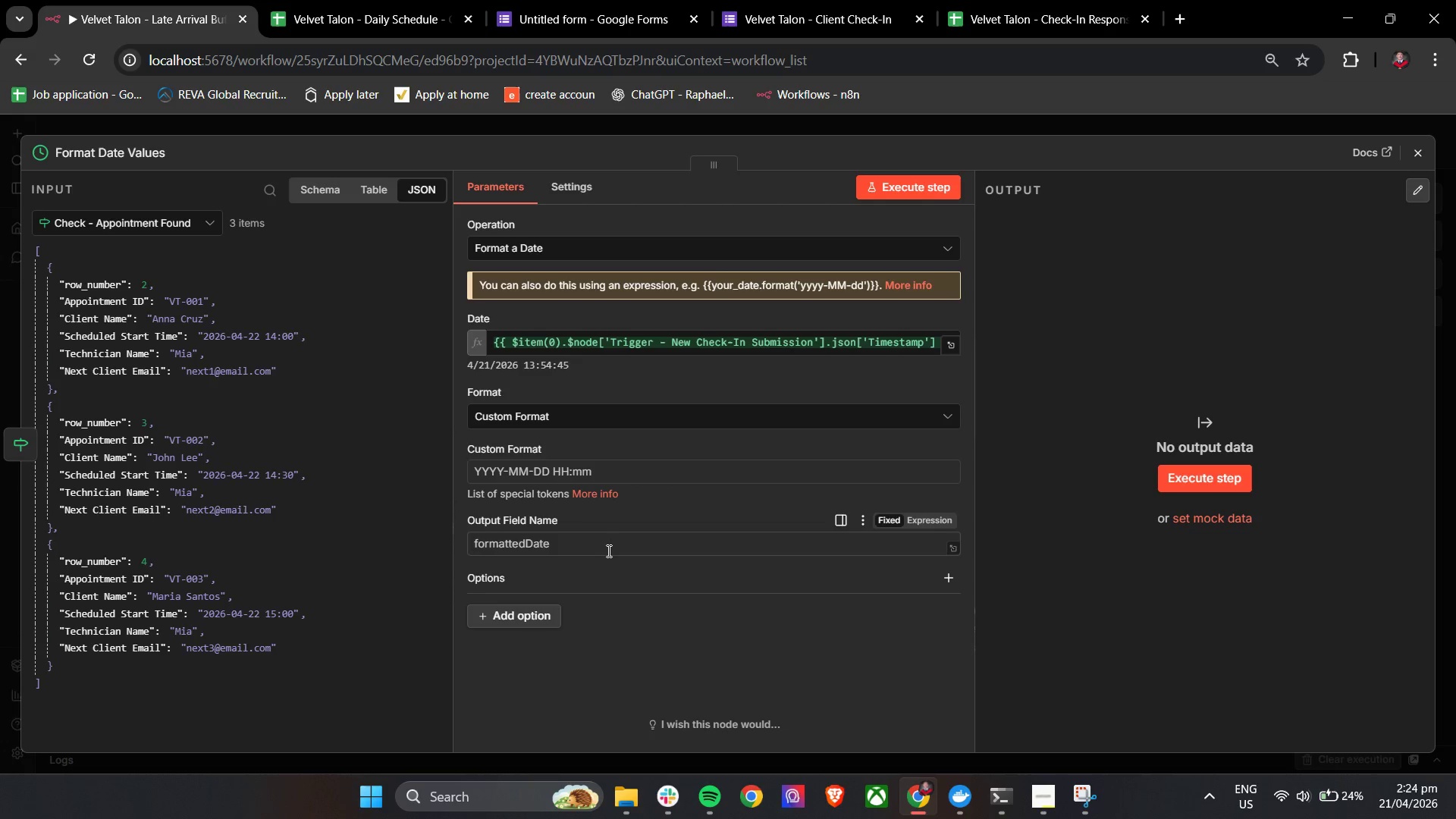 
left_click([607, 551])
 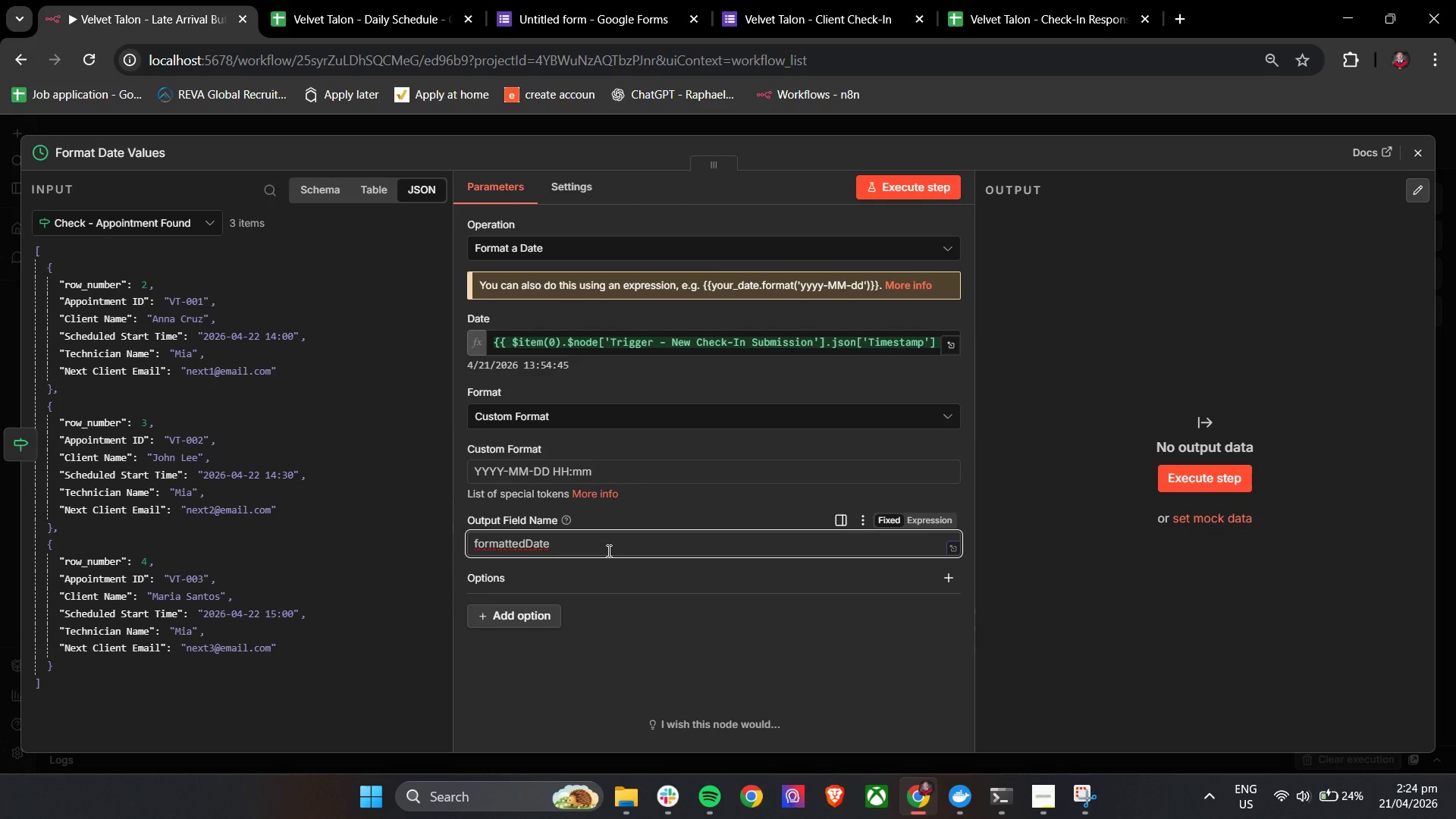 
key(Control+ControlLeft)
 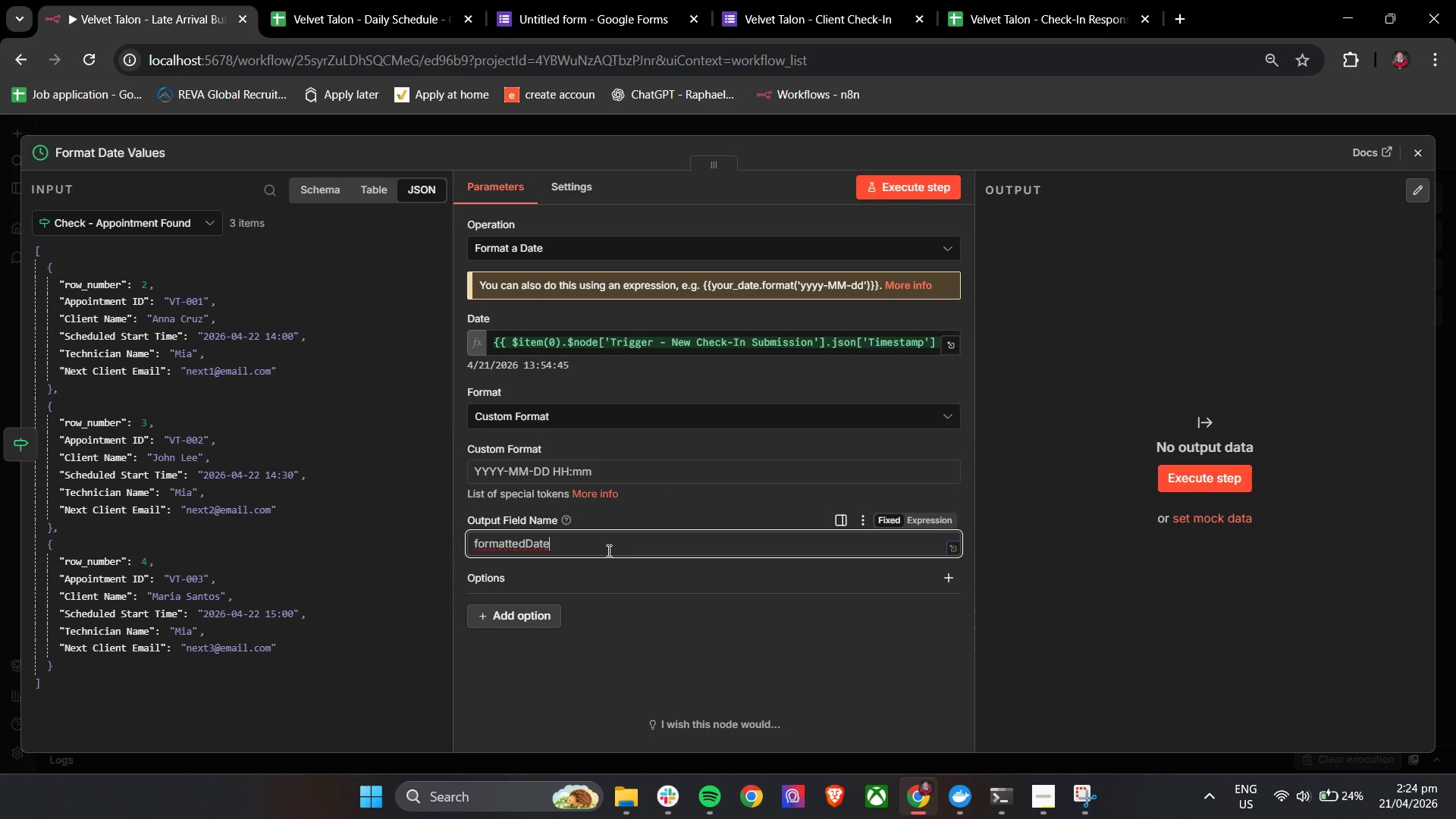 
key(Control+A)
 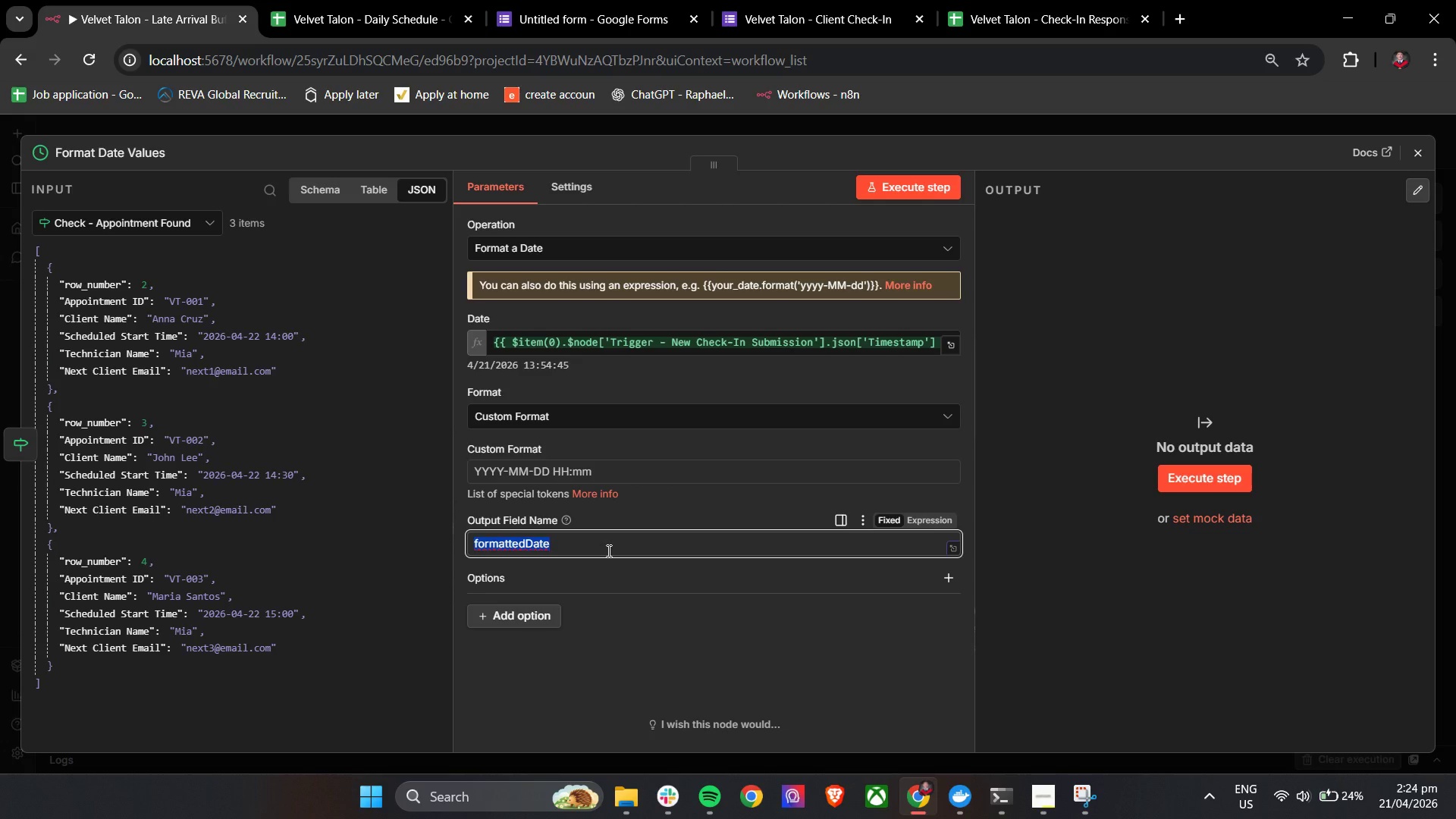 
key(Backspace)
type(scheduled )
key(Backspace)
type(_time)
 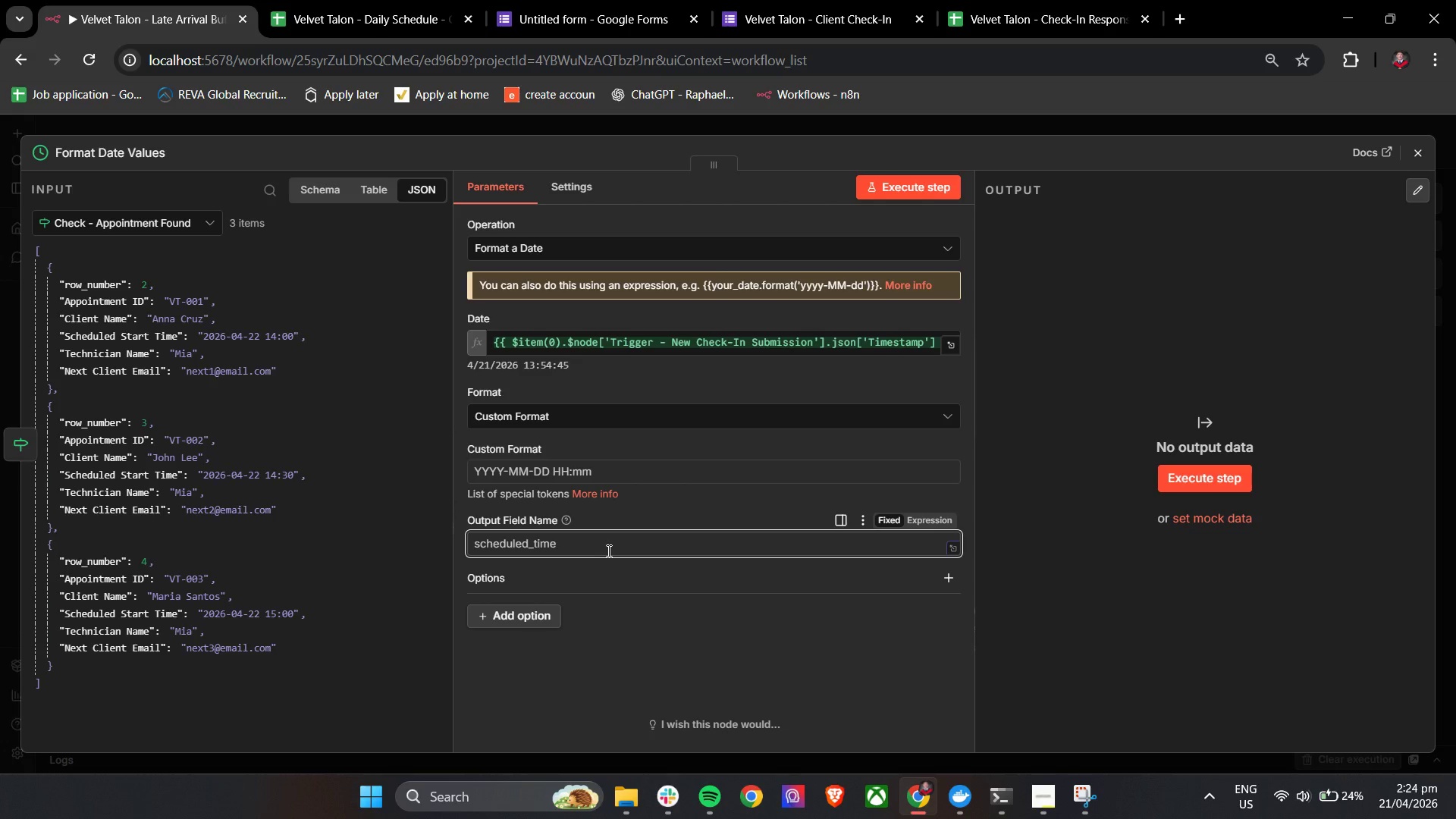 
left_click([617, 572])
 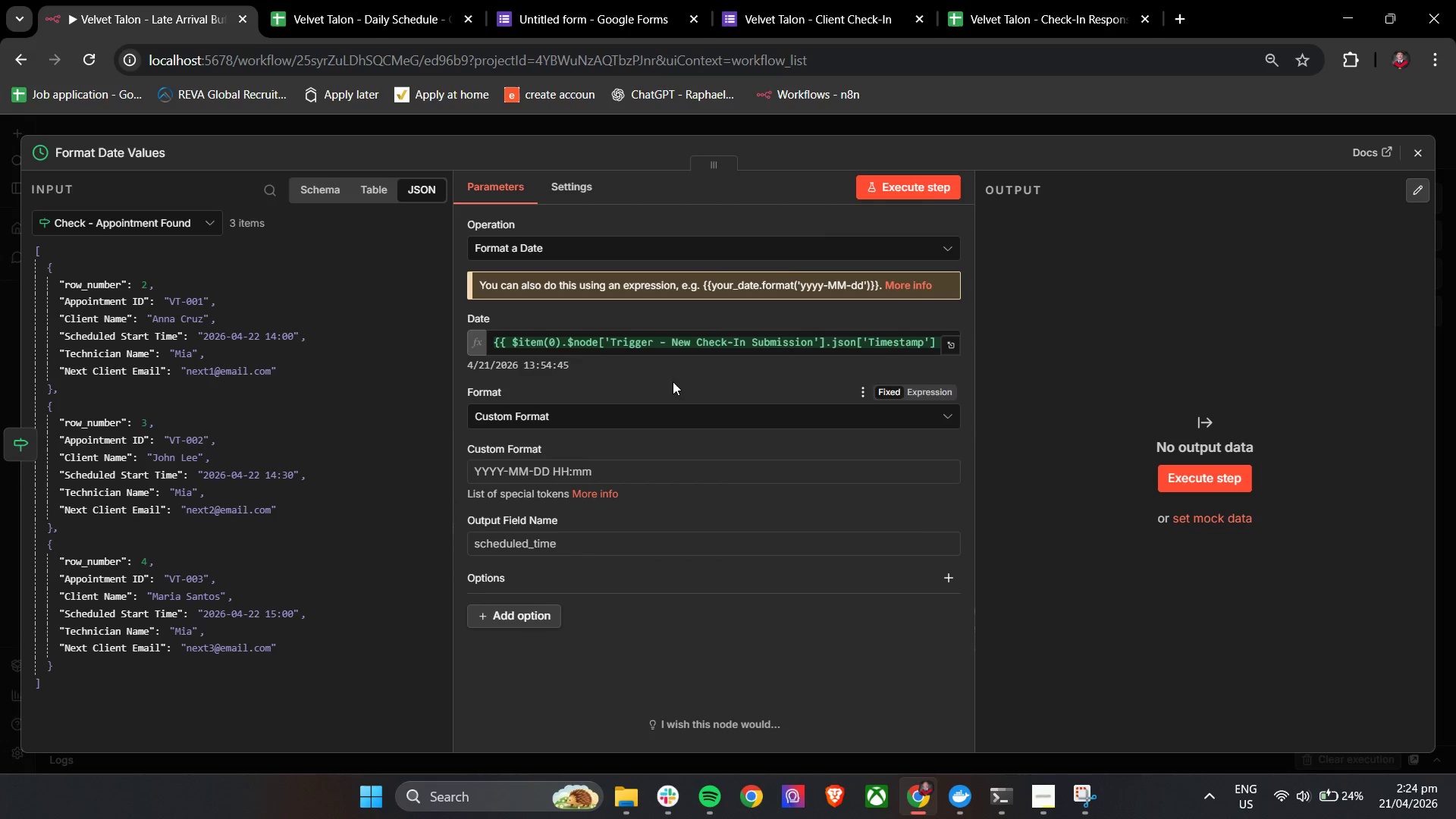 
left_click([873, 196])
 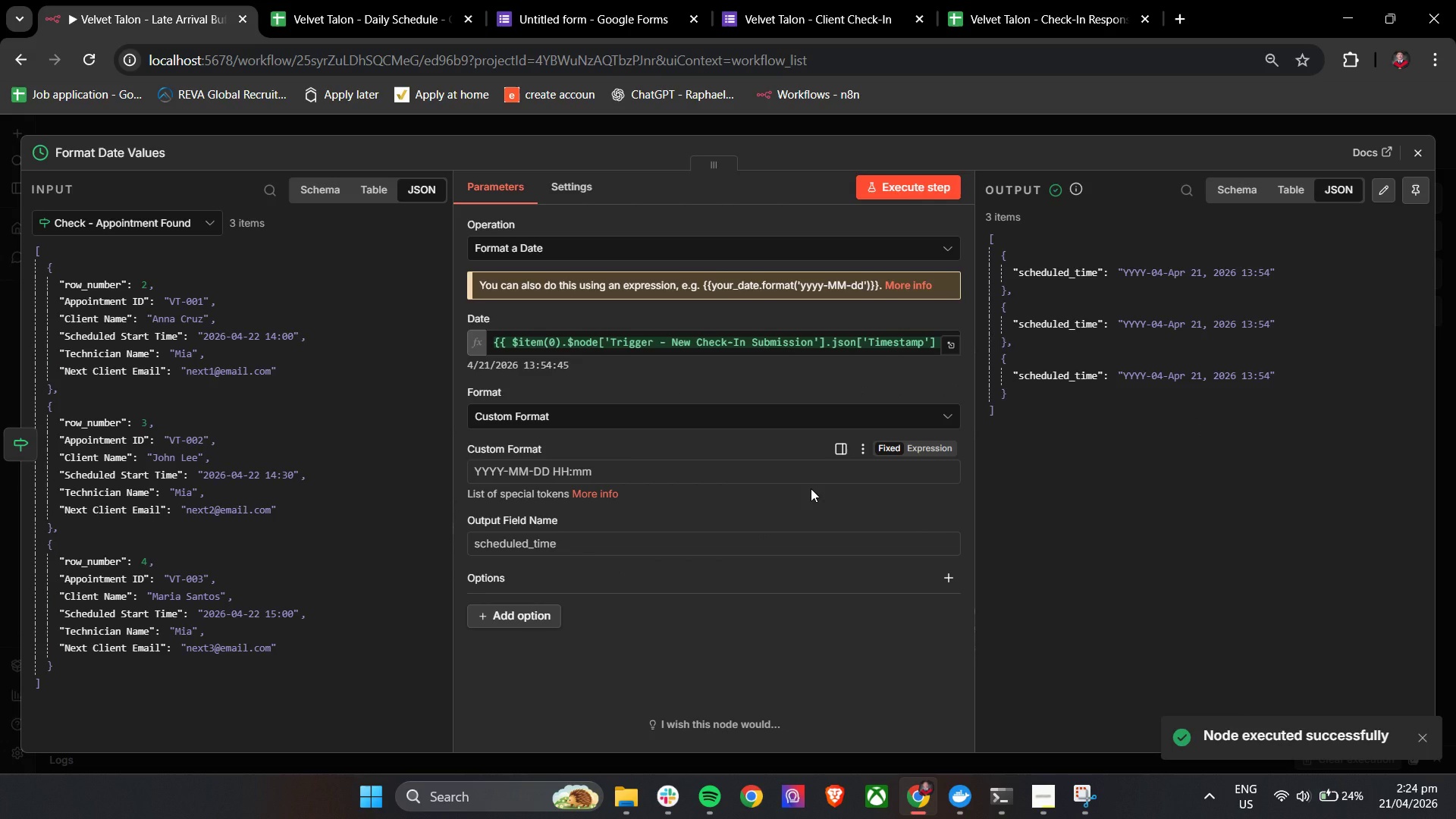 
mouse_move([529, 497])
 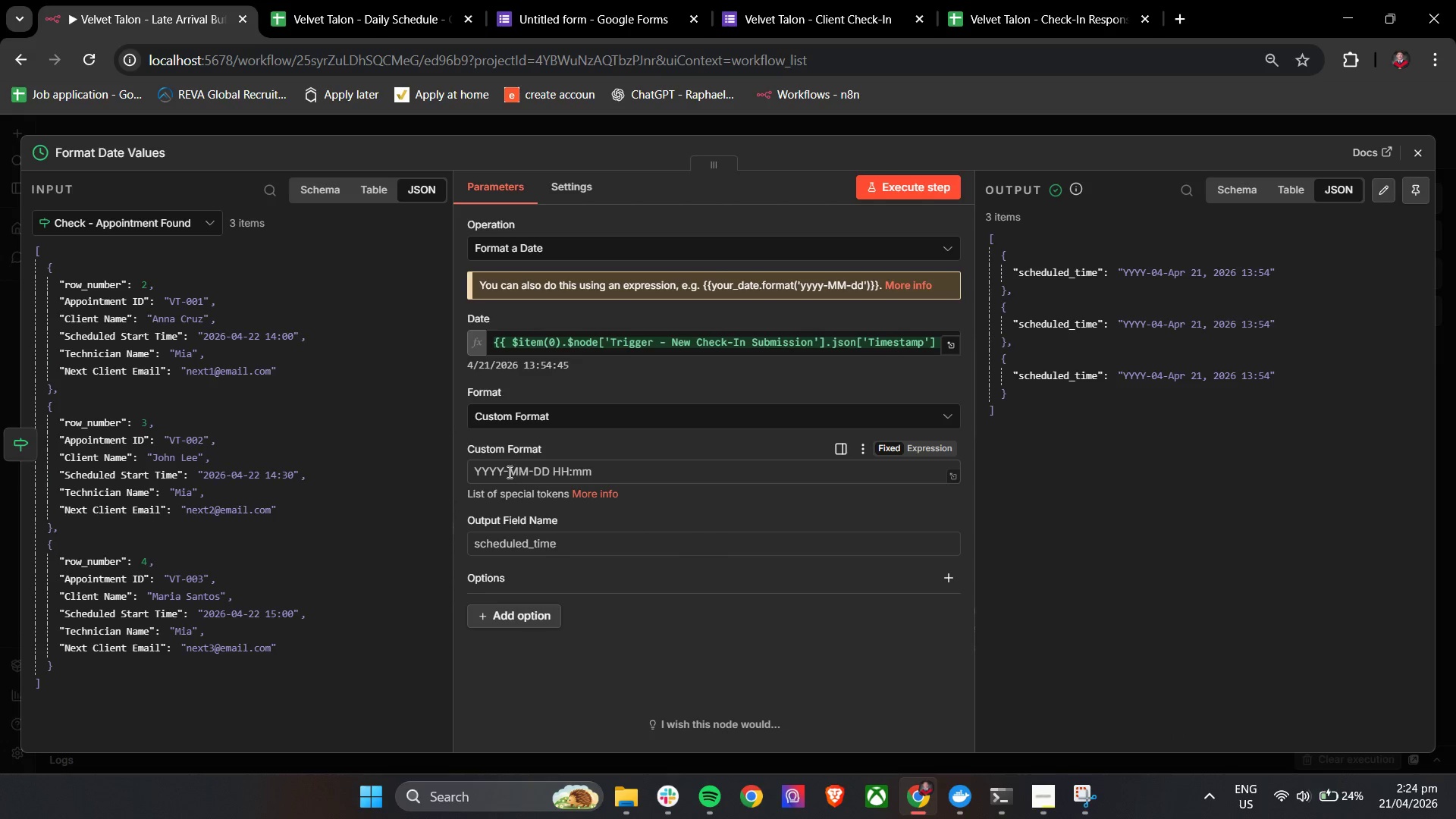 
left_click([501, 471])
 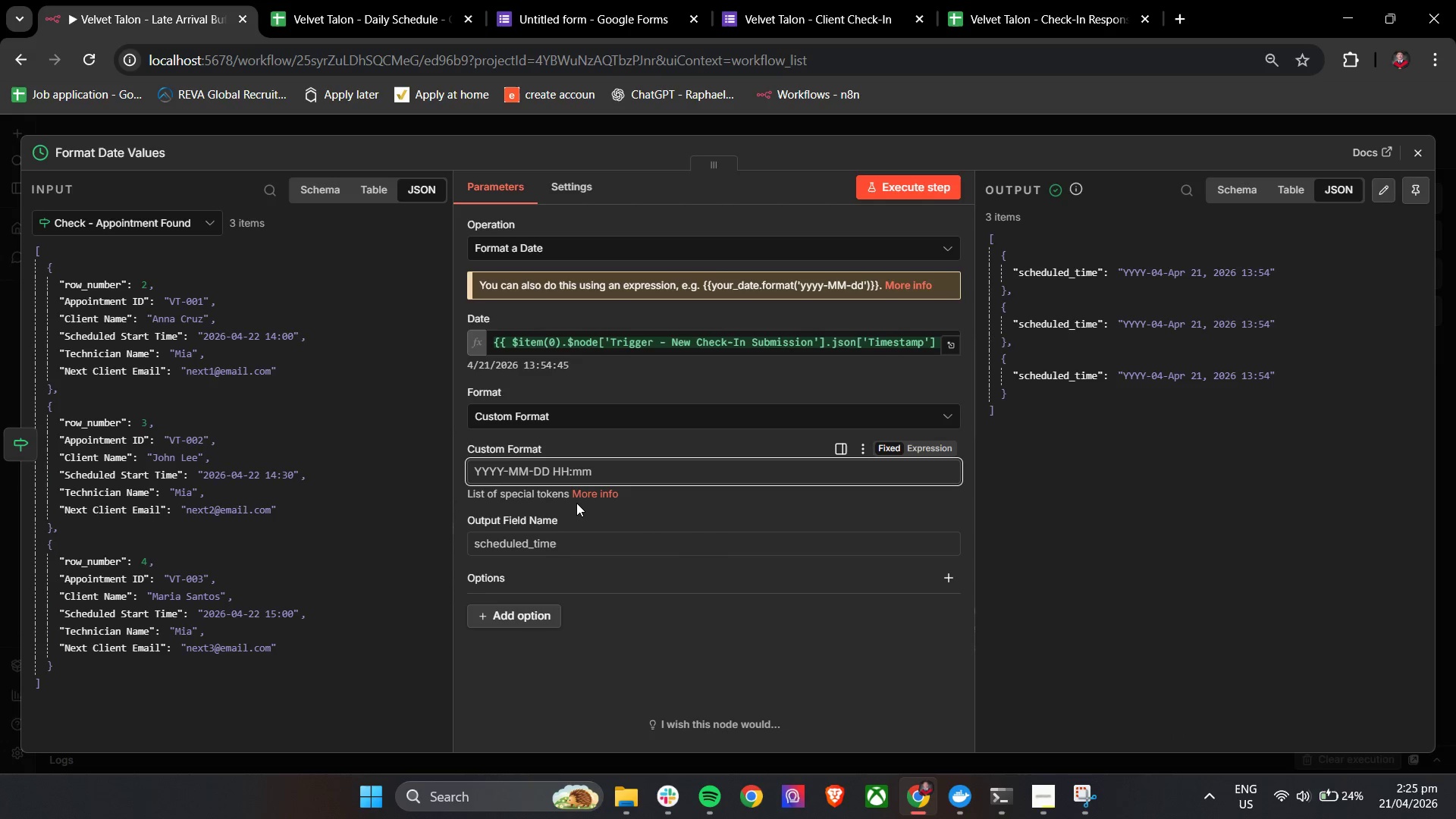 
key(Backspace)
key(Backspace)
key(Backspace)
key(Backspace)
type(yyyy)
 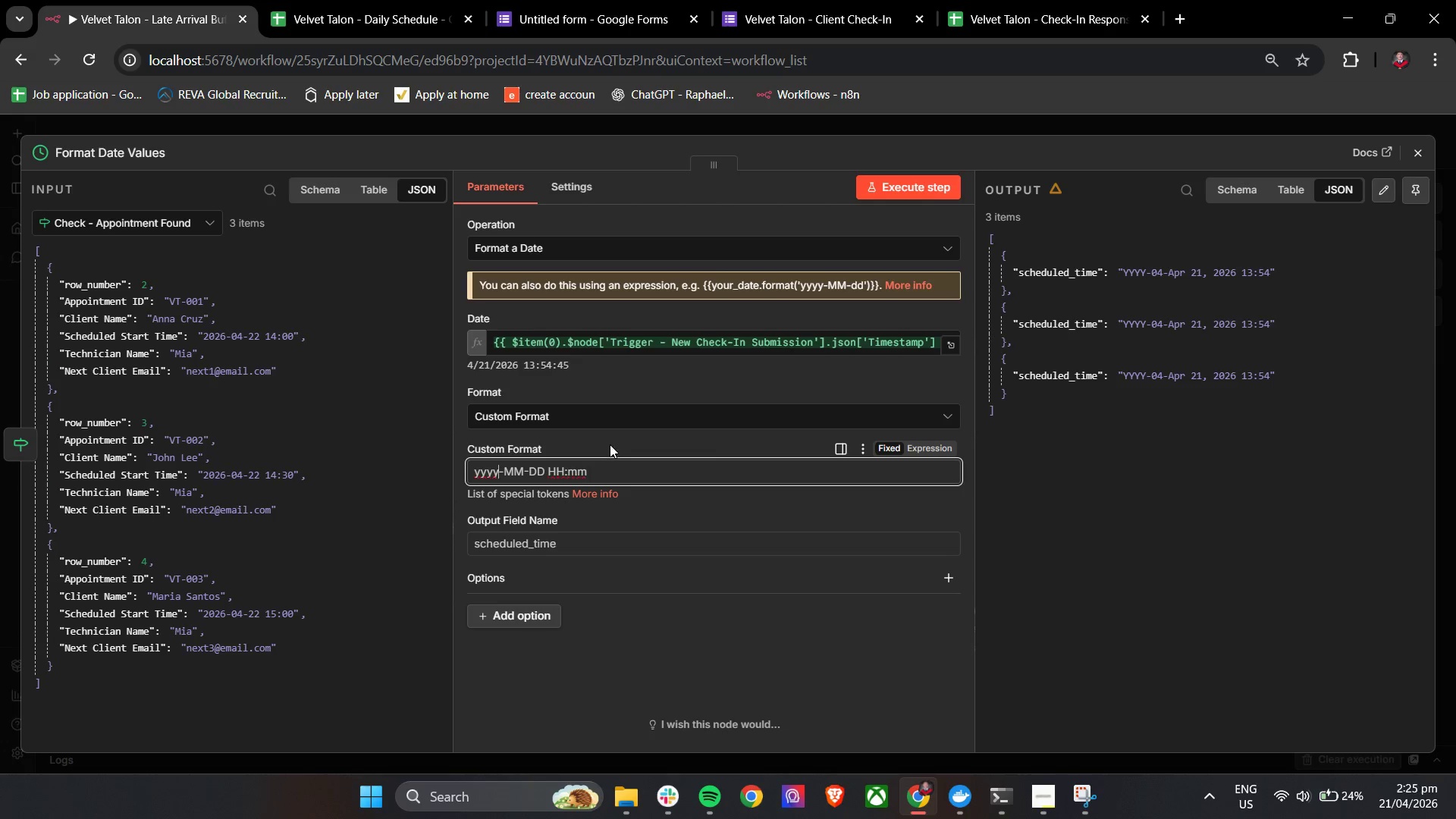 
left_click([612, 440])
 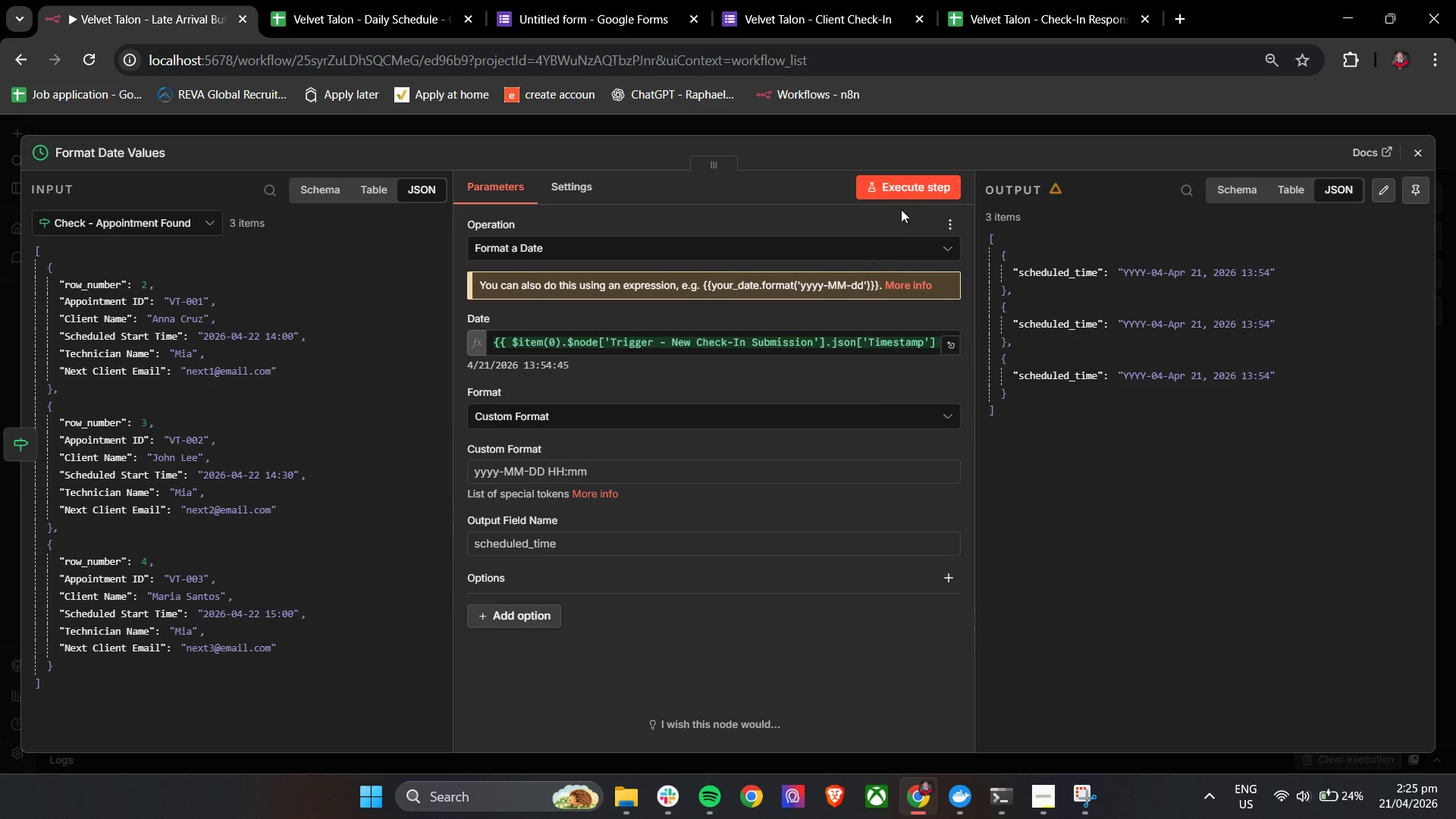 
left_click([903, 196])
 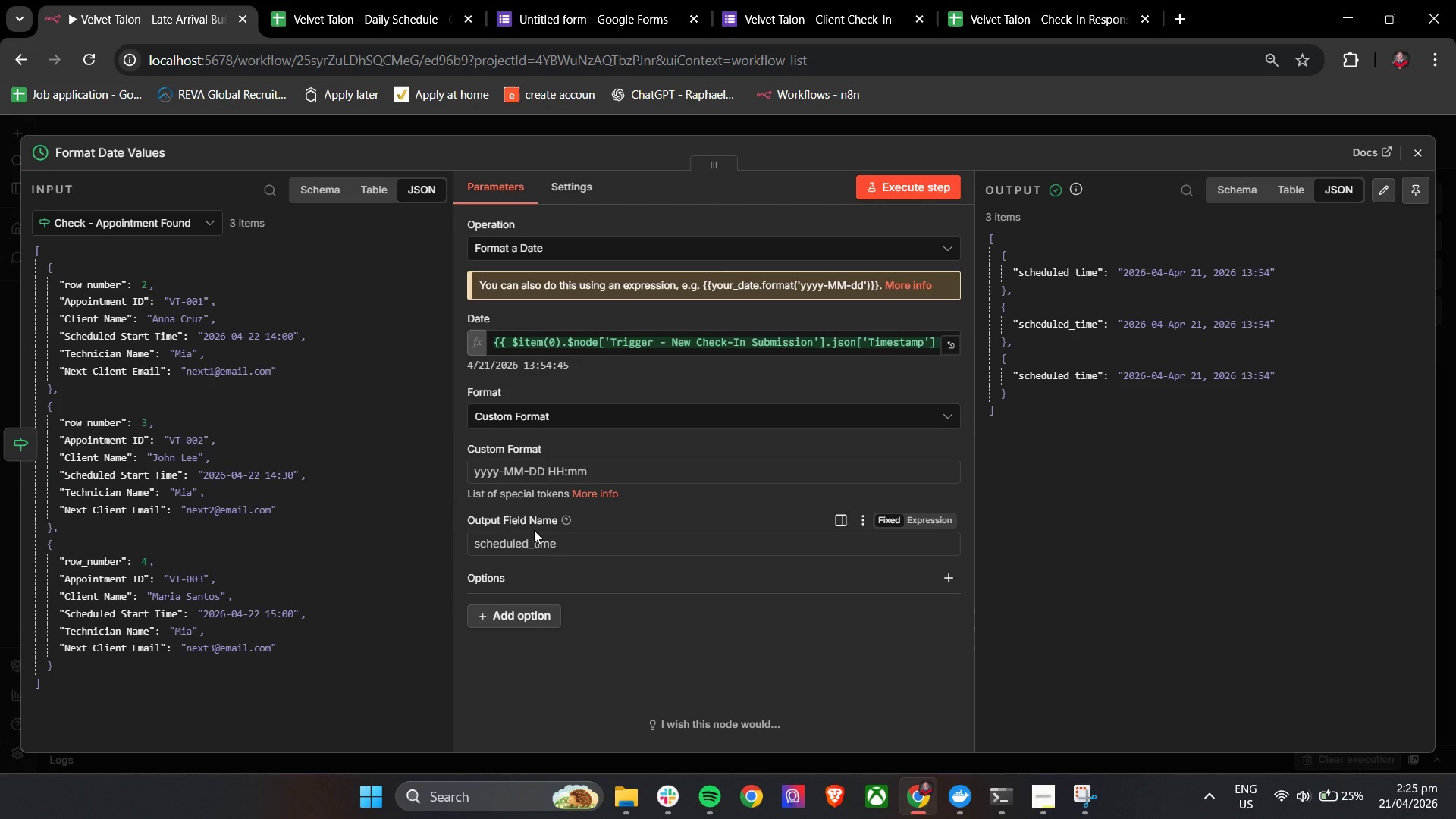 
wait(13.95)
 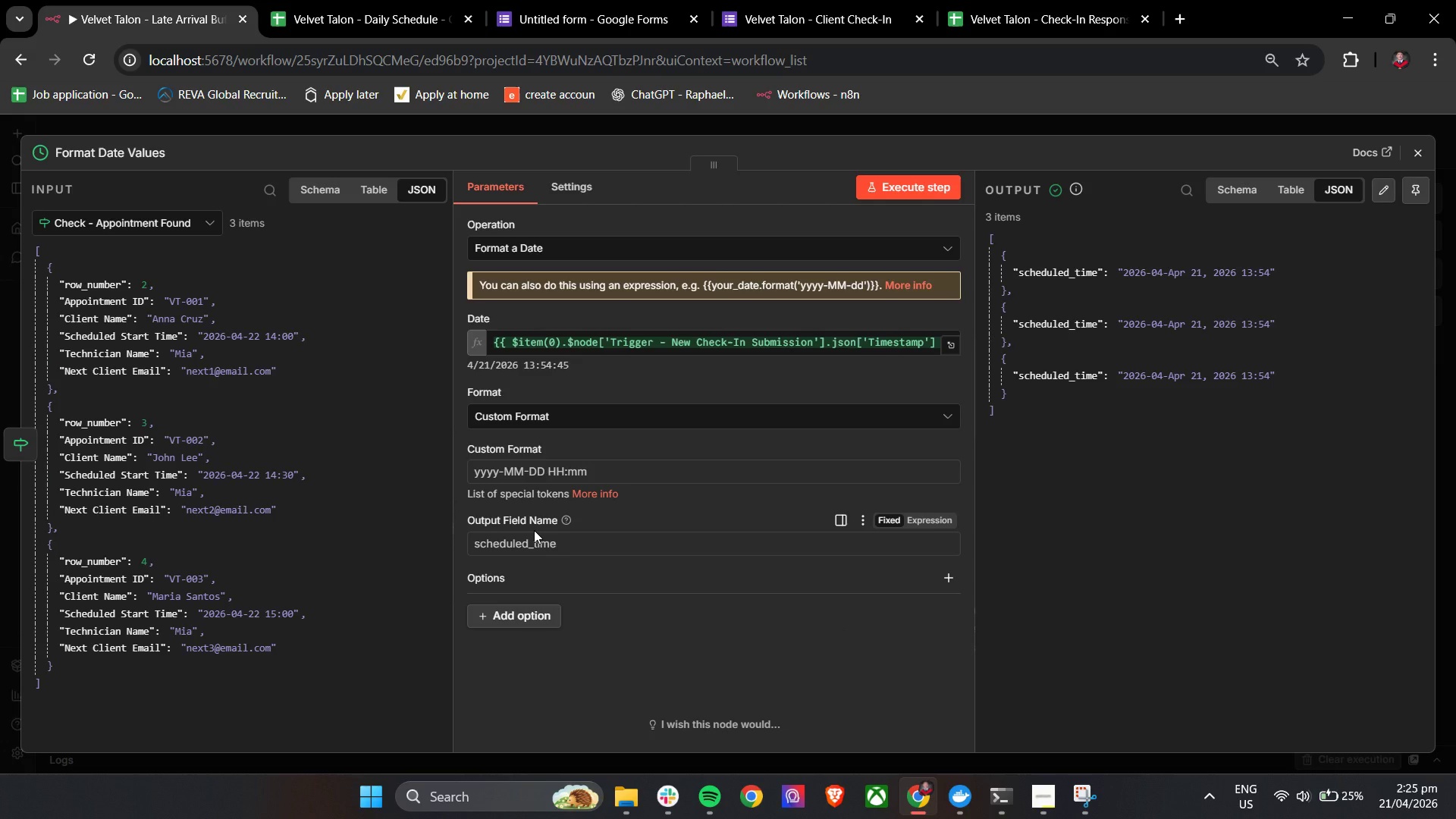 
left_click([497, 475])
 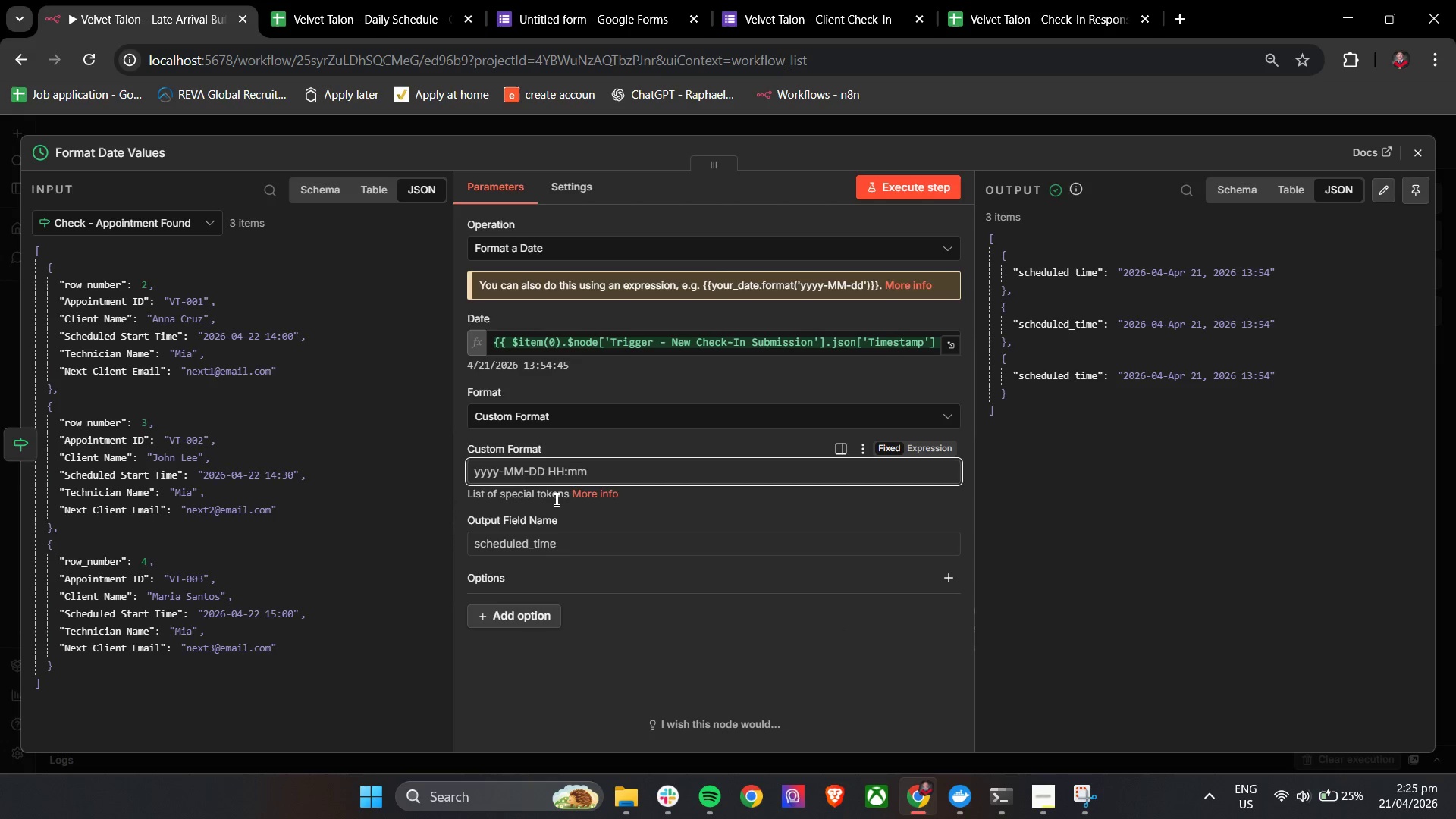 
key(Backspace)
key(Backspace)
key(Backspace)
key(Backspace)
key(Backspace)
type(YYYY)
 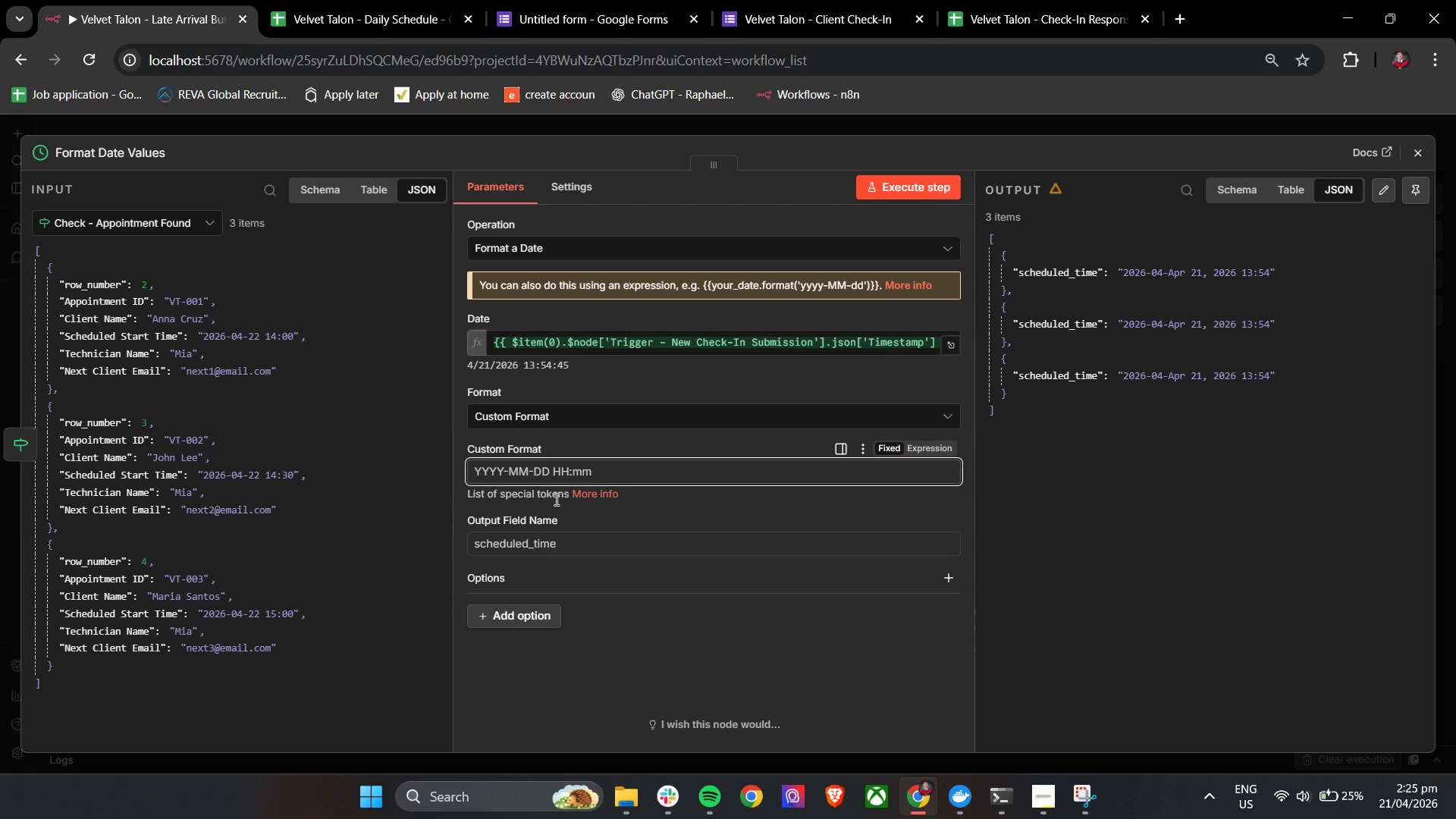 
left_click([605, 445])
 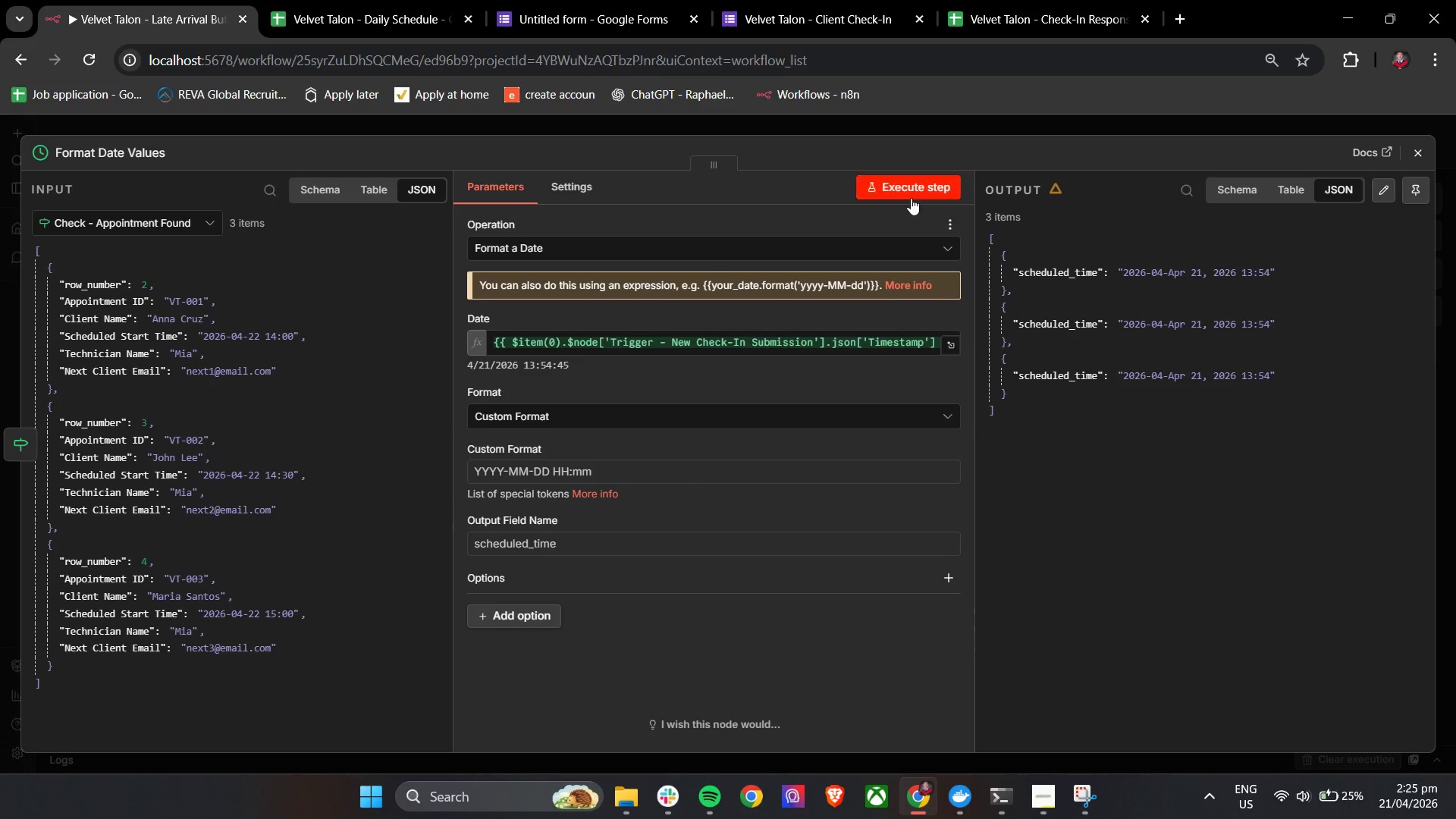 
left_click([911, 198])
 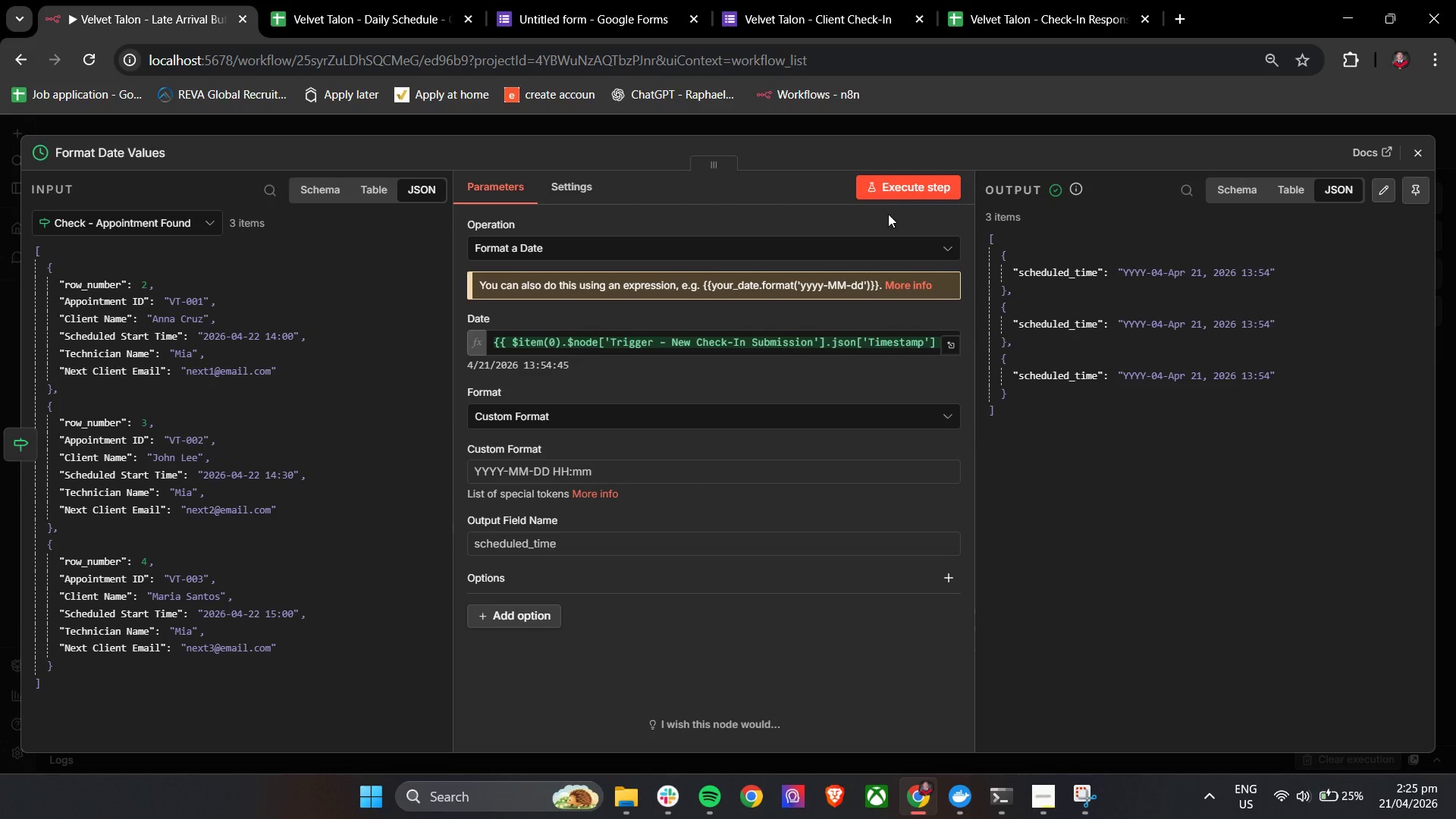 
wait(7.88)
 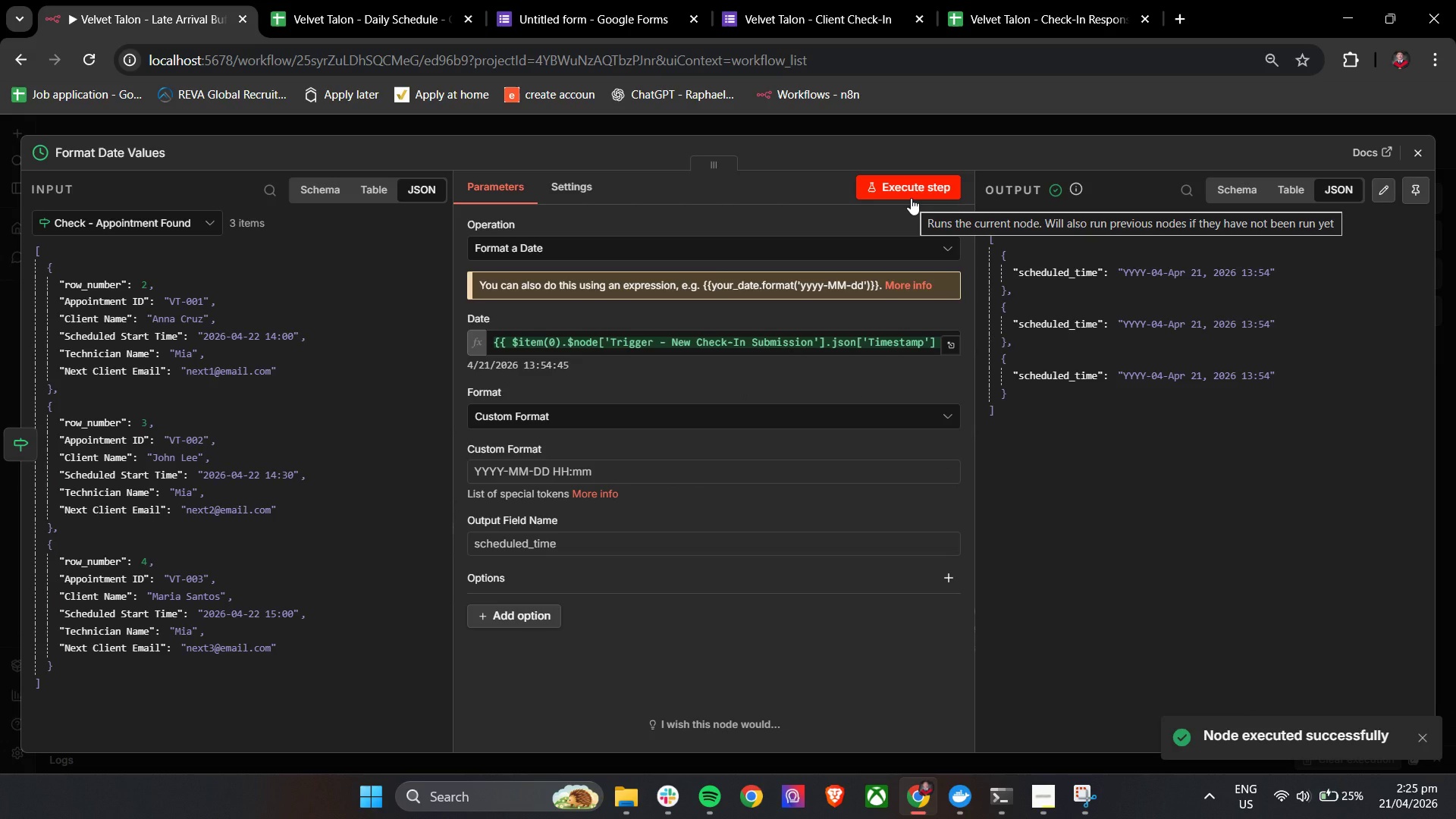 
scroll: coordinate [676, 511], scroll_direction: down, amount: 2.0
 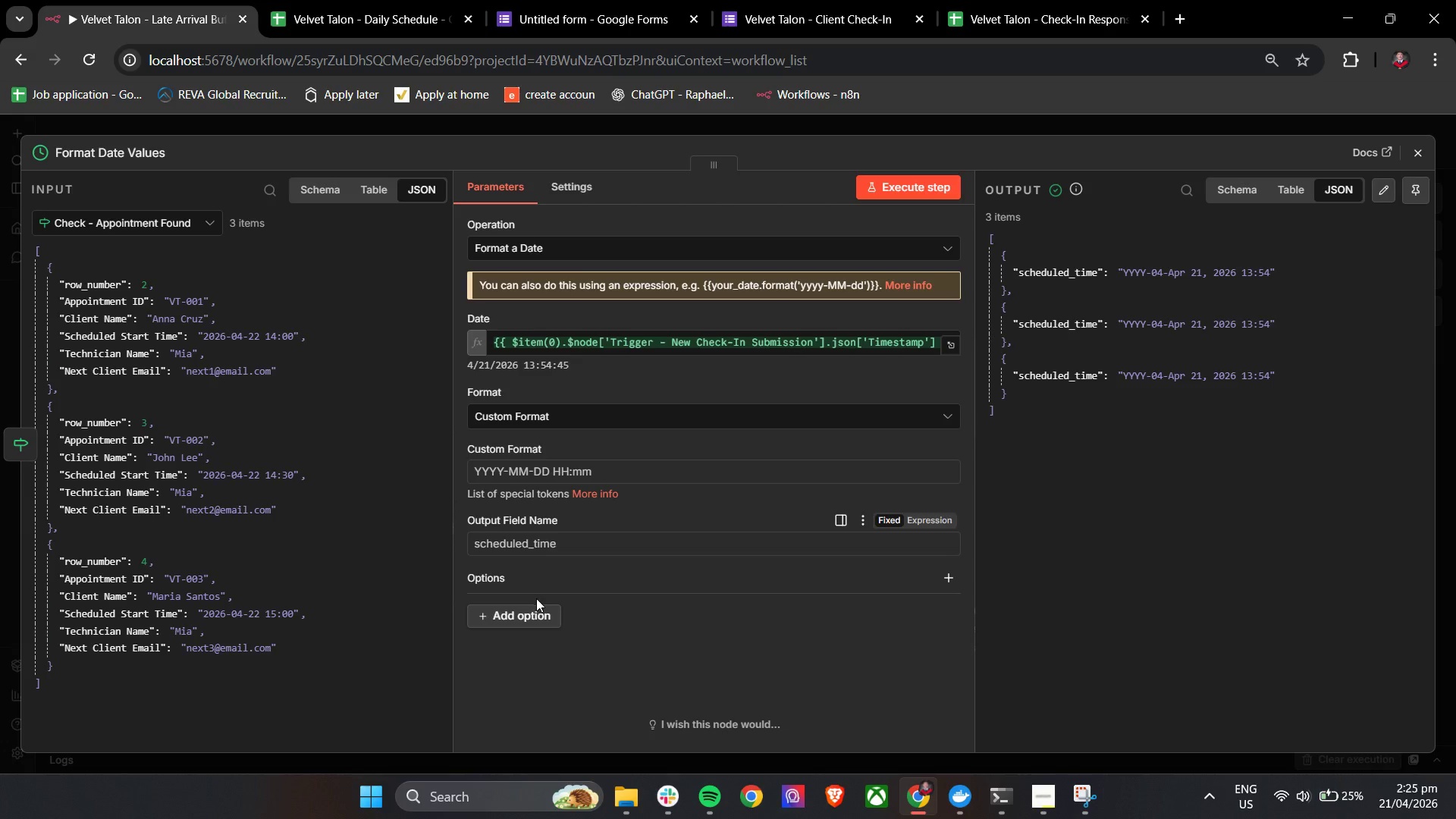 
left_click([519, 626])
 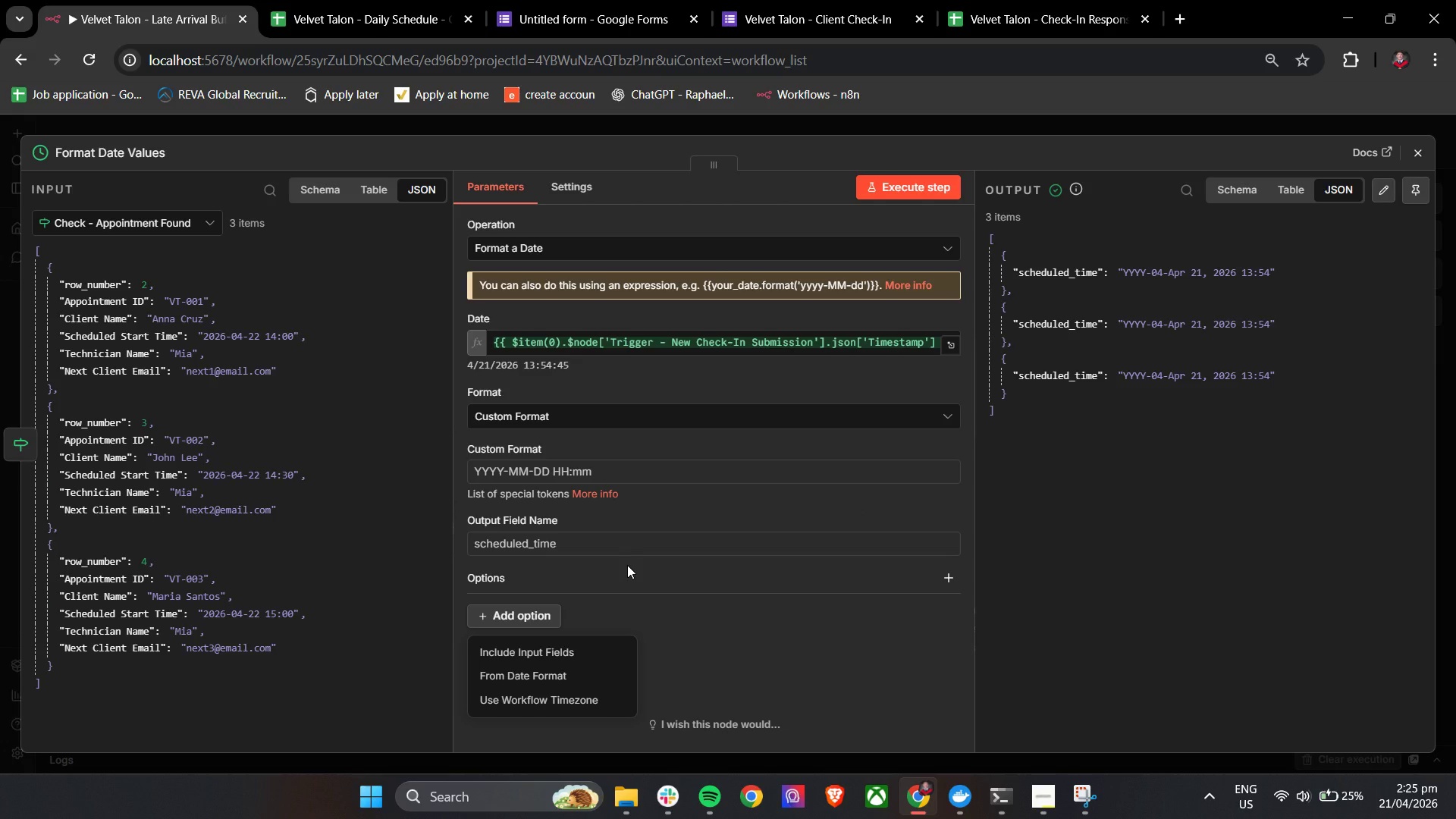 
wait(18.84)
 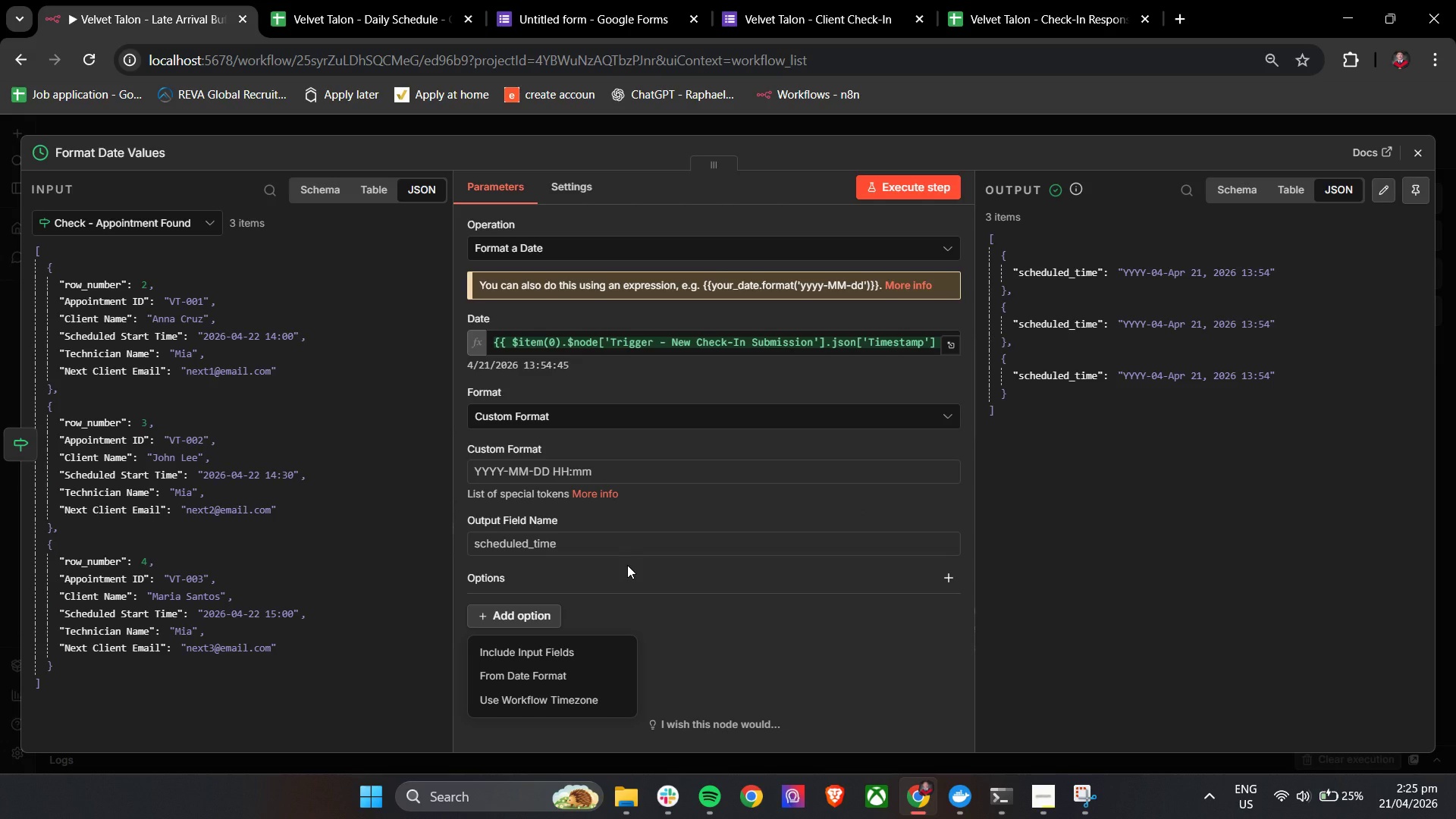 
left_click([627, 565])
 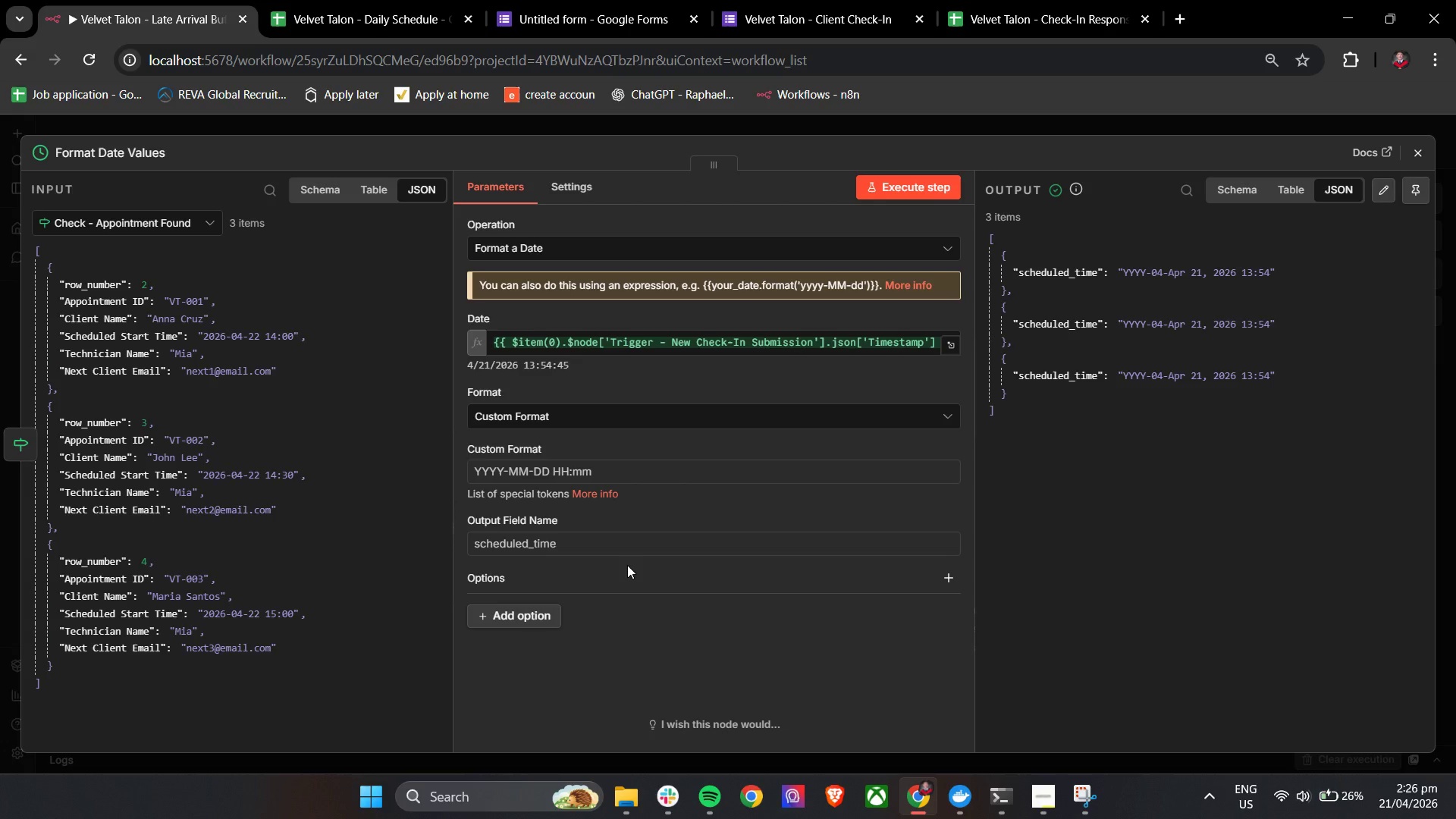 
wait(55.64)
 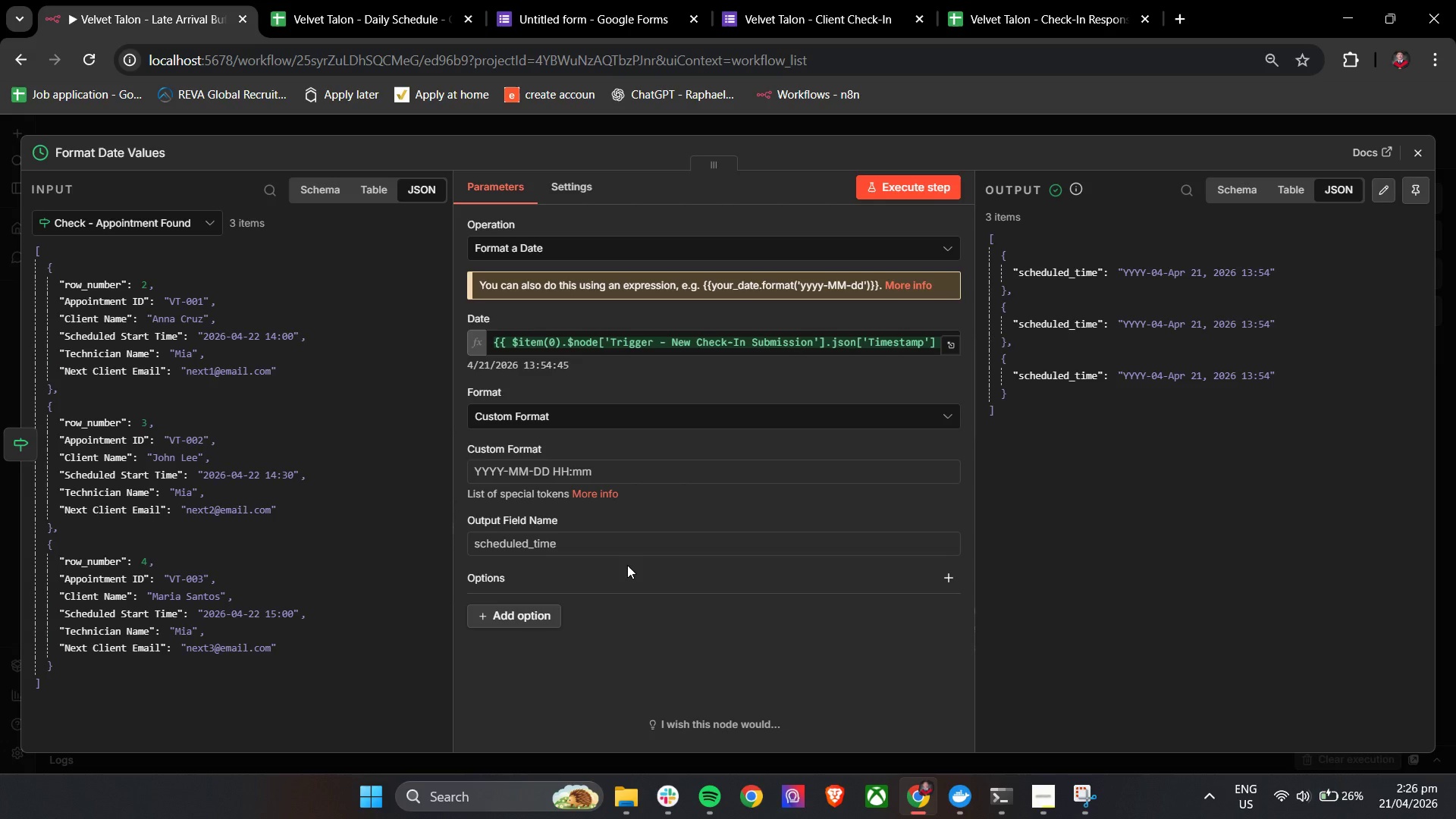 
double_click([594, 542])
 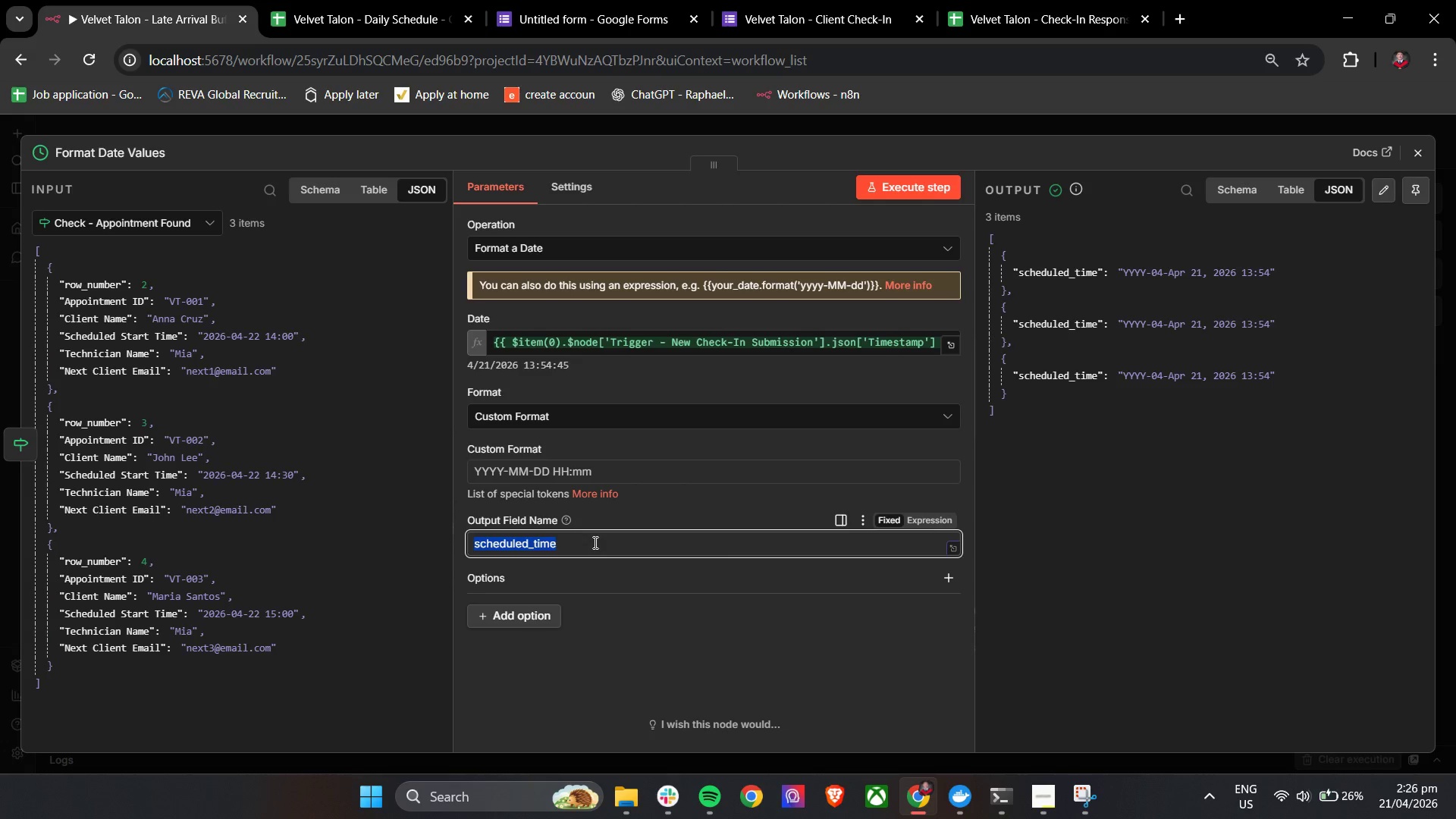 
triple_click([594, 542])
 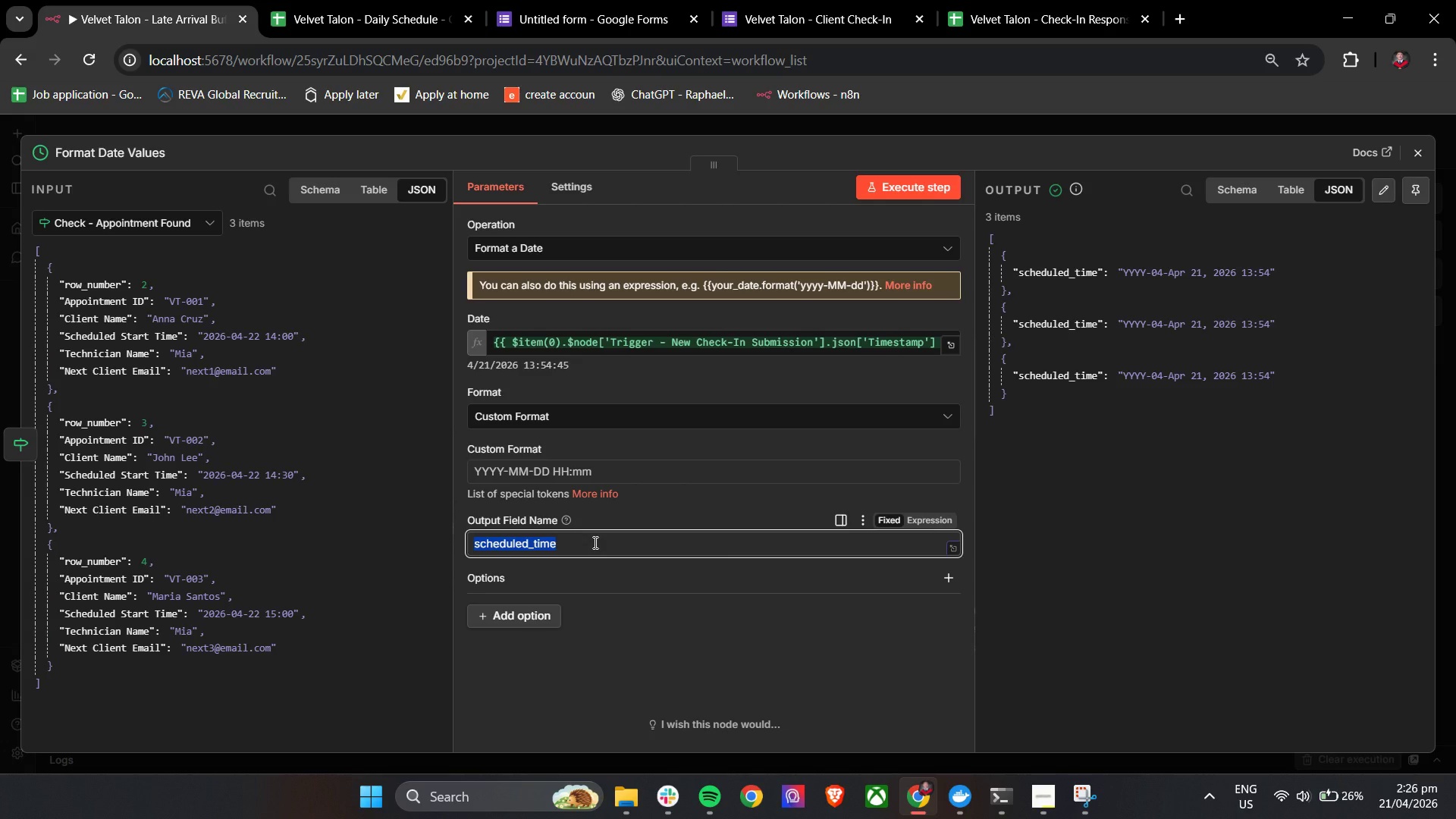 
wait(6.27)
 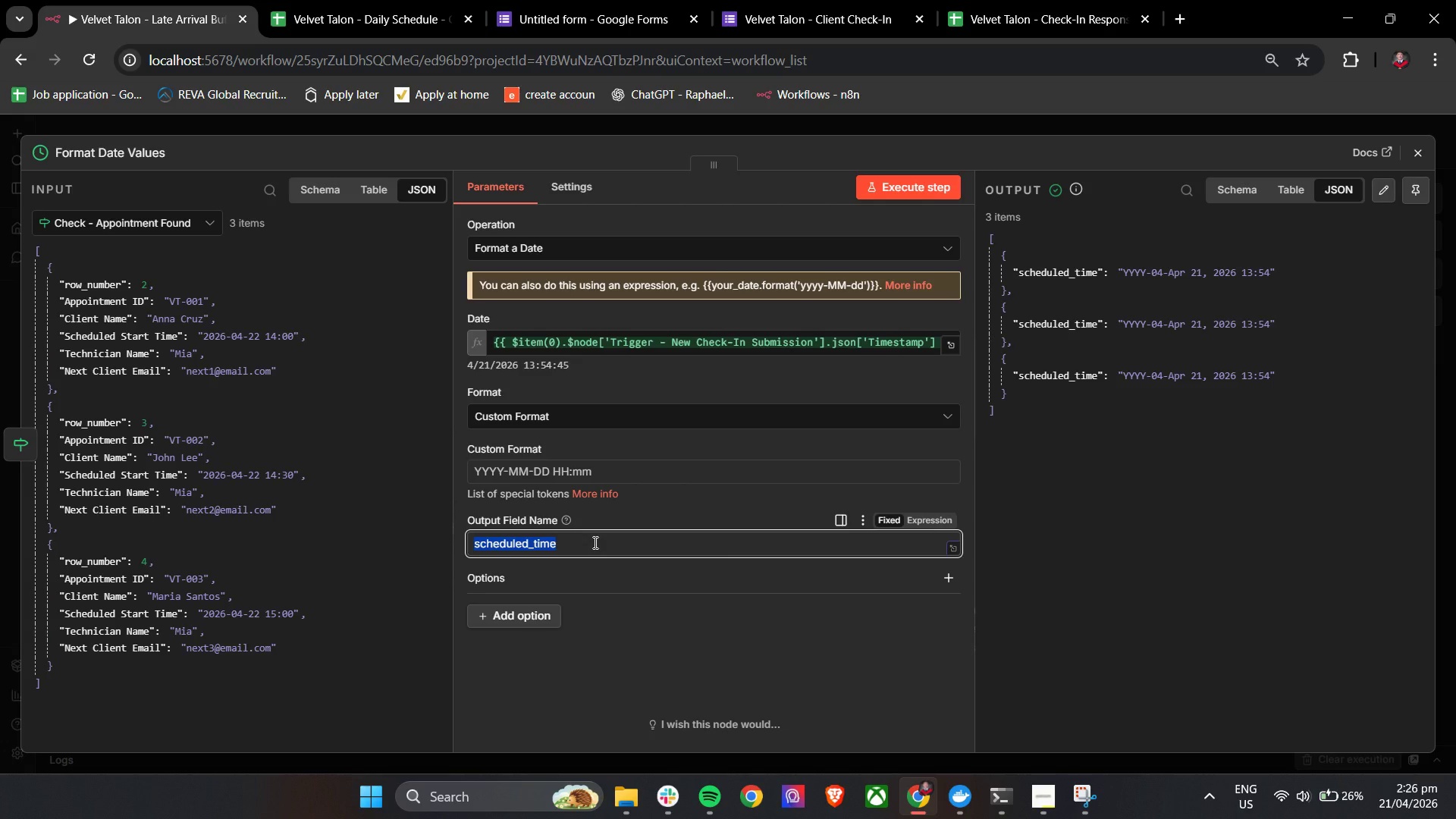 
type(C)
key(Backspace)
type(checkin_time)
 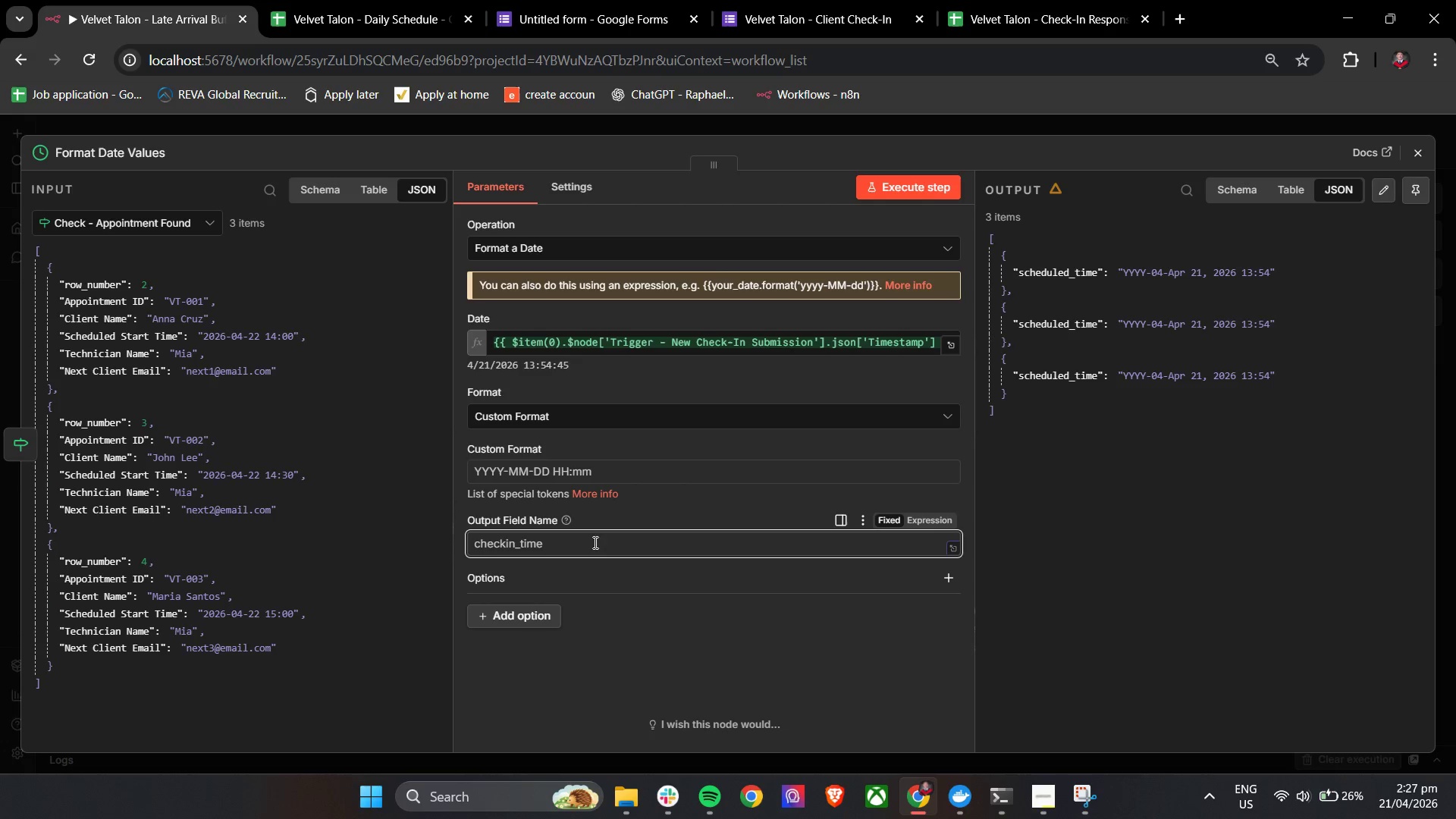 
left_click([522, 613])
 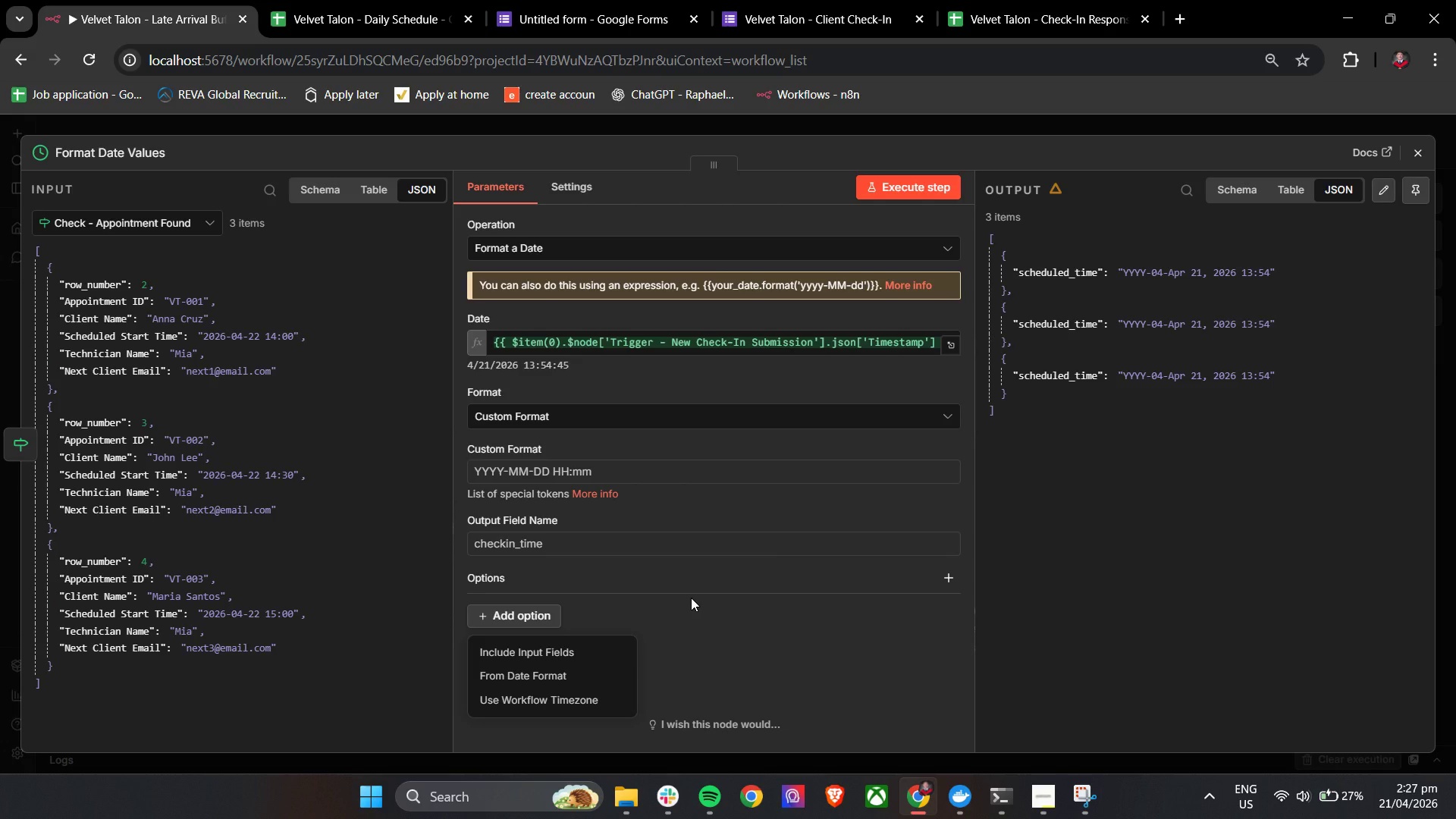 
wait(10.67)
 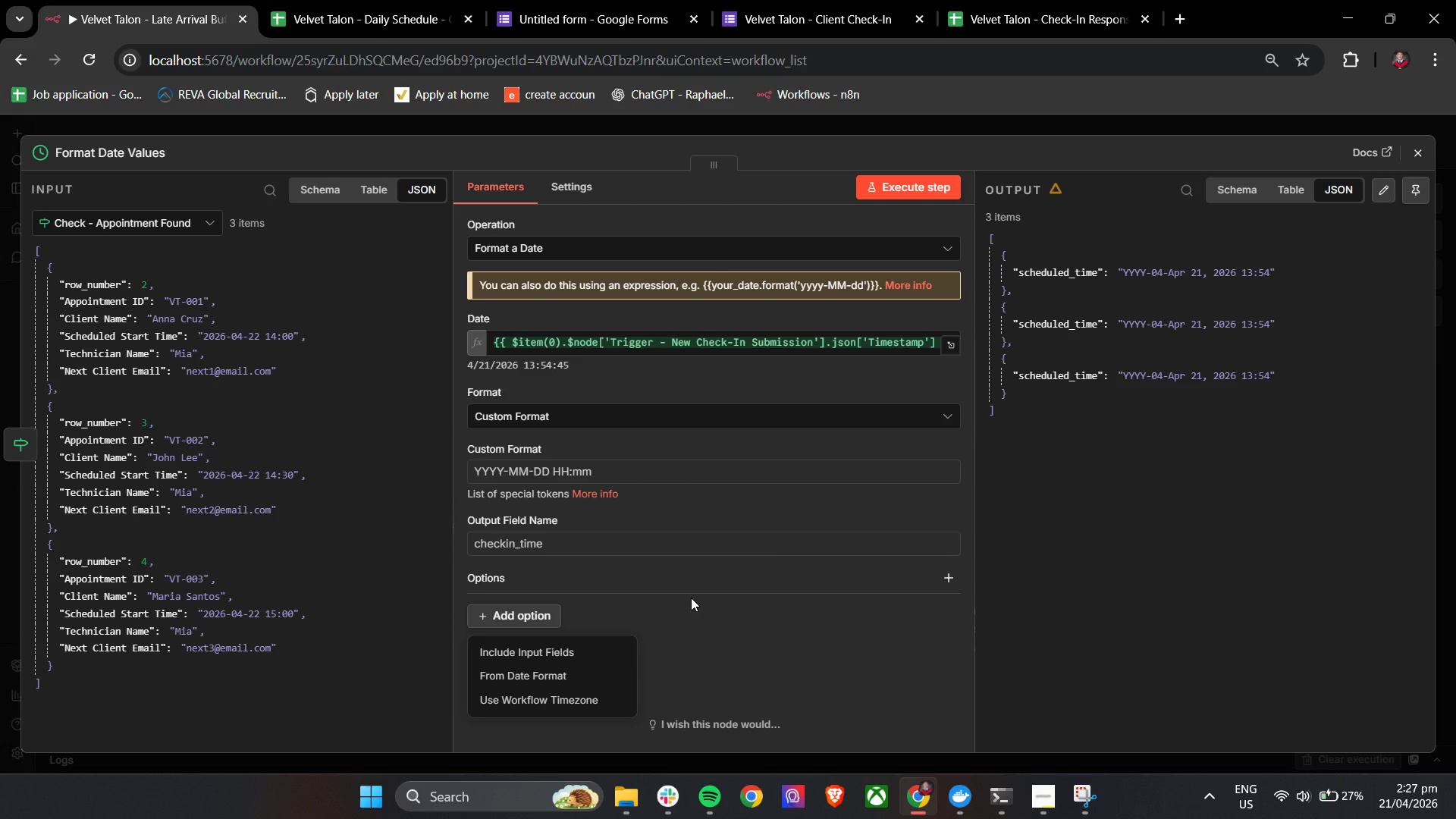 
left_click([620, 244])
 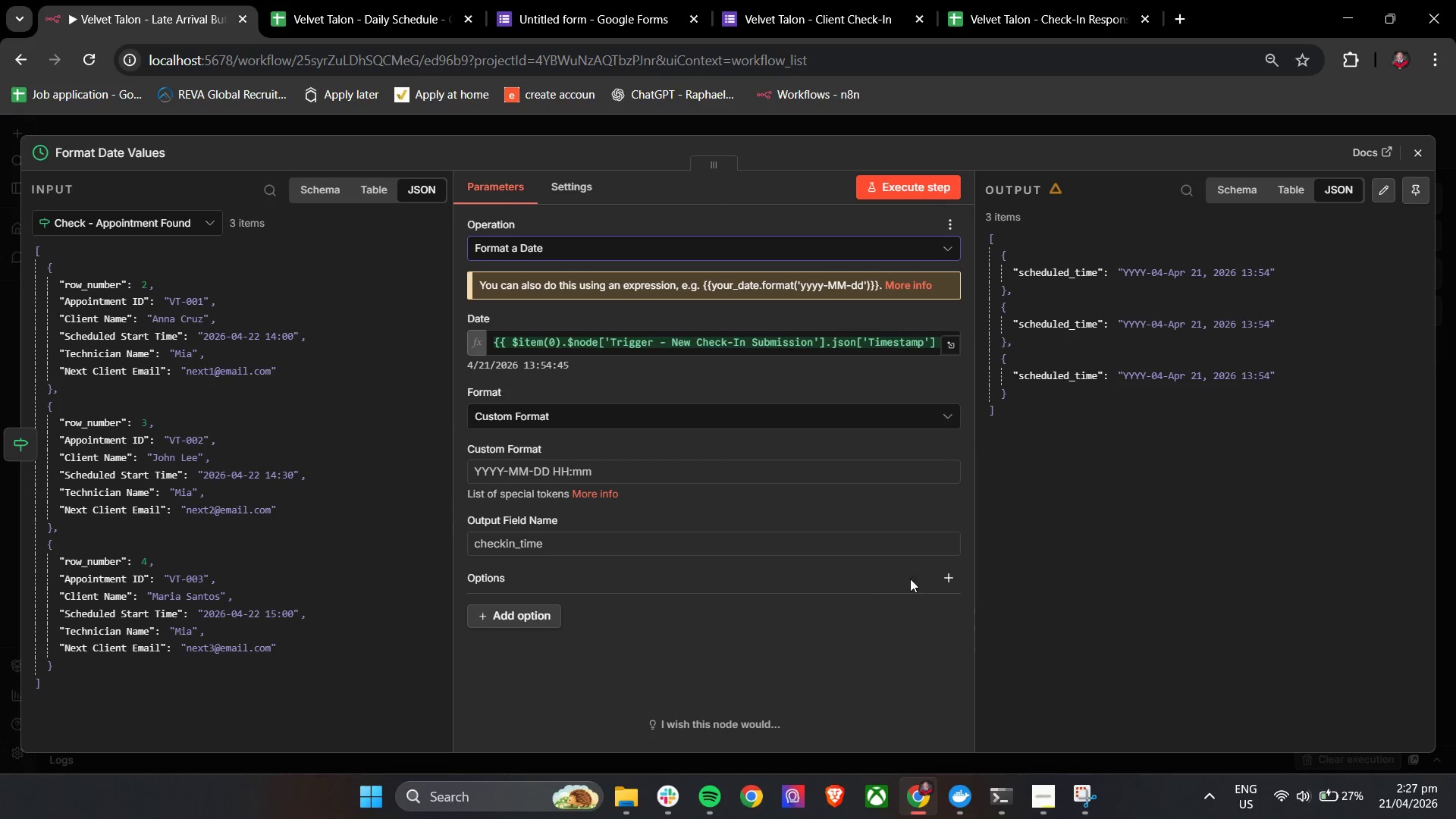 
left_click([954, 616])
 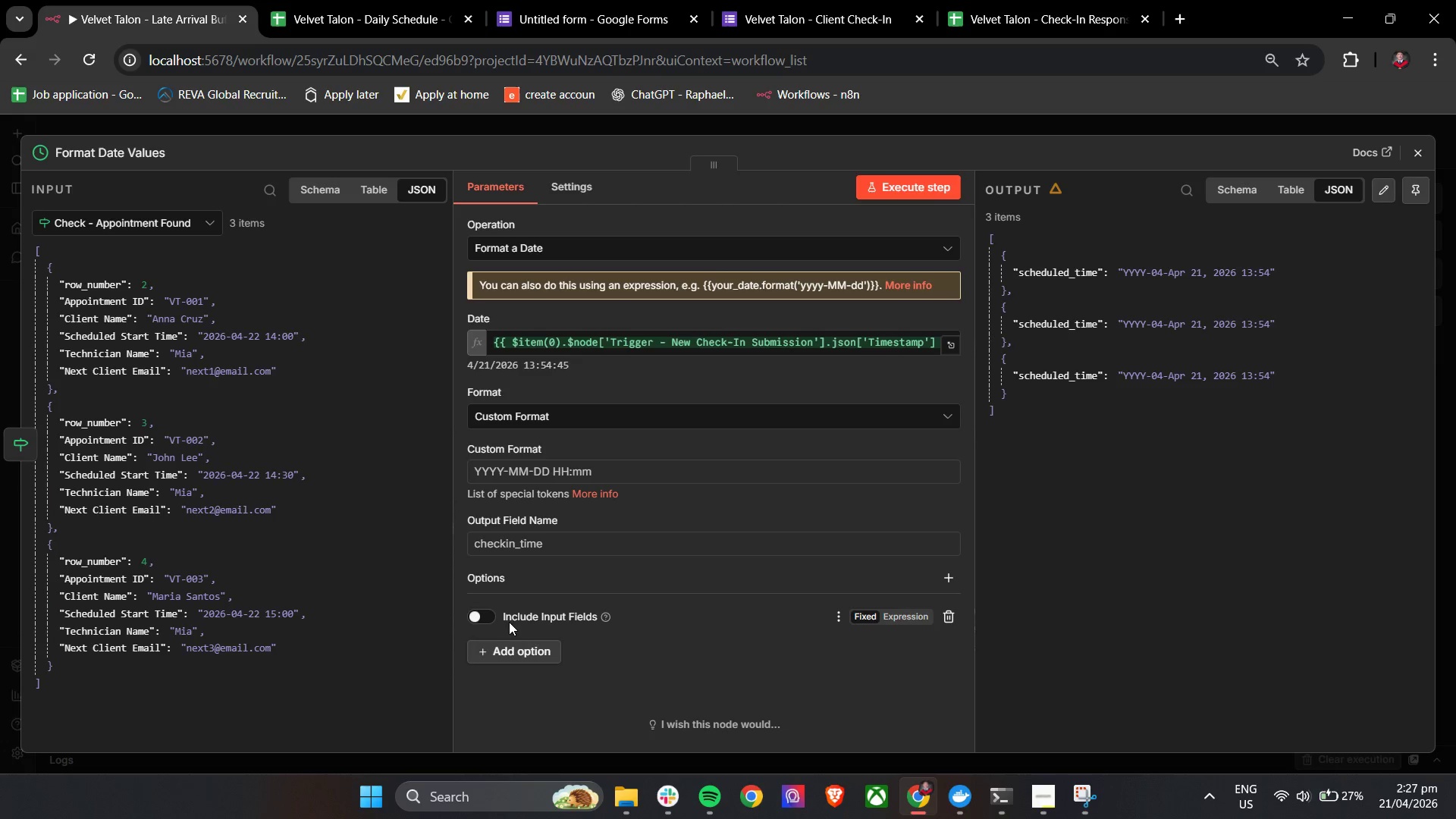 
left_click([488, 620])
 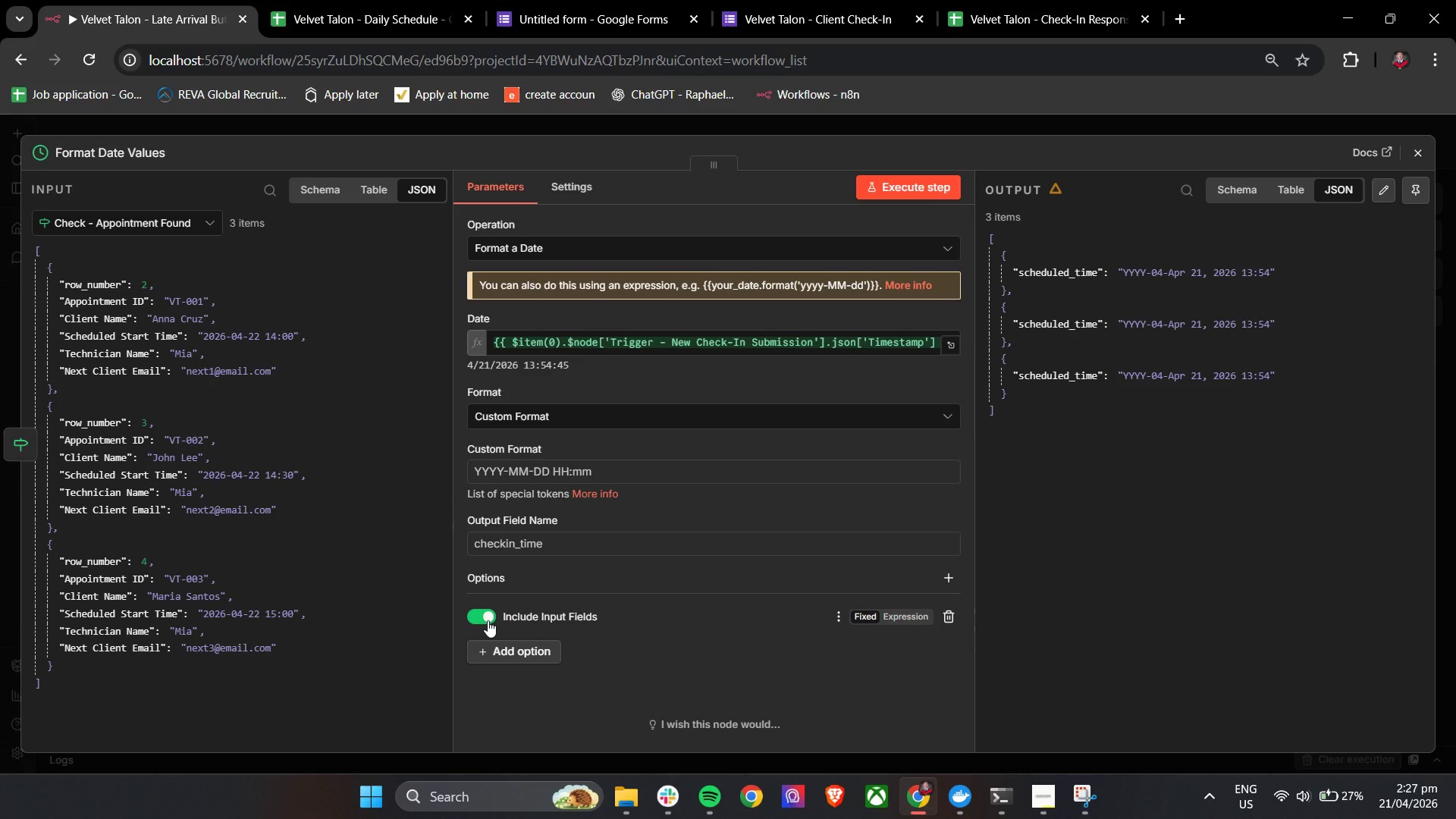 
left_click([488, 620])
 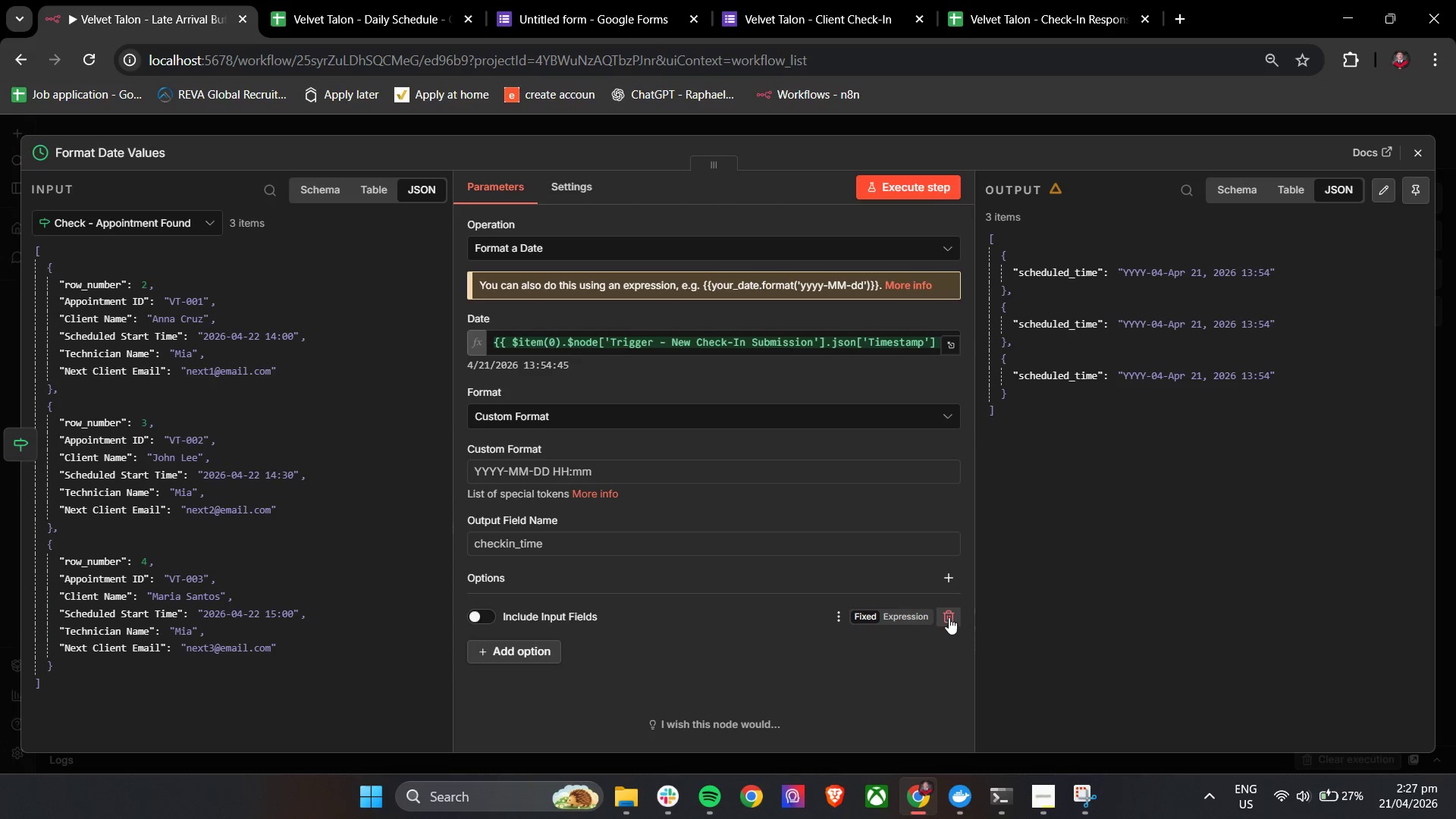 
double_click([946, 575])
 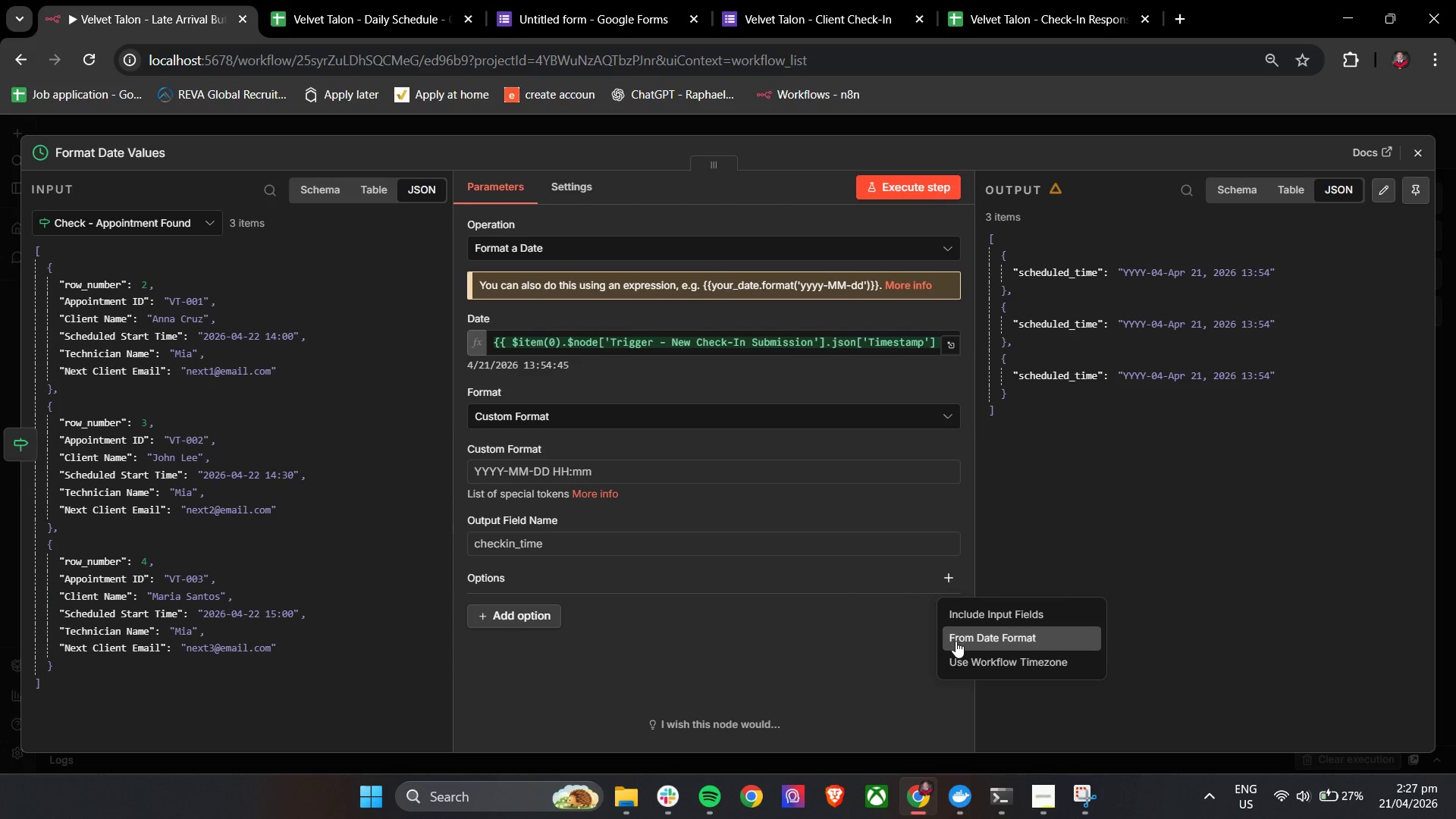 
left_click([956, 641])
 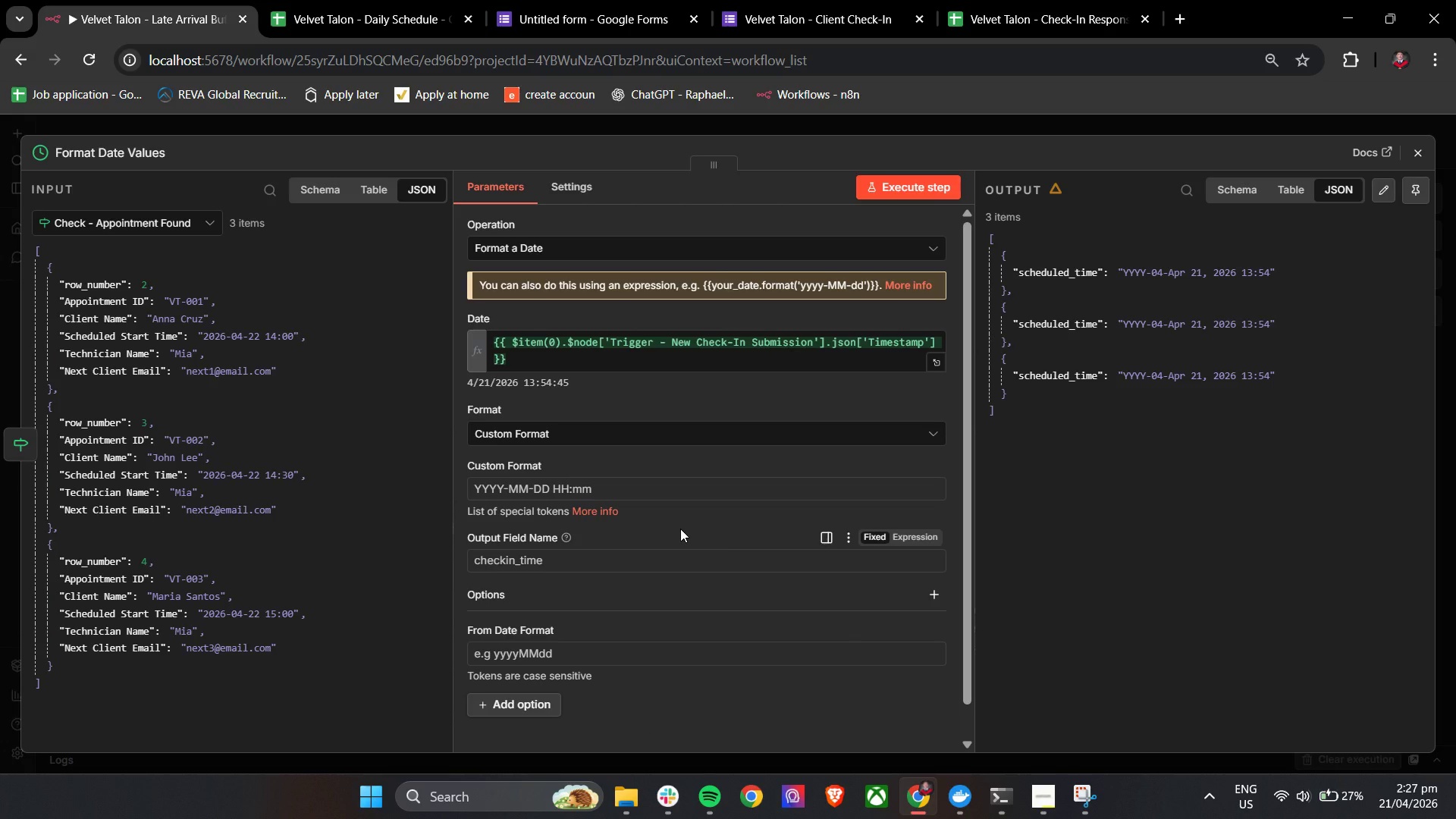 
left_click([596, 425])
 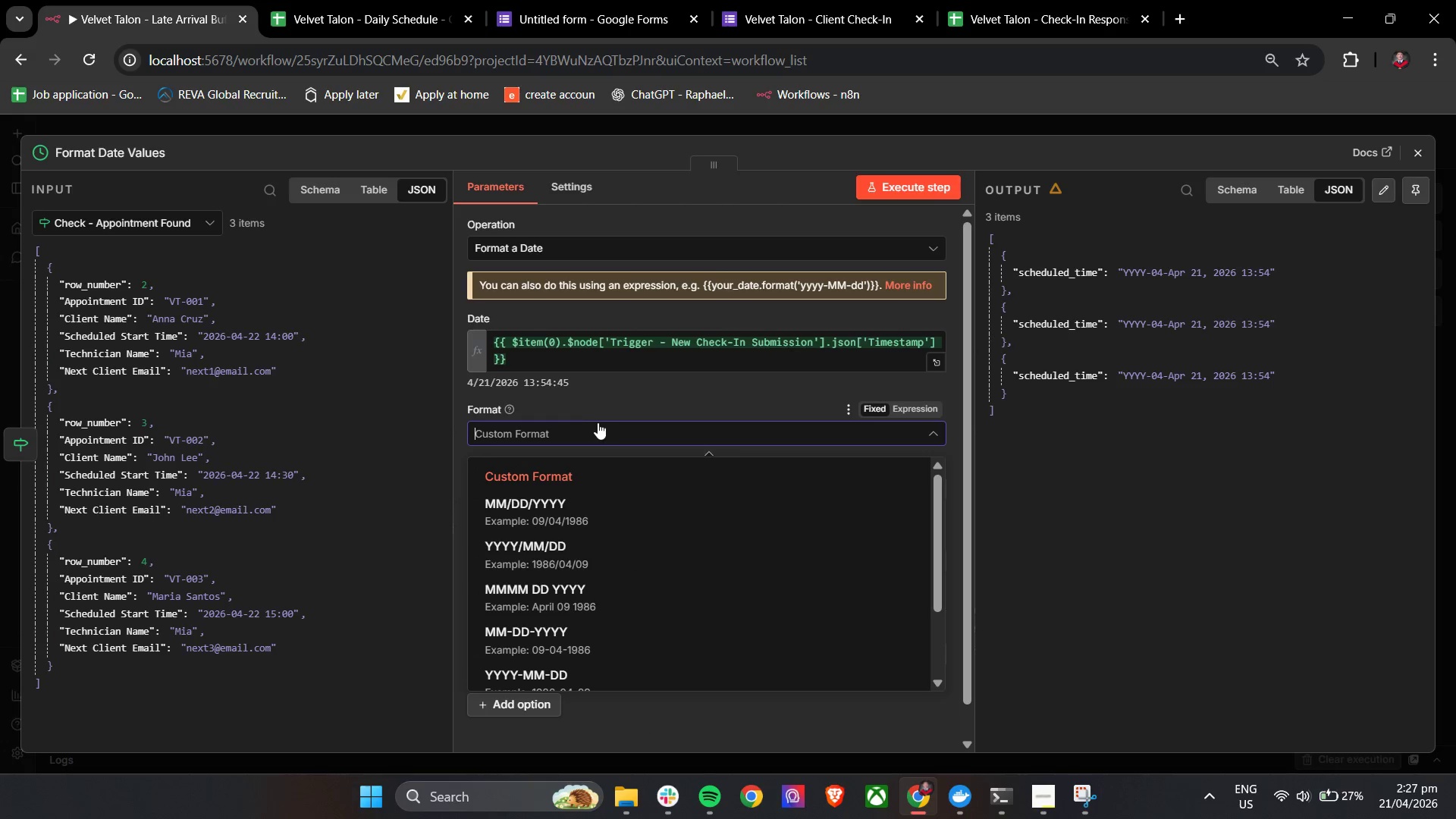 
left_click([607, 406])
 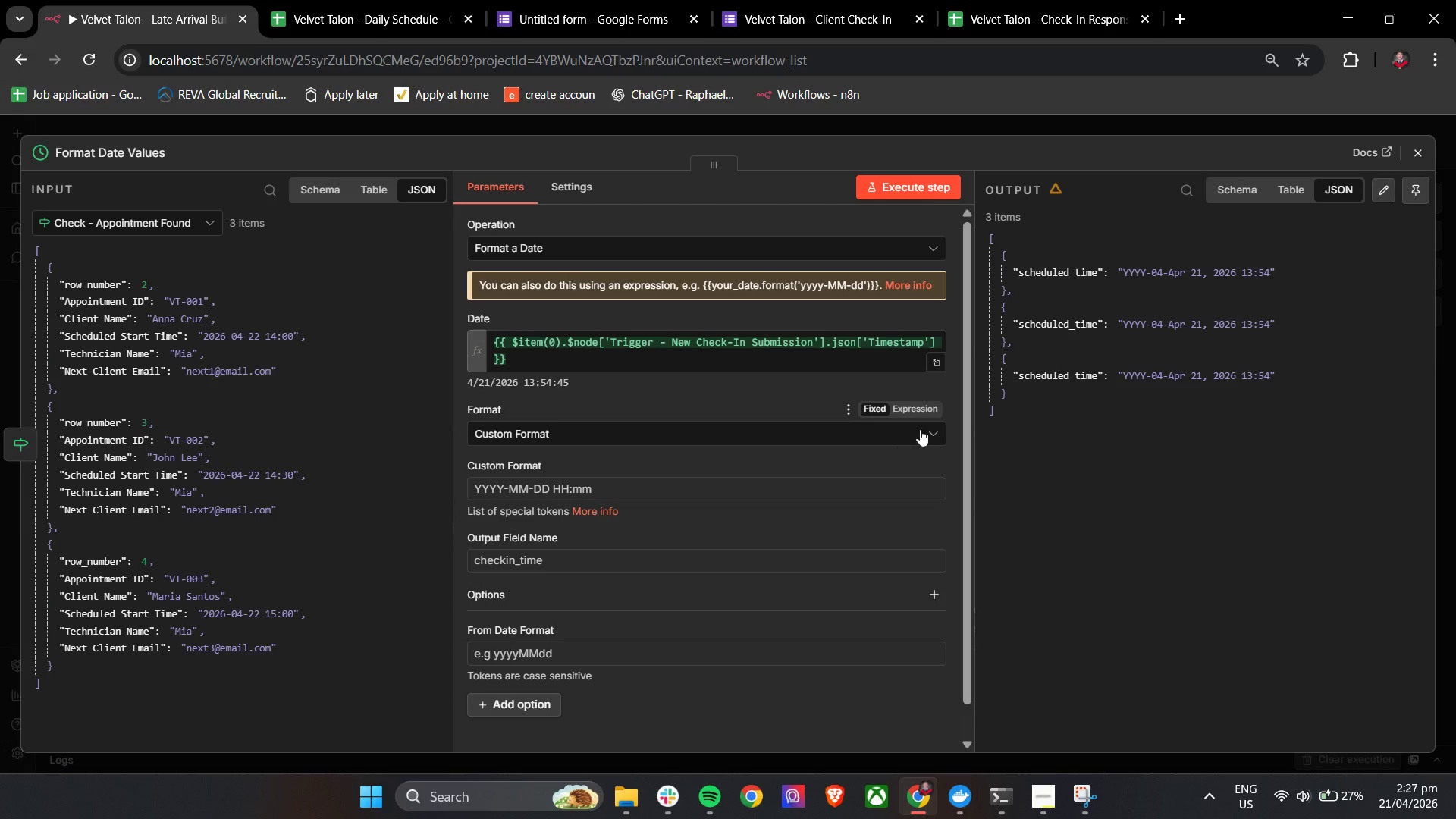 
left_click([730, 433])
 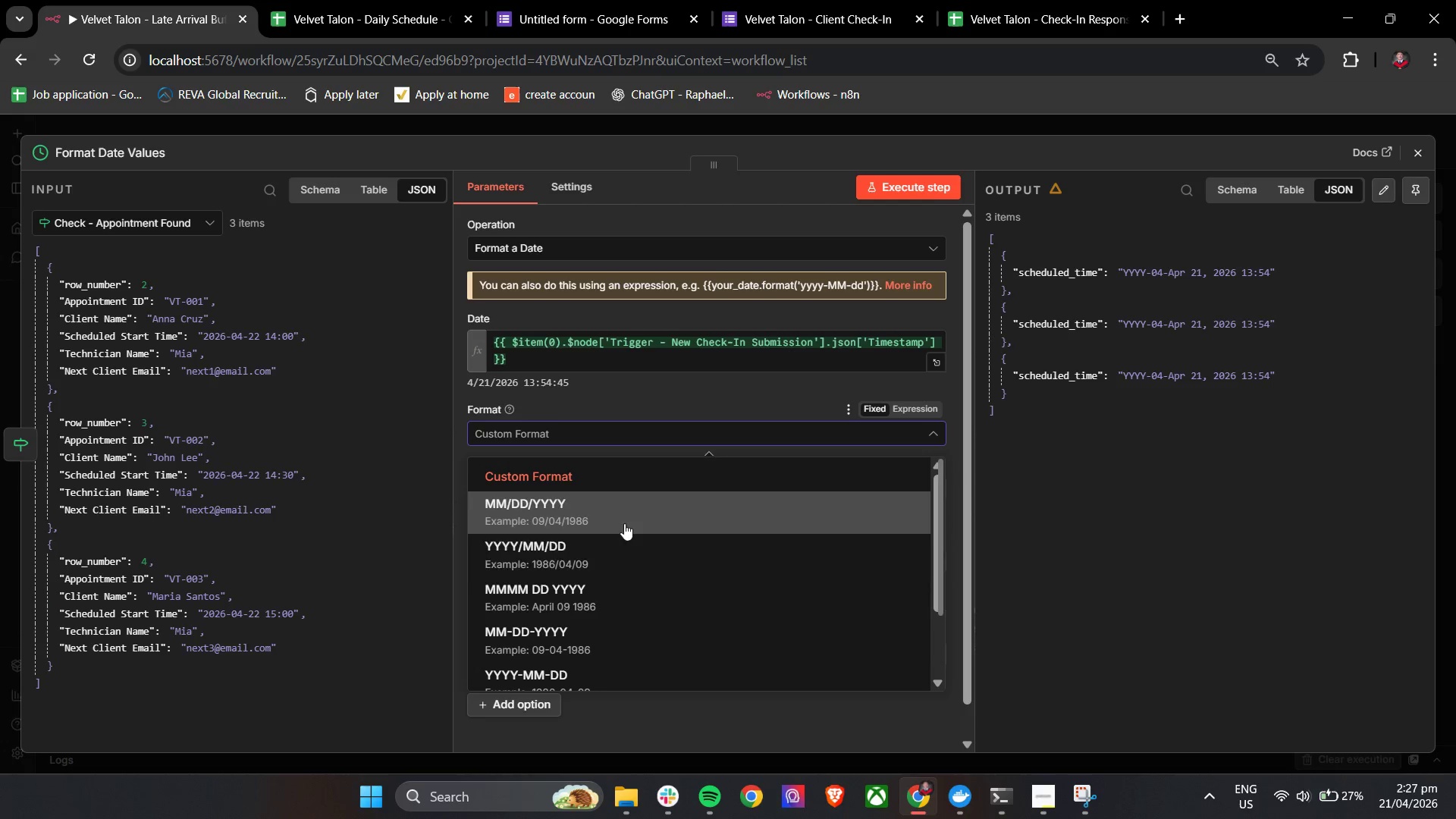 
scroll: coordinate [648, 615], scroll_direction: down, amount: 5.0
 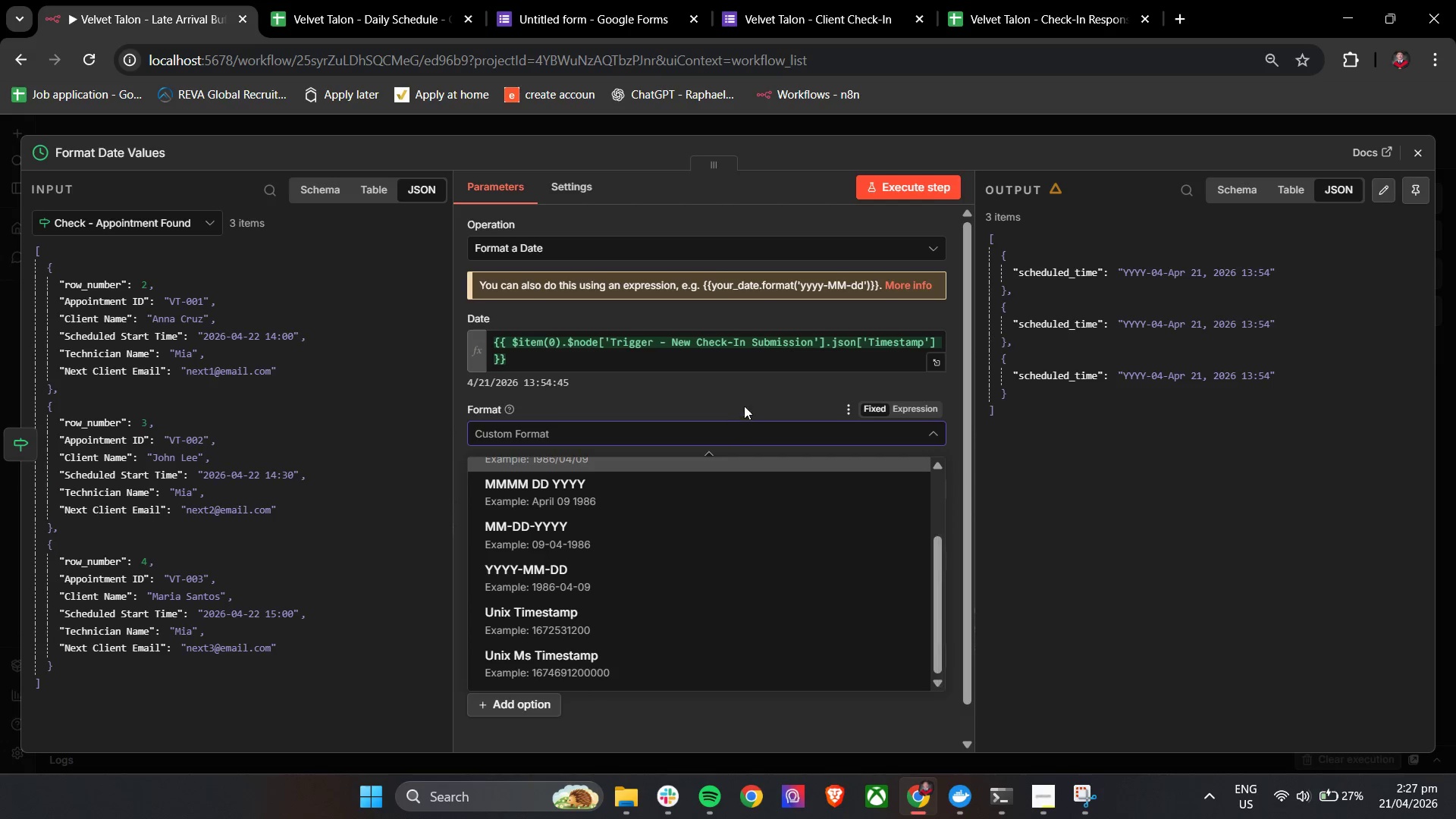 
left_click([748, 402])
 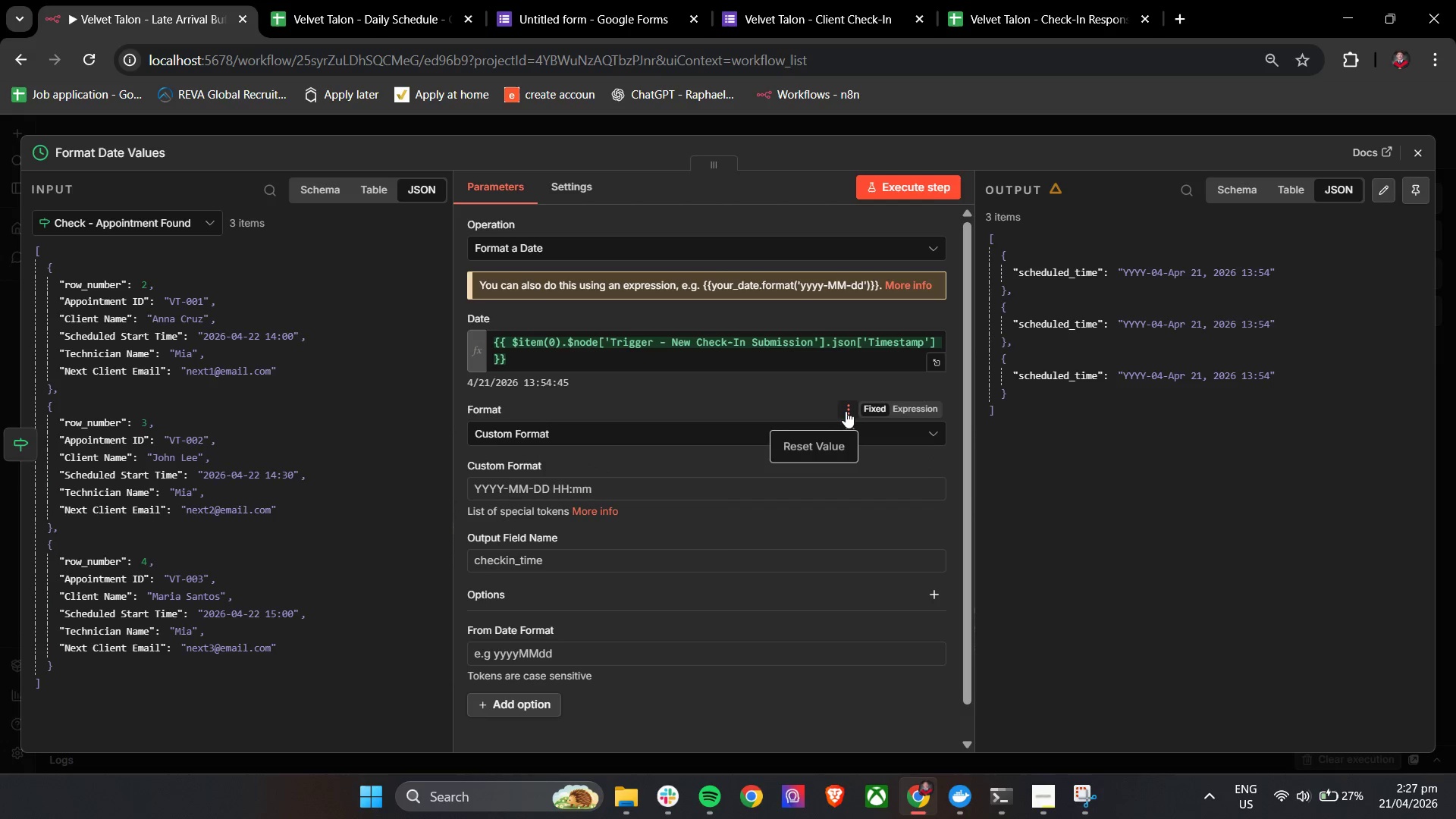 
left_click([837, 444])
 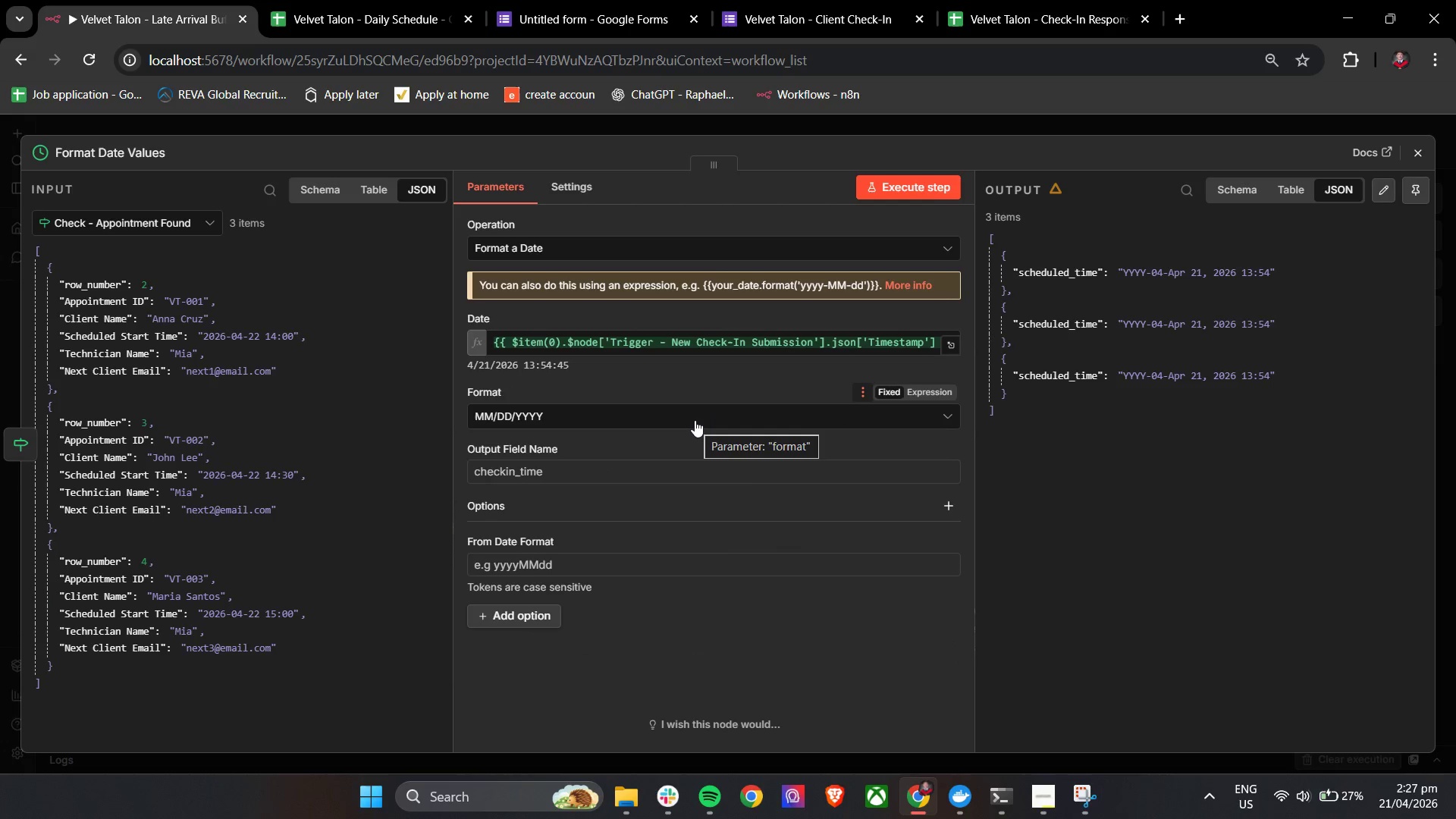 
left_click([695, 420])
 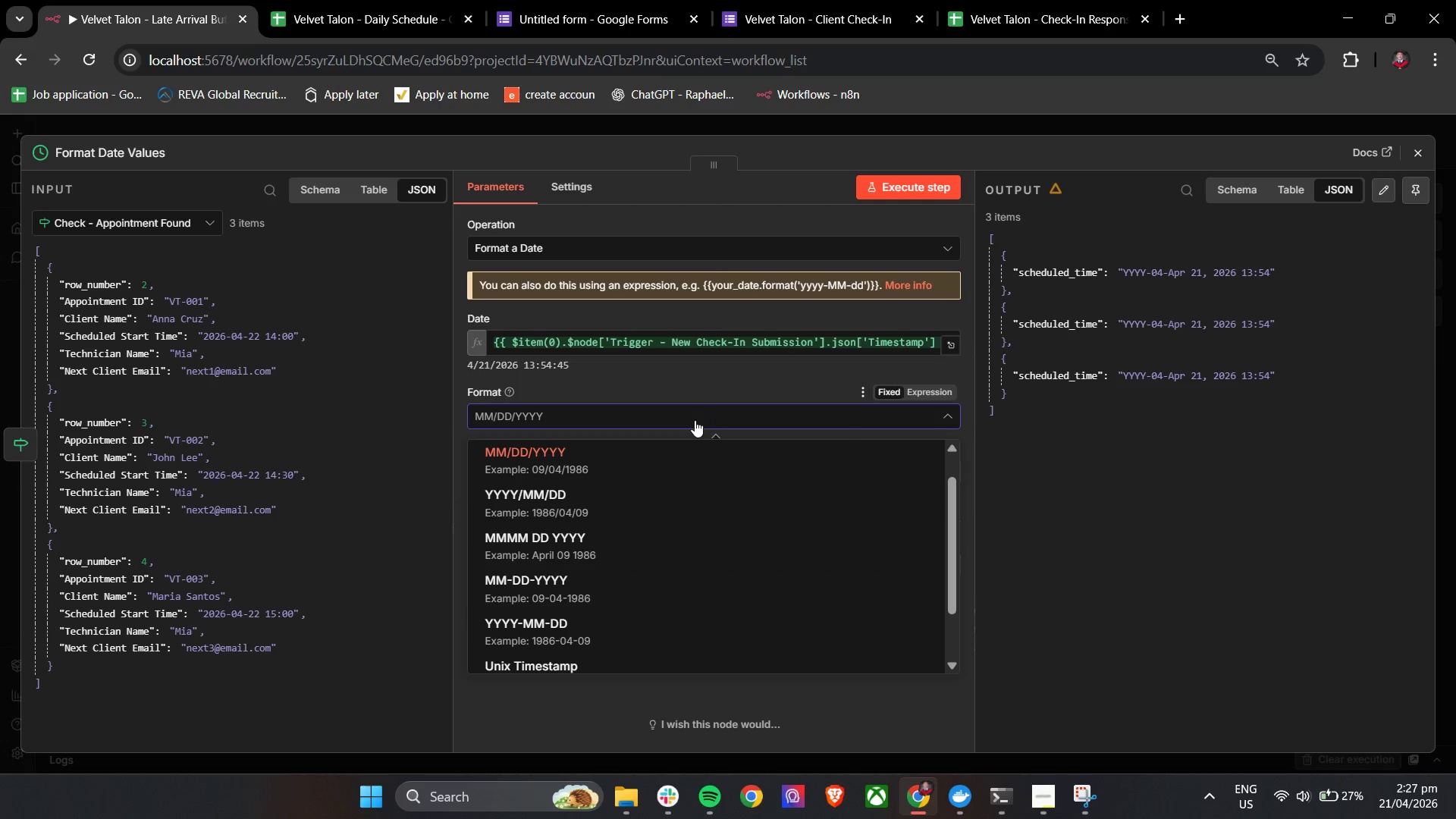 
scroll: coordinate [656, 493], scroll_direction: down, amount: 6.0
 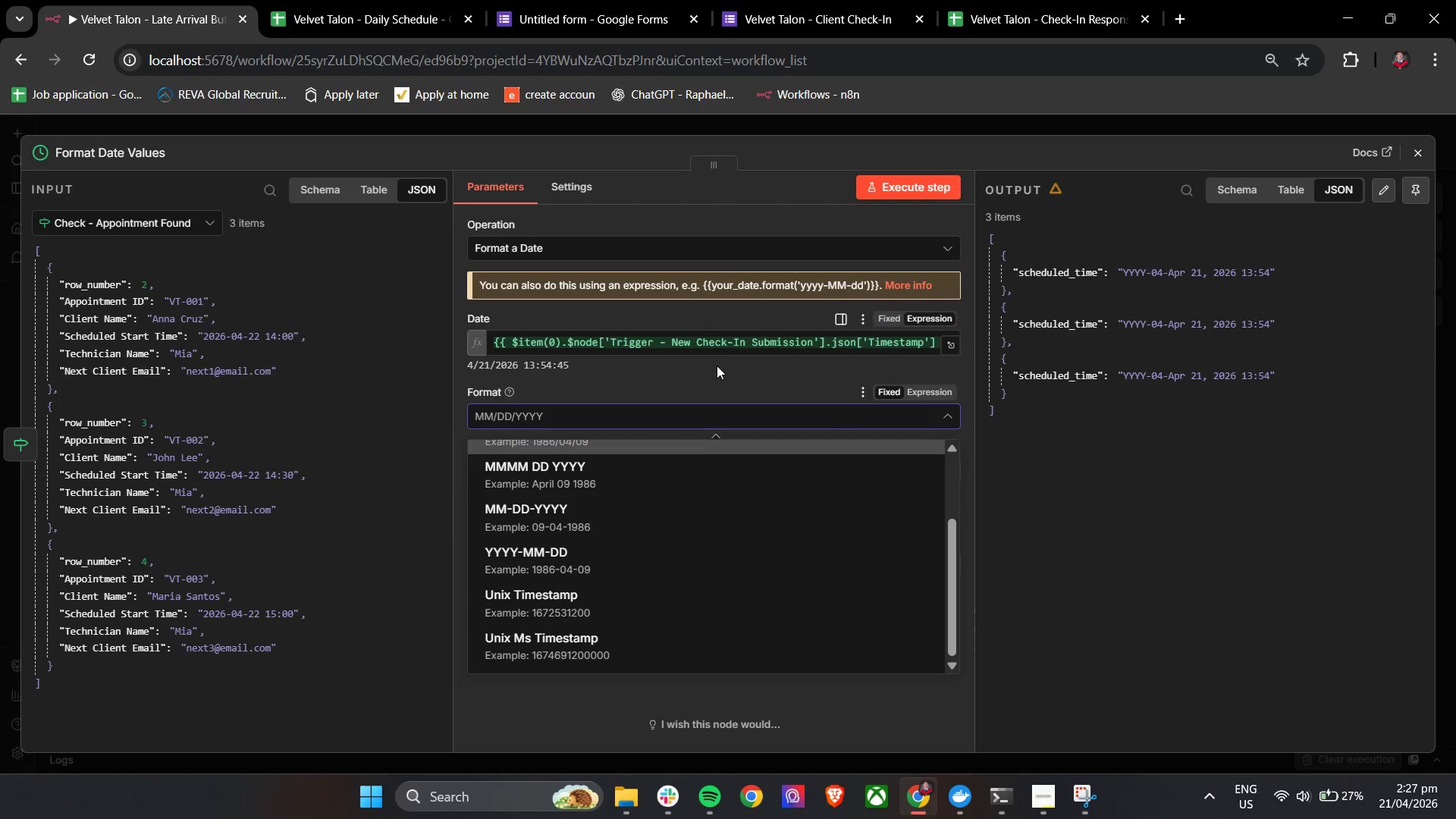 
left_click([702, 375])
 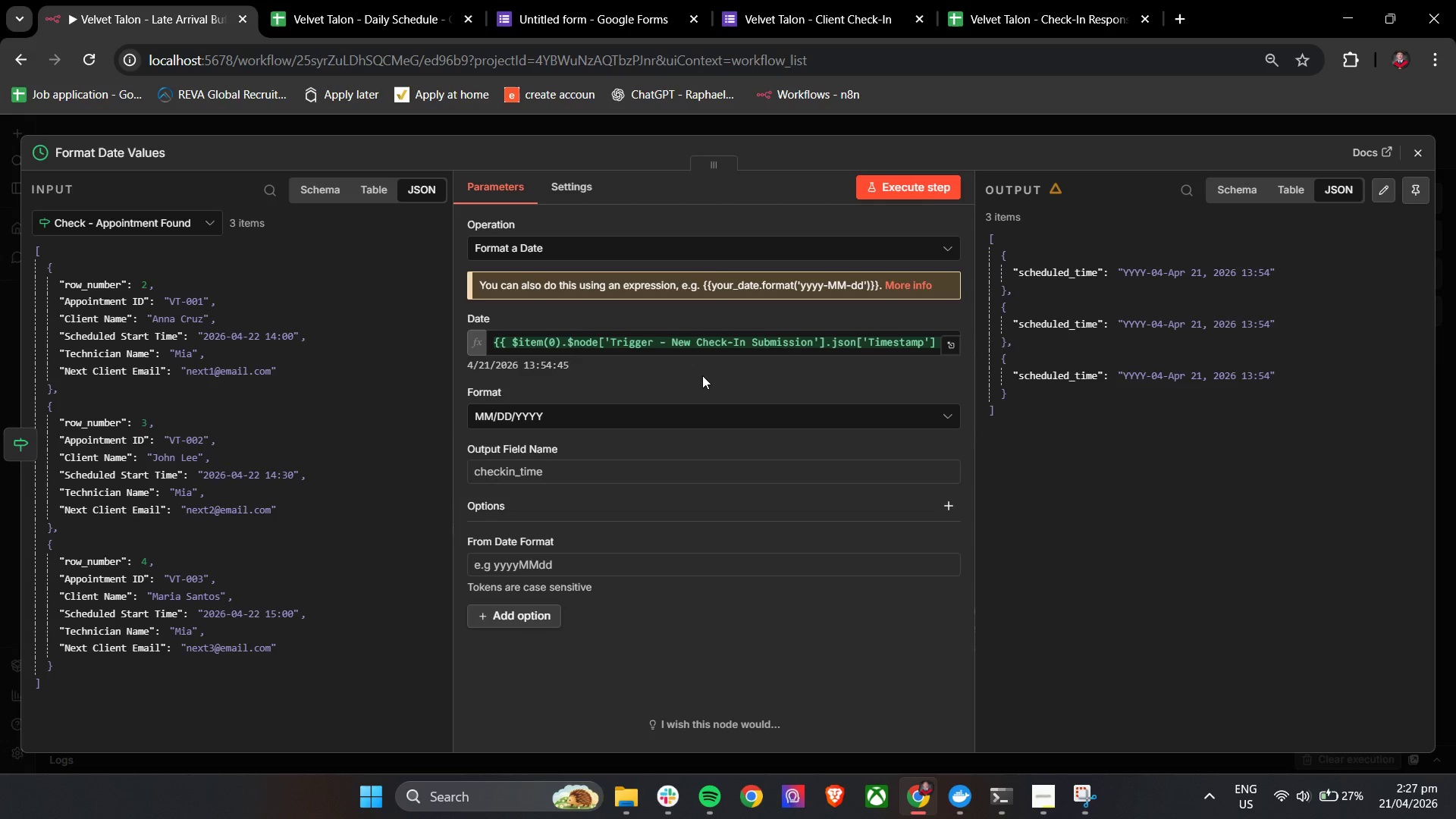 
key(Control+Z)
 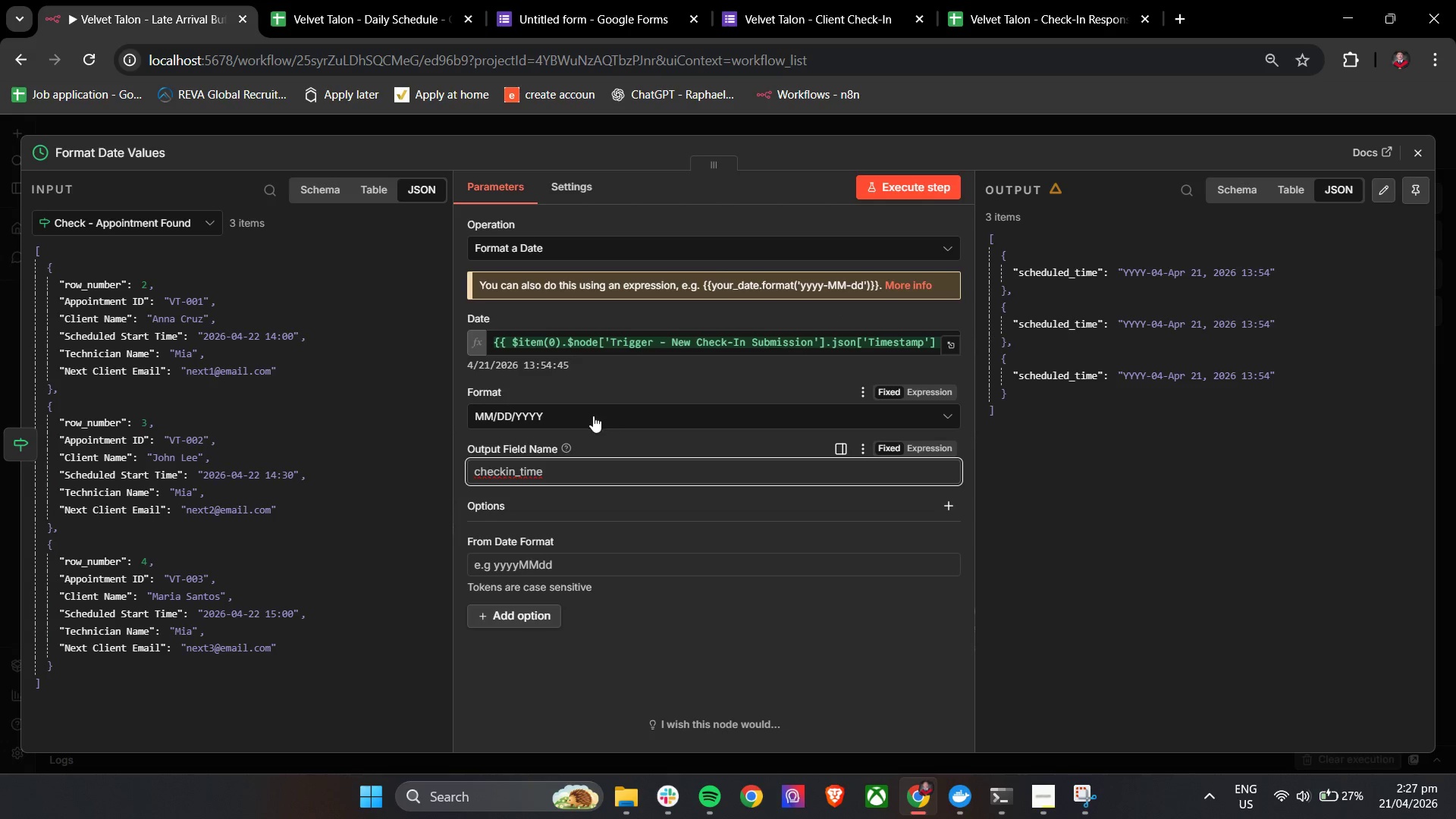 
left_click([578, 417])
 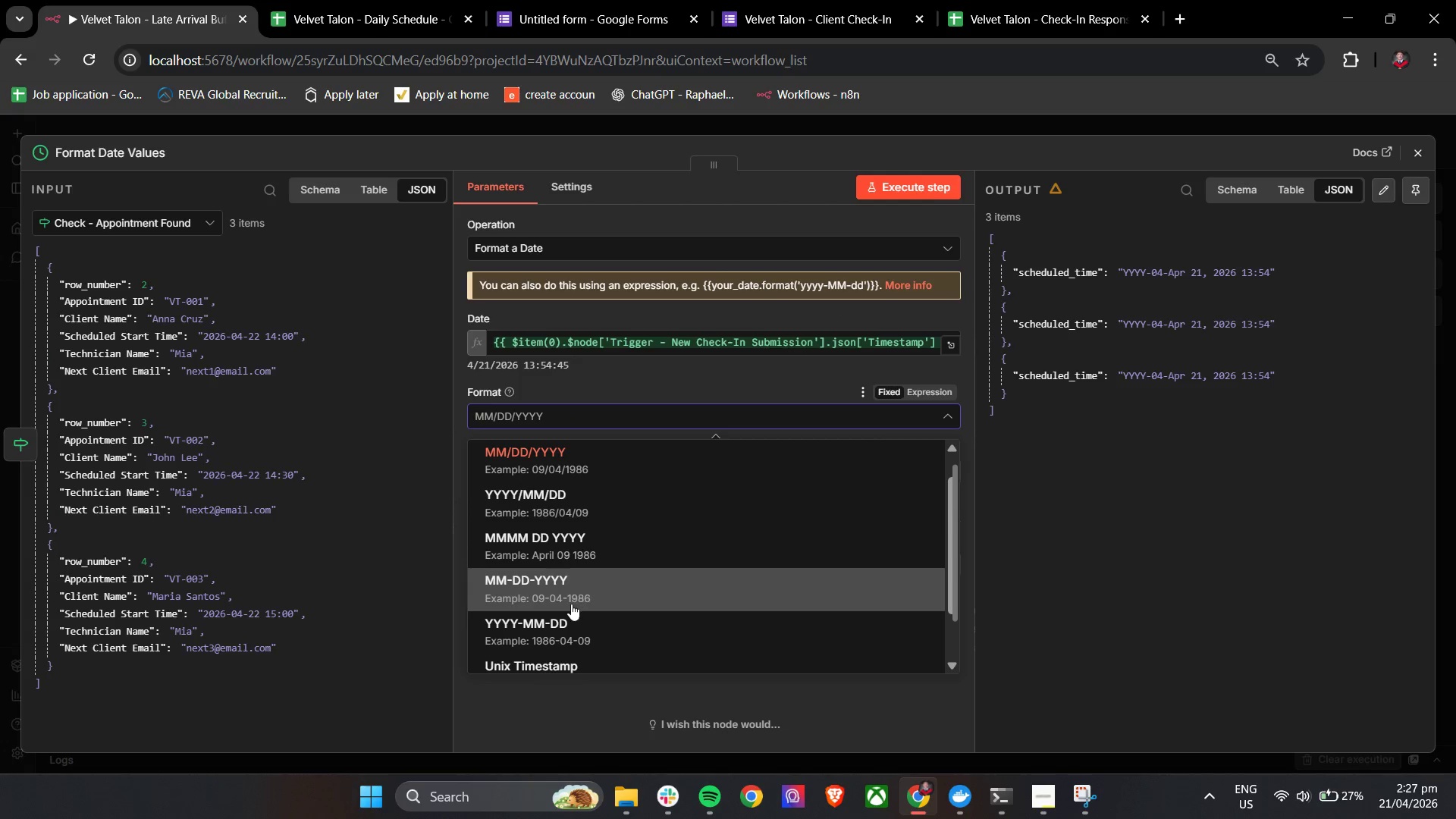 
scroll: coordinate [565, 603], scroll_direction: down, amount: 6.0
 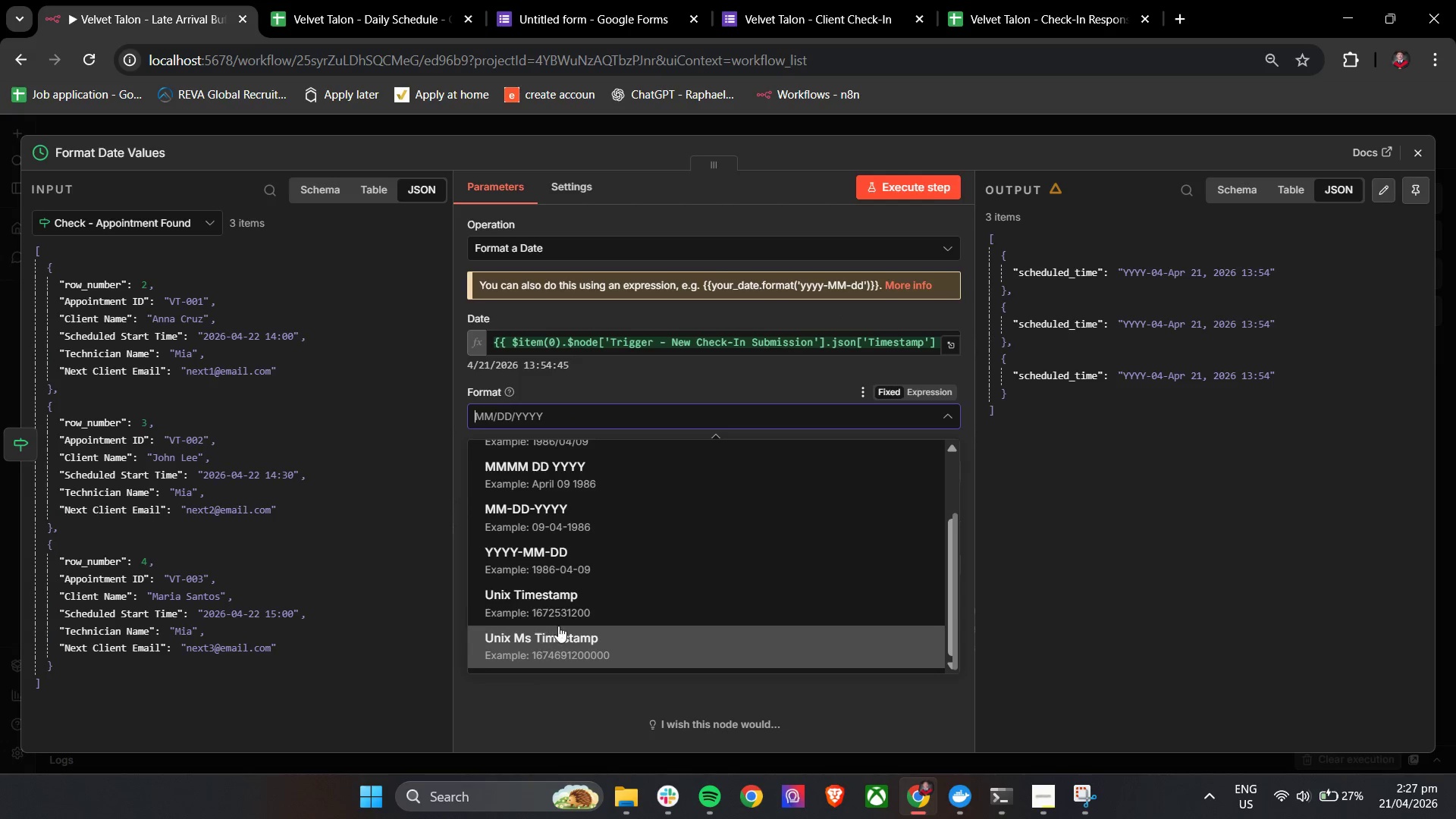 
middle_click([560, 617])
 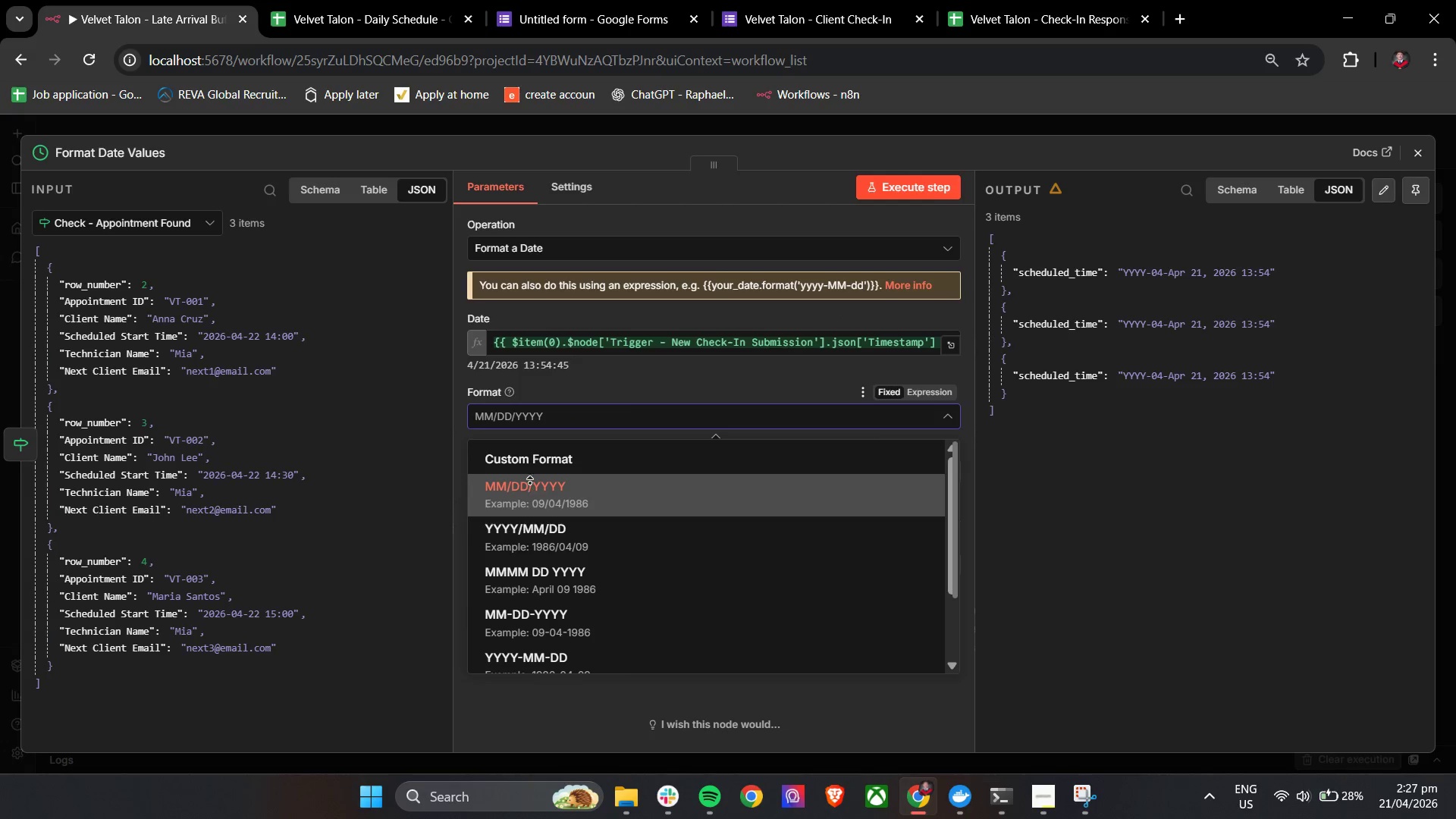 
scroll: coordinate [560, 617], scroll_direction: up, amount: 3.0
 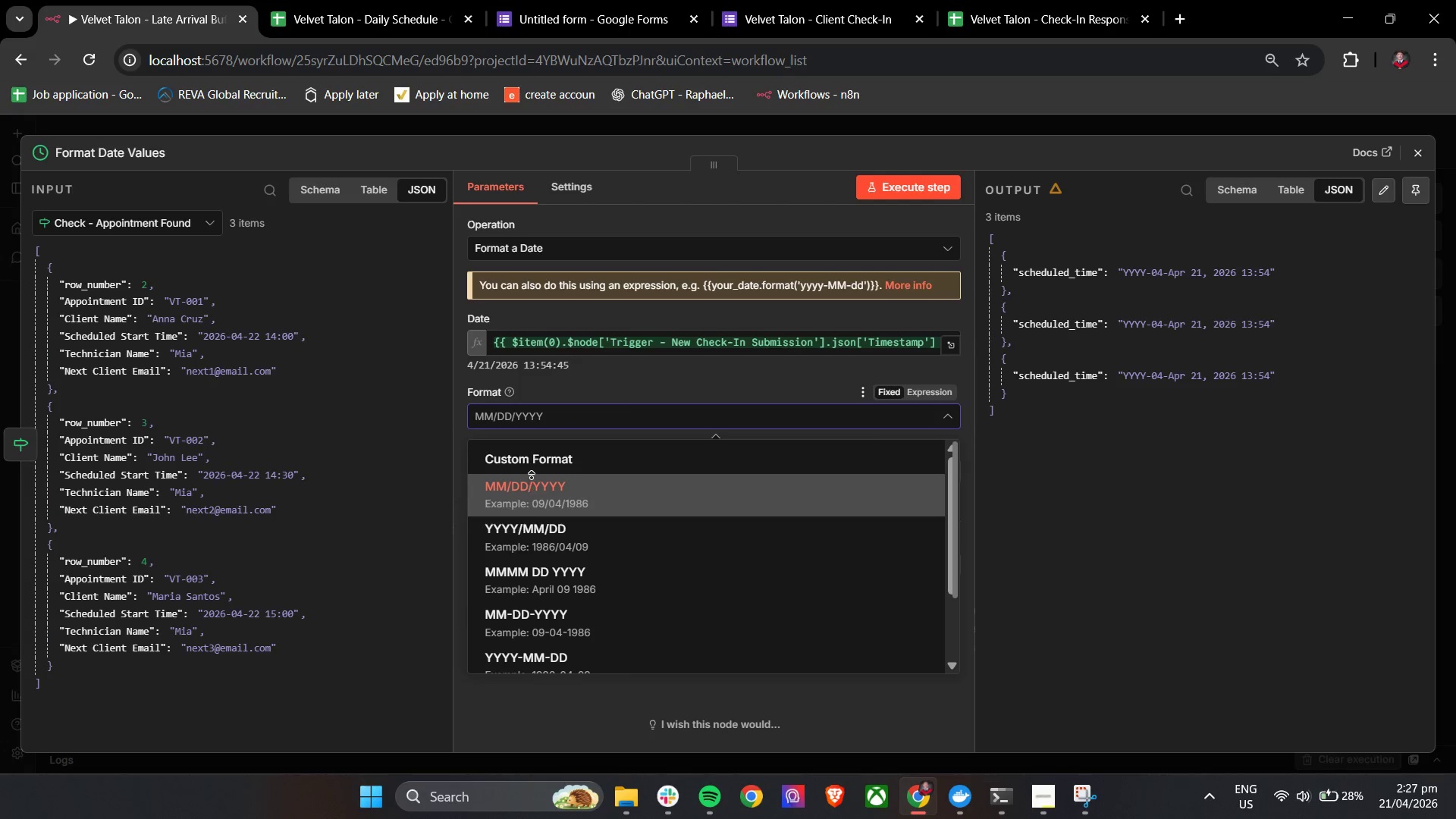 
left_click([532, 477])
 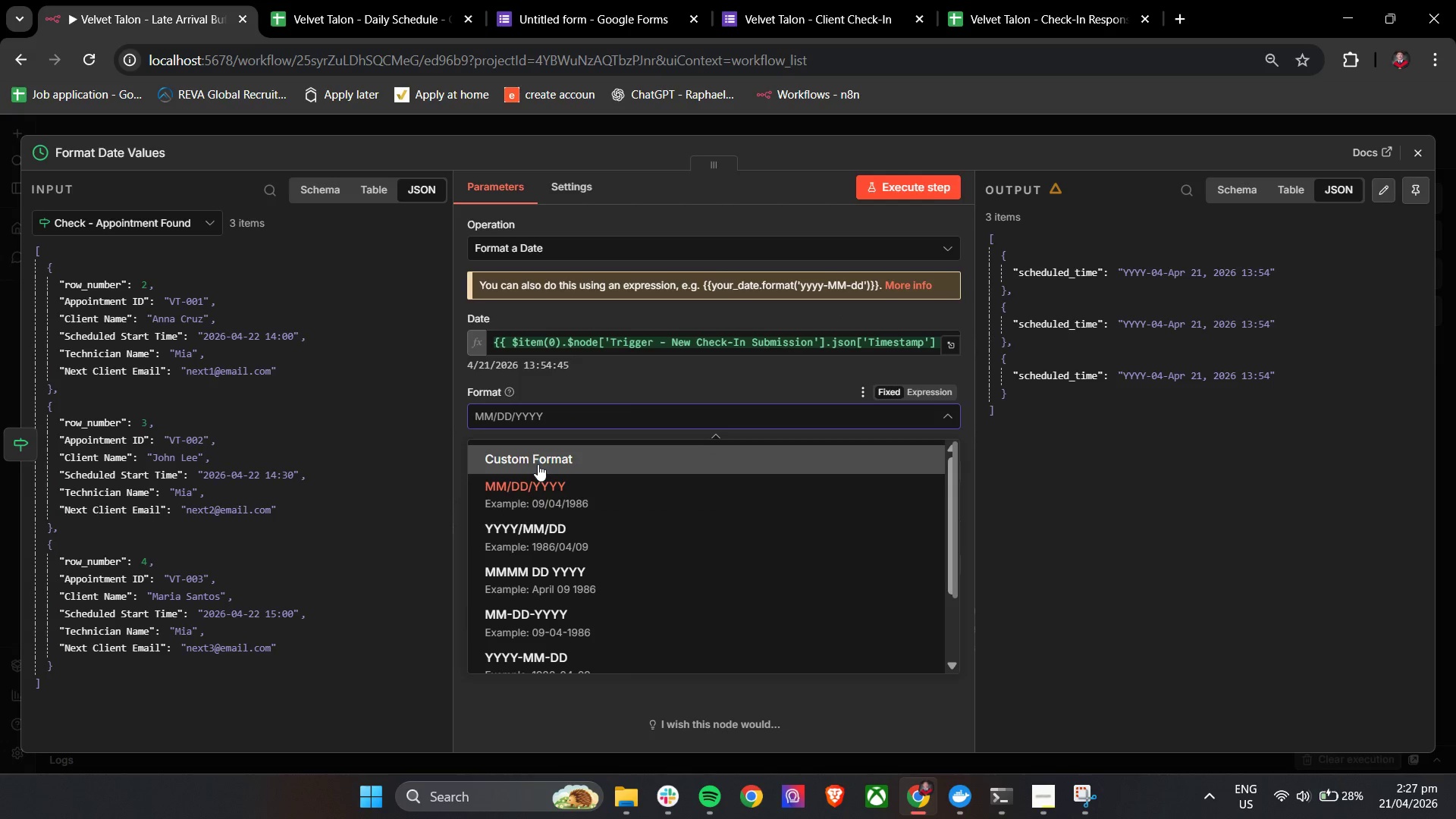 
left_click([538, 464])
 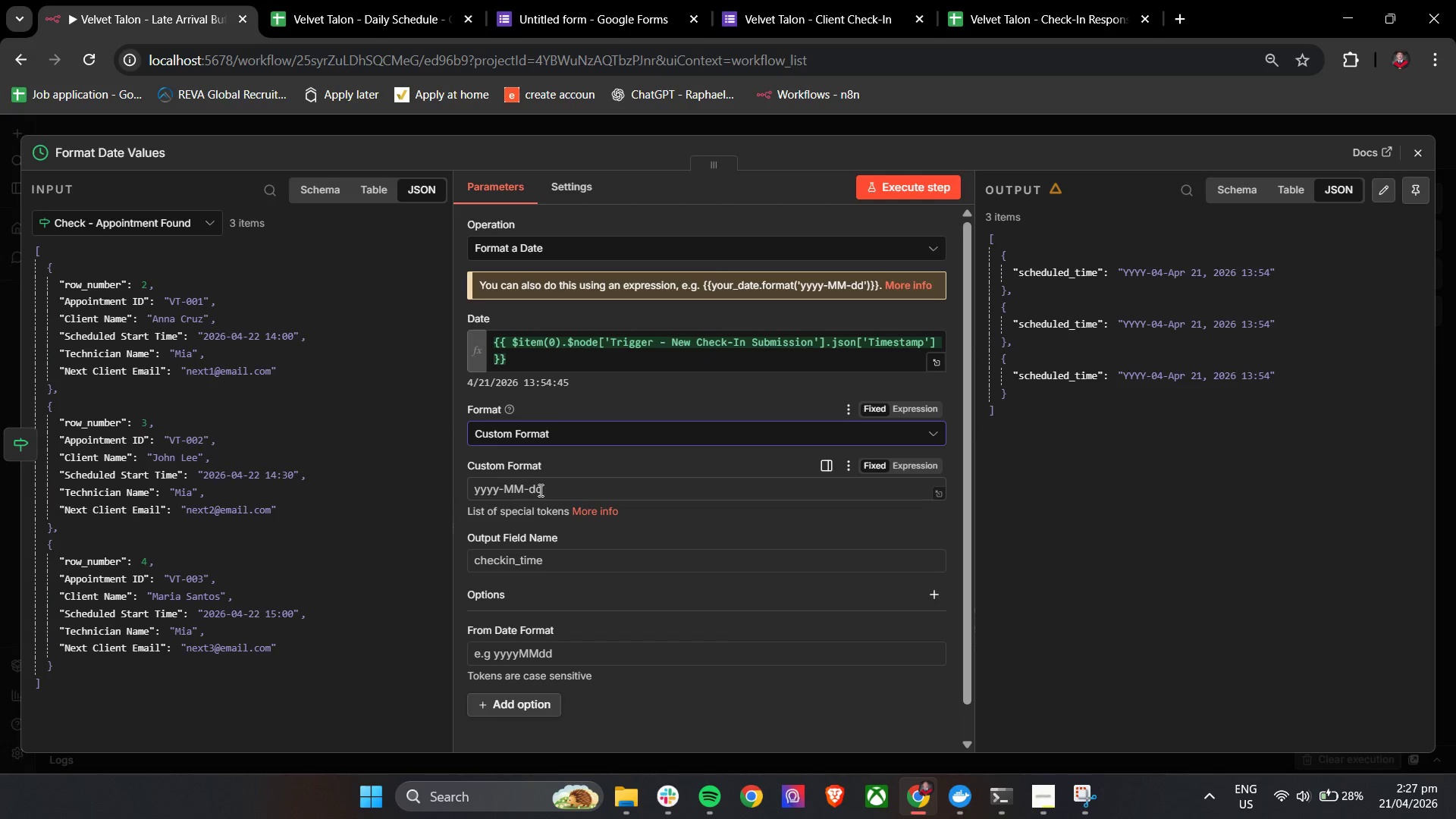 
left_click([544, 490])
 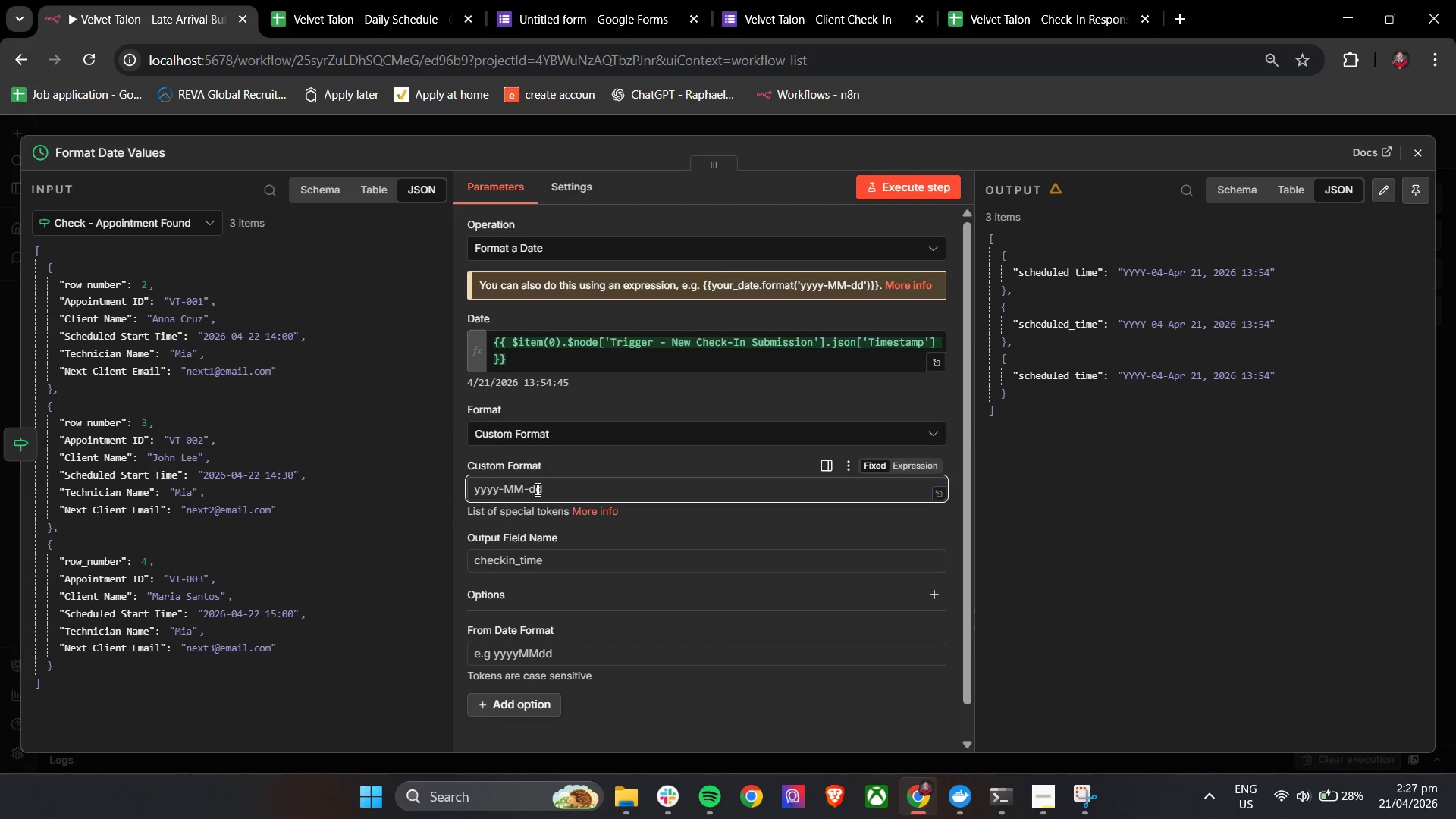 
double_click([536, 489])
 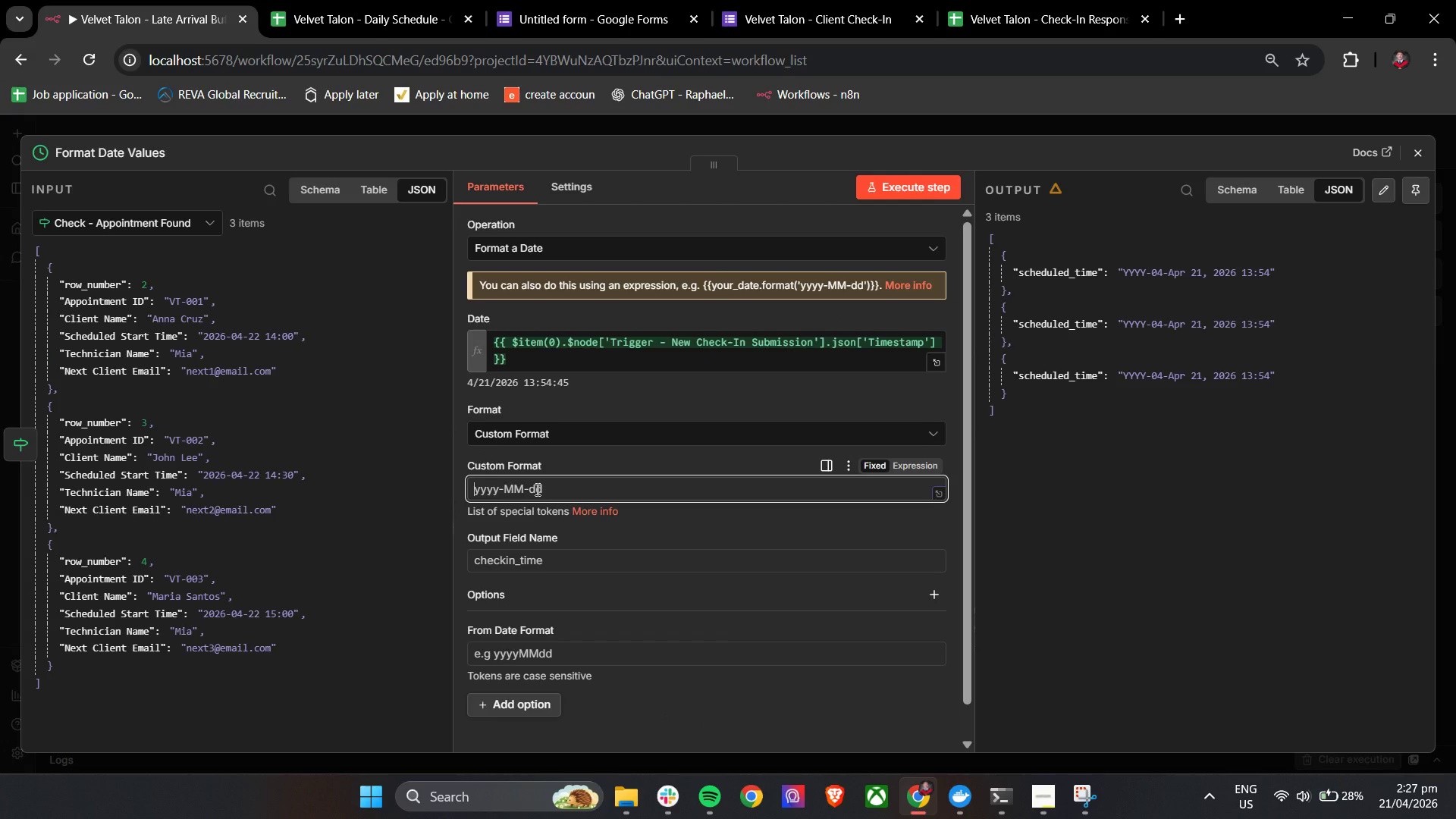 
triple_click([536, 489])
 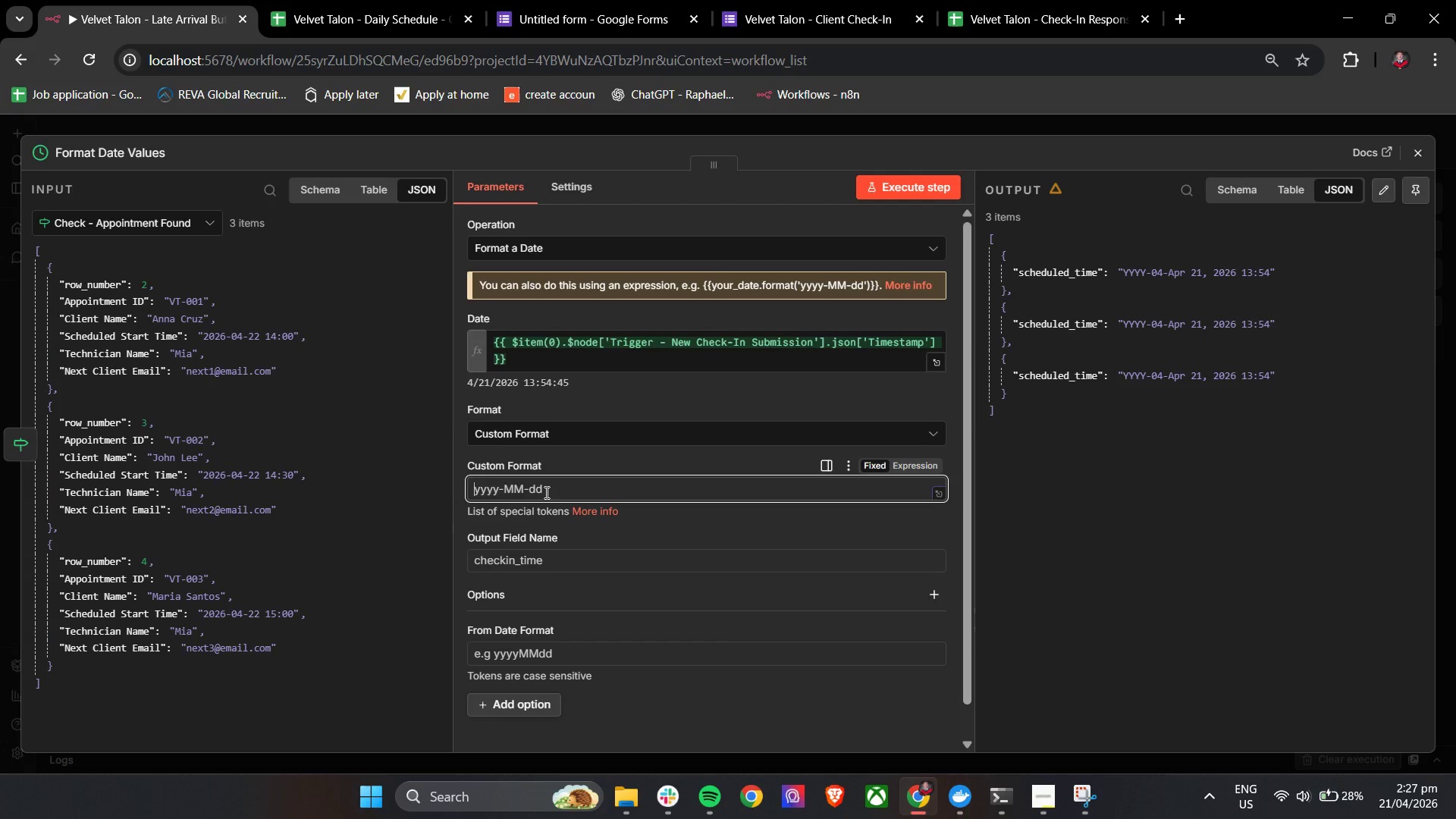 
type(YYYY )
key(Backspace)
type(-)
 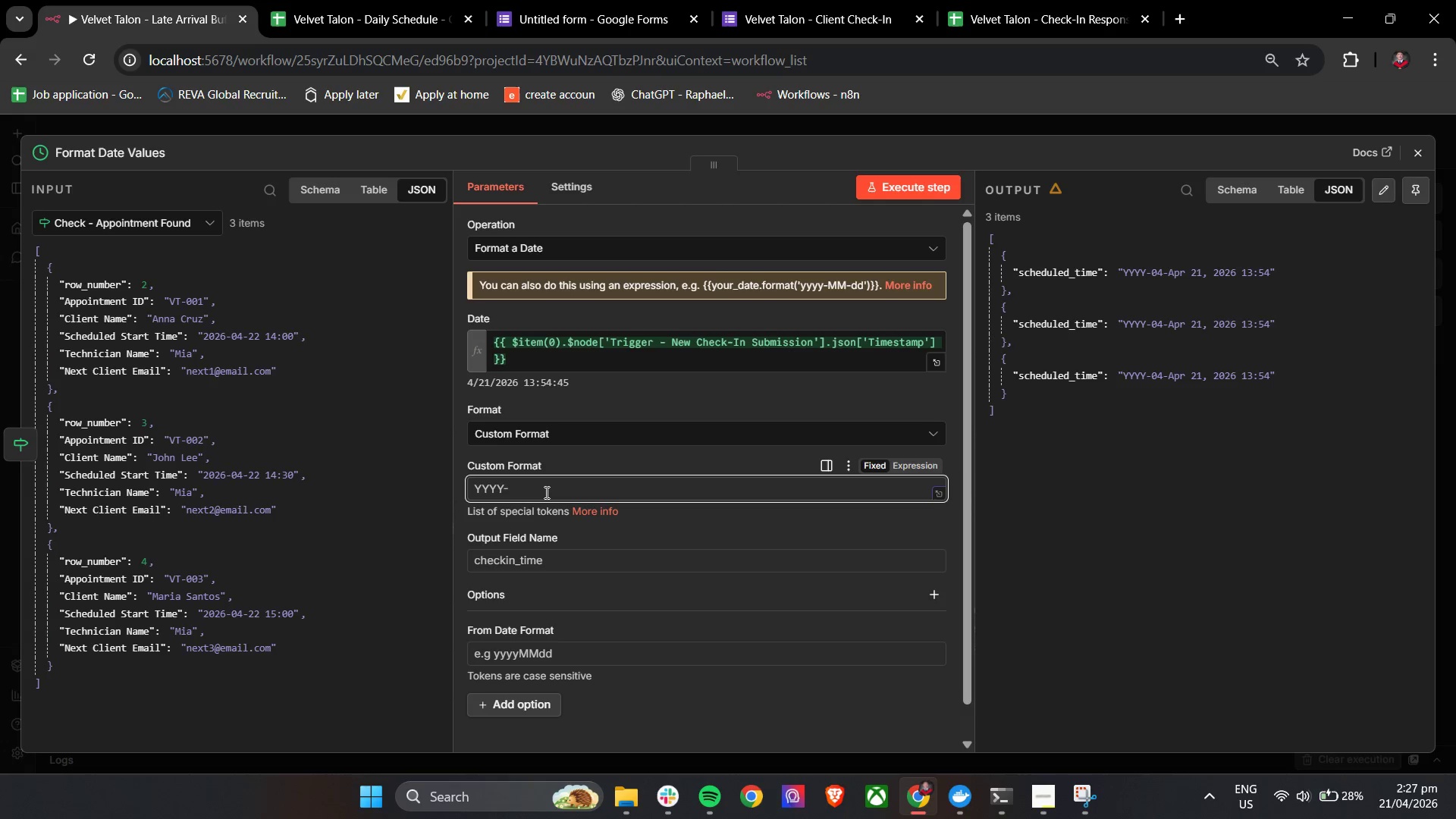 
hold_key(key=ShiftLeft, duration=0.62)
 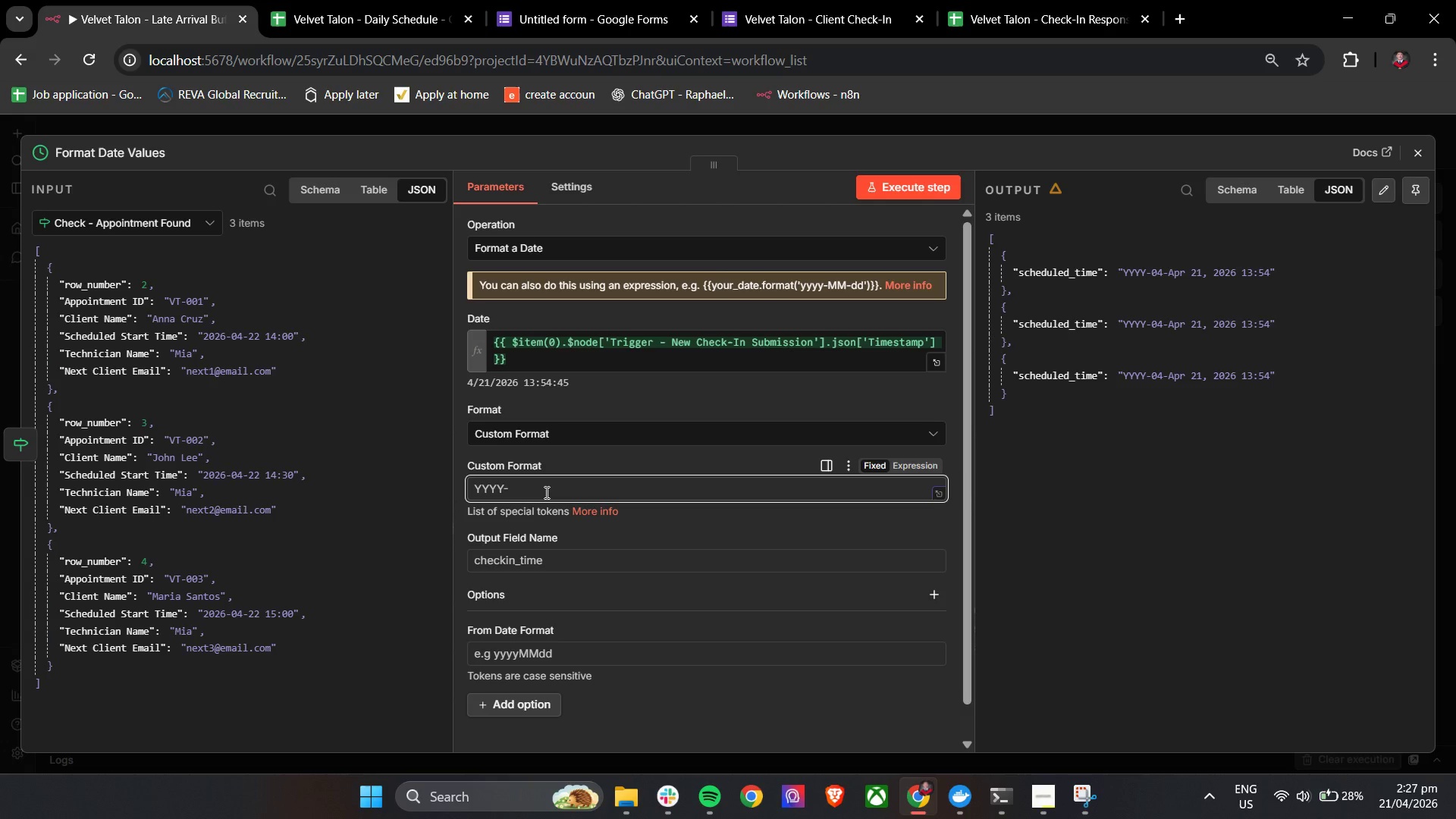 
type(MM-DD HHmm)
key(Backspace)
key(Backspace)
type(:mm)
 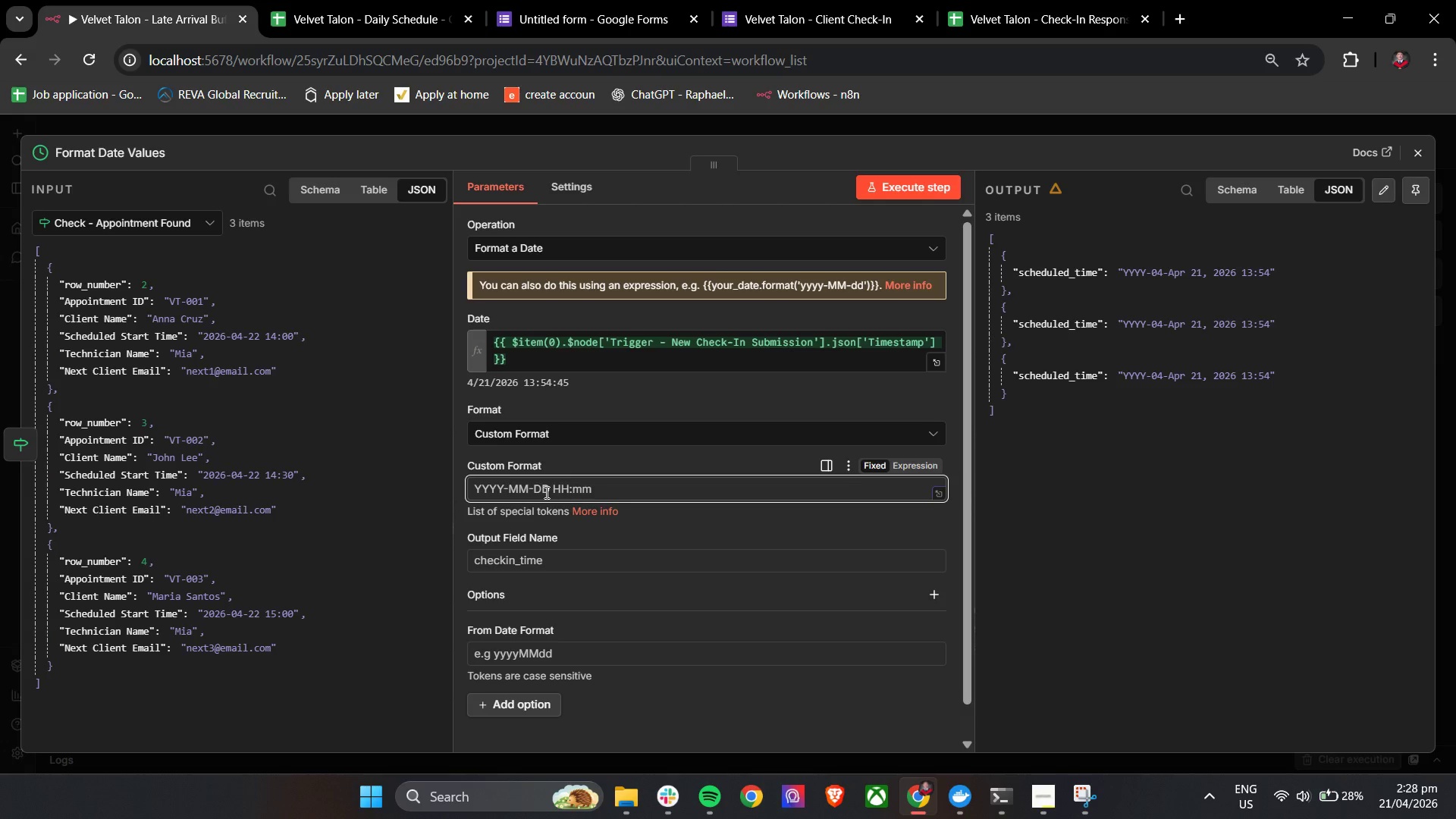 
left_click([618, 455])
 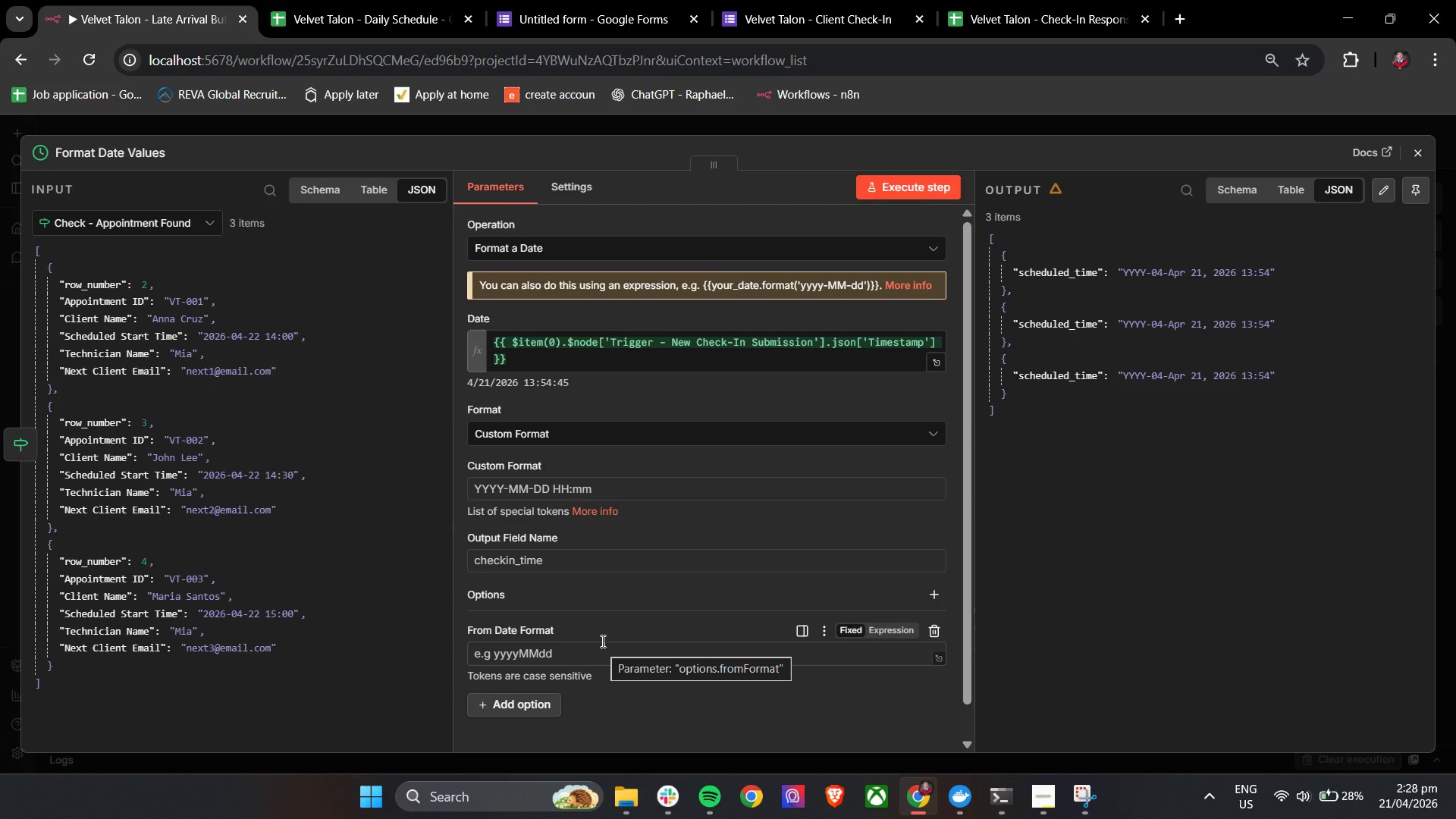 
wait(5.41)
 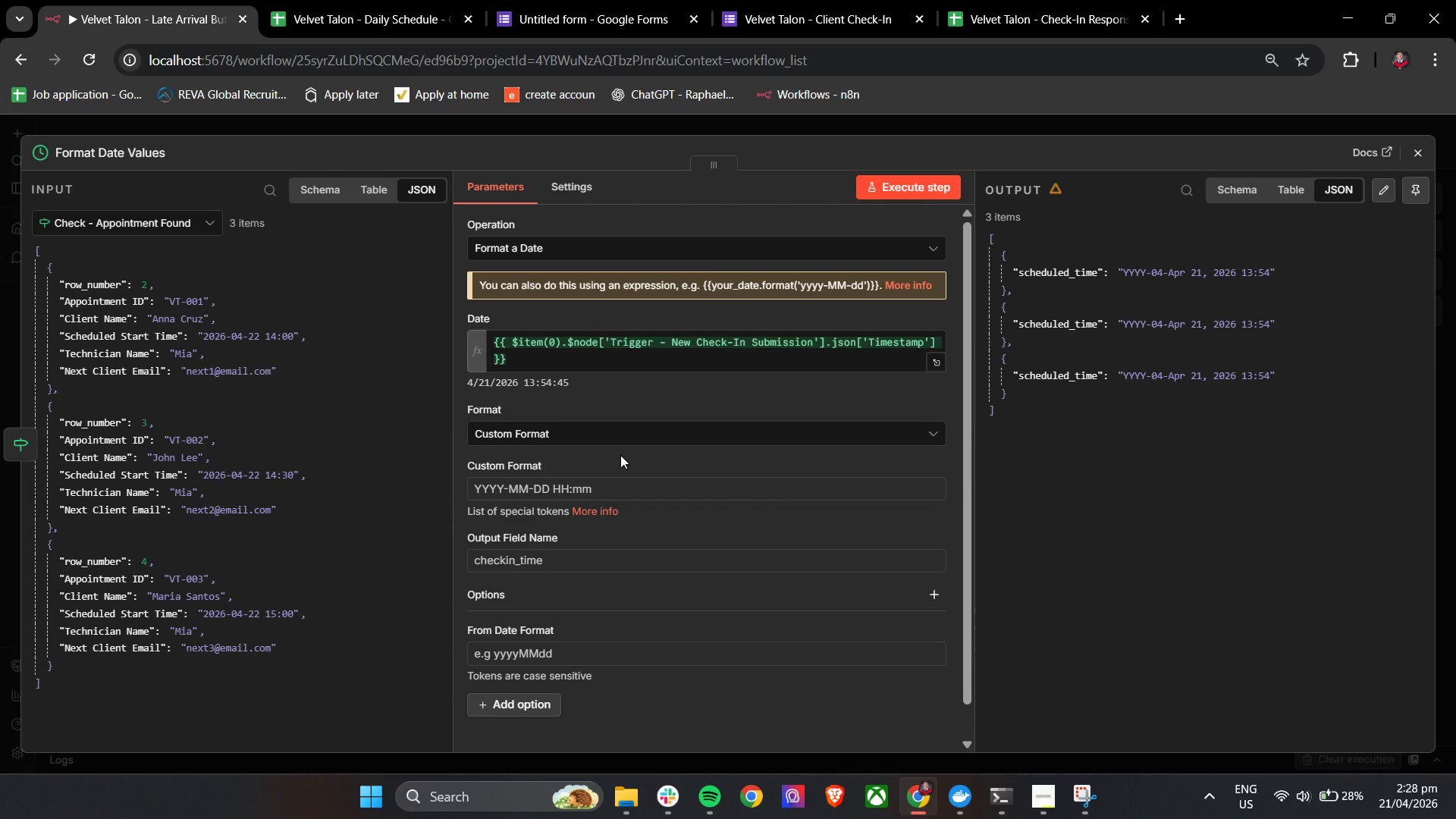 
left_click([933, 632])
 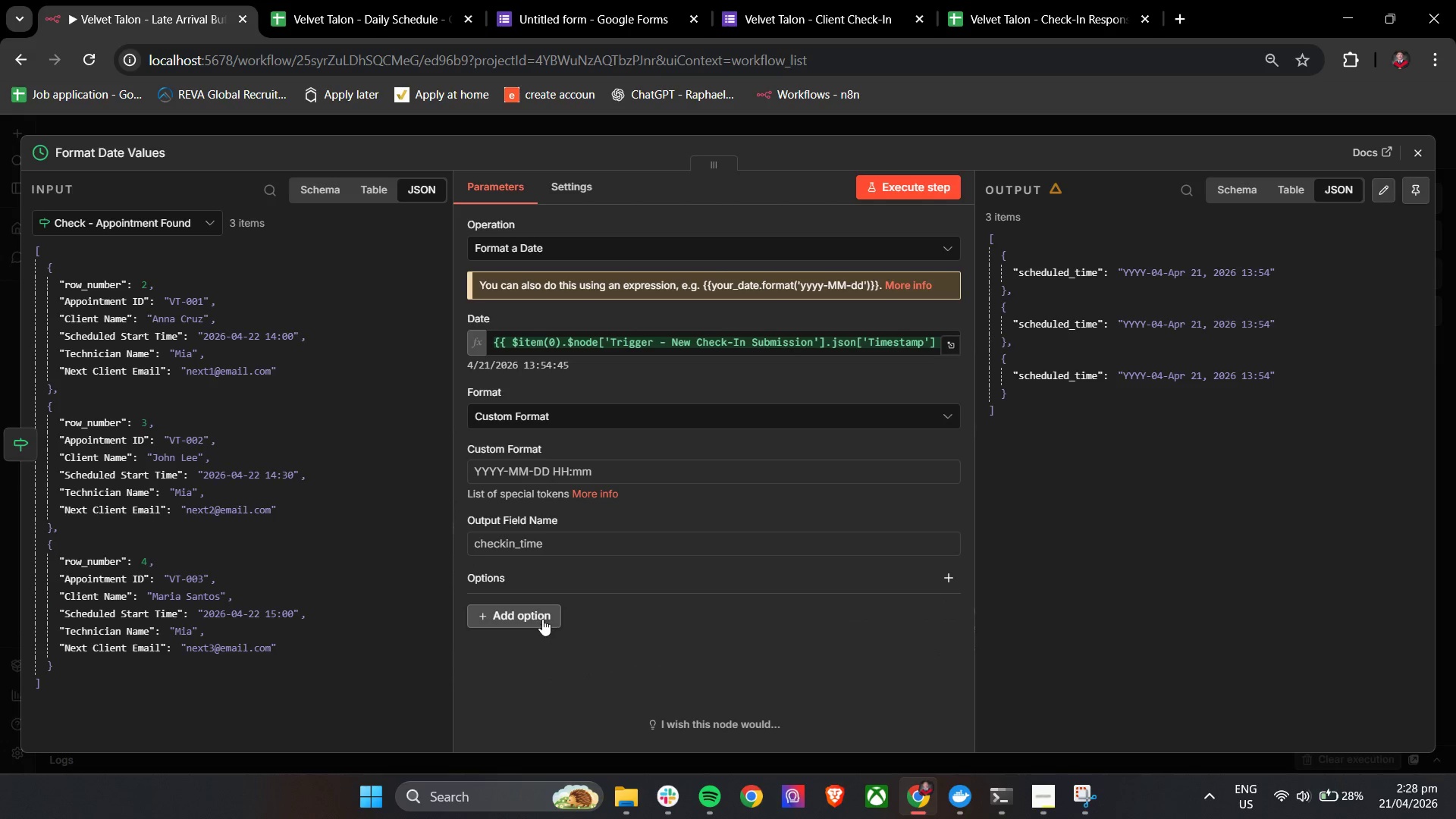 
left_click([539, 613])
 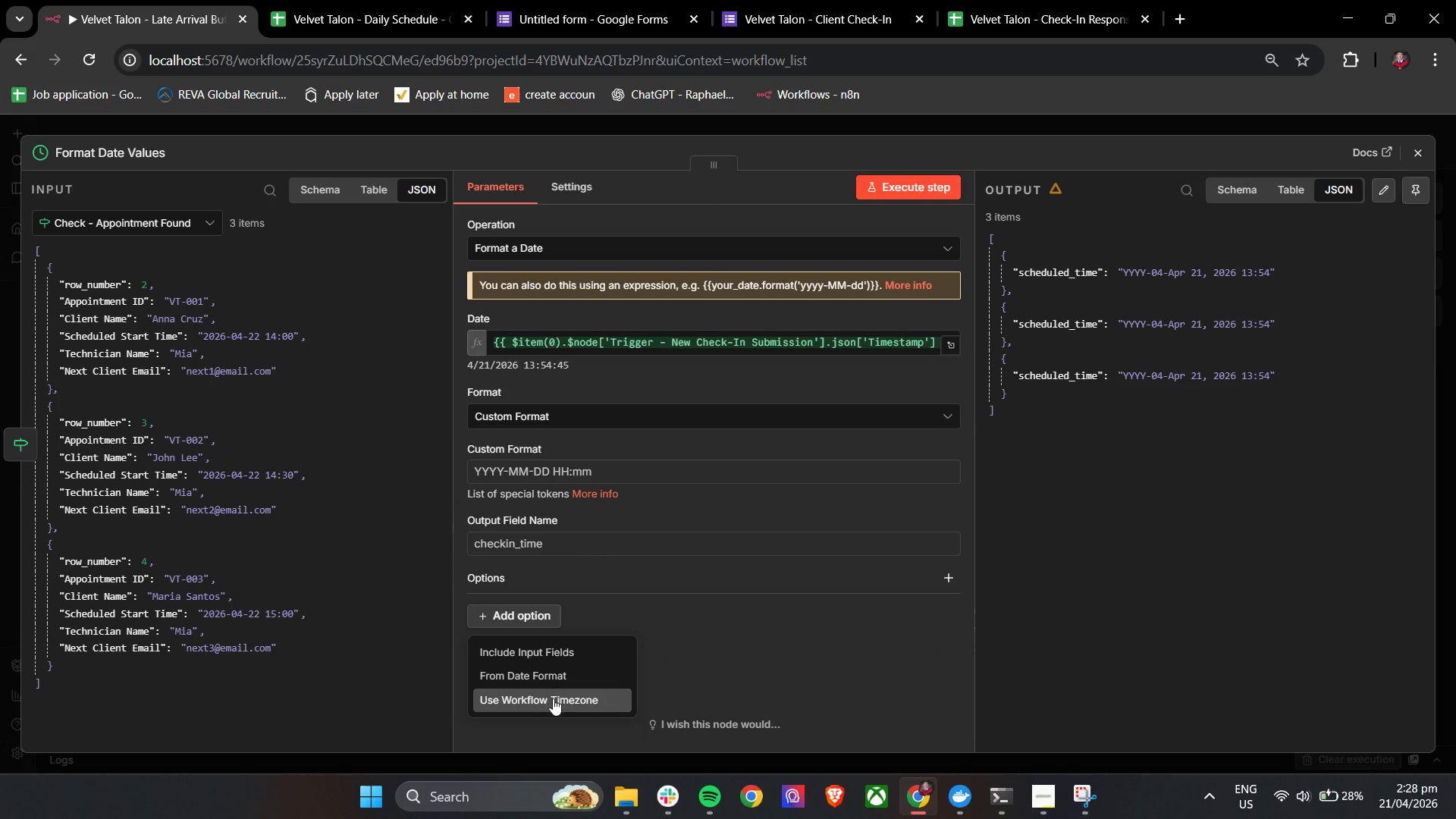 
left_click([554, 707])
 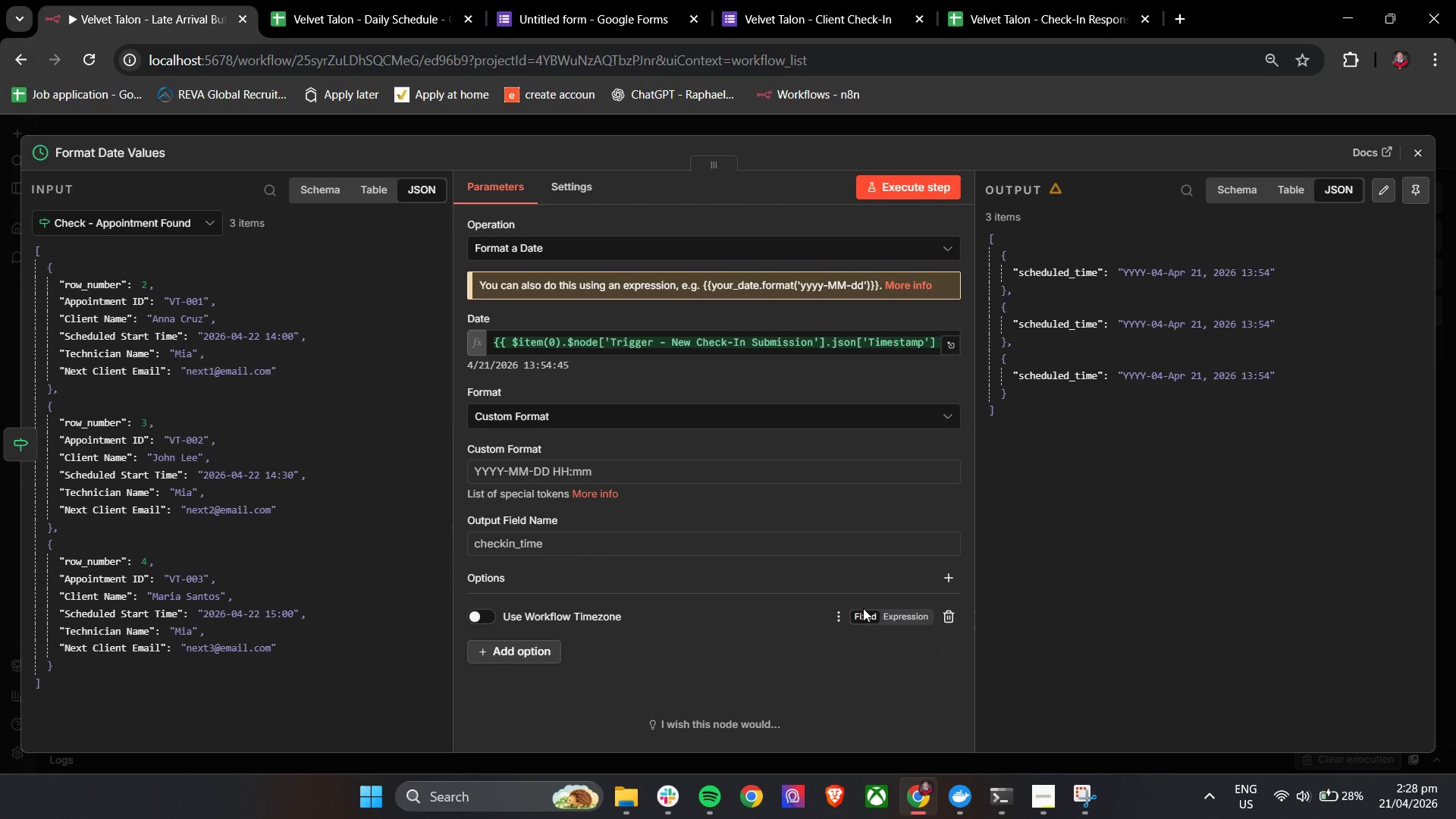 
left_click([939, 612])
 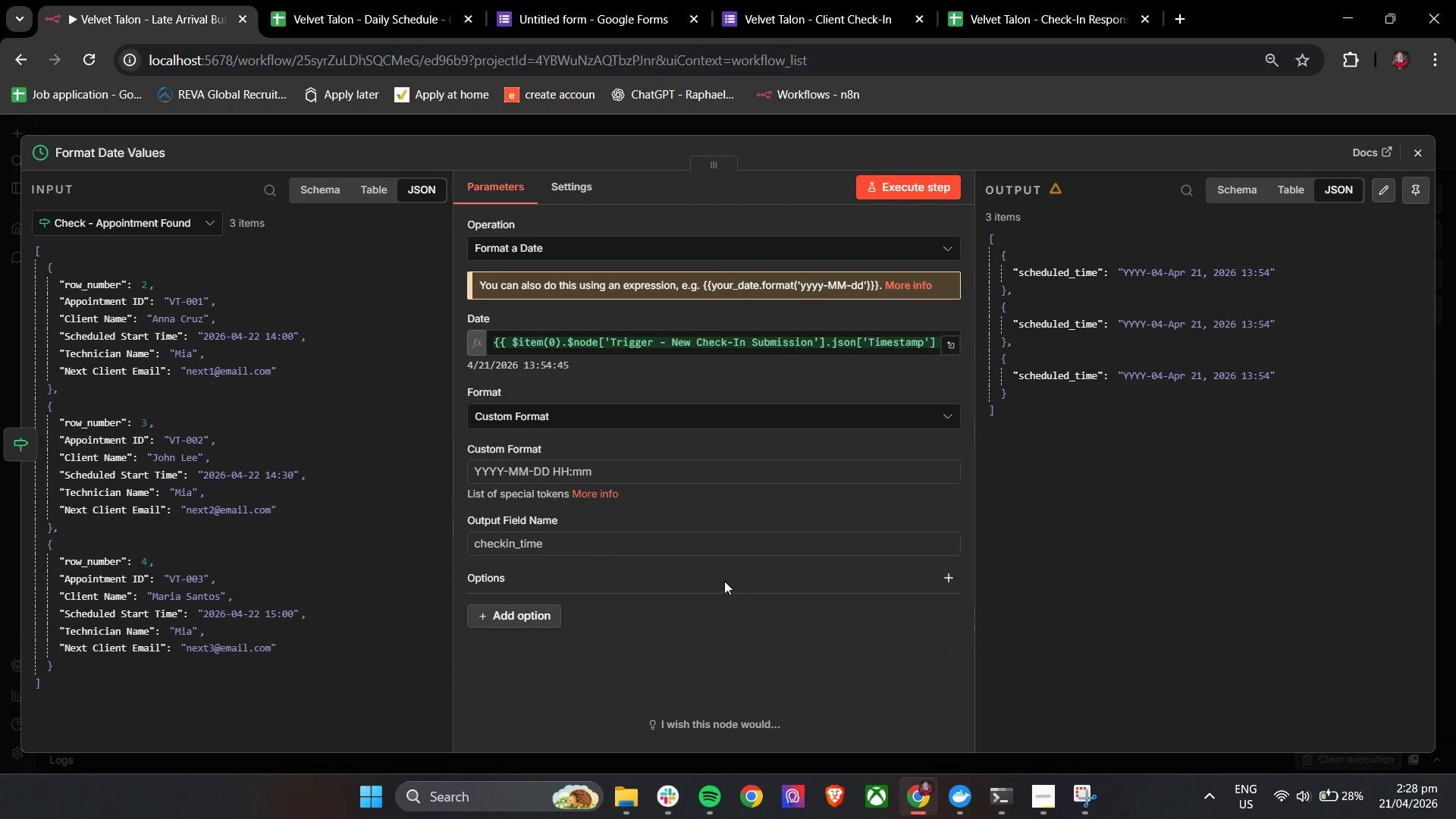 
left_click([723, 578])
 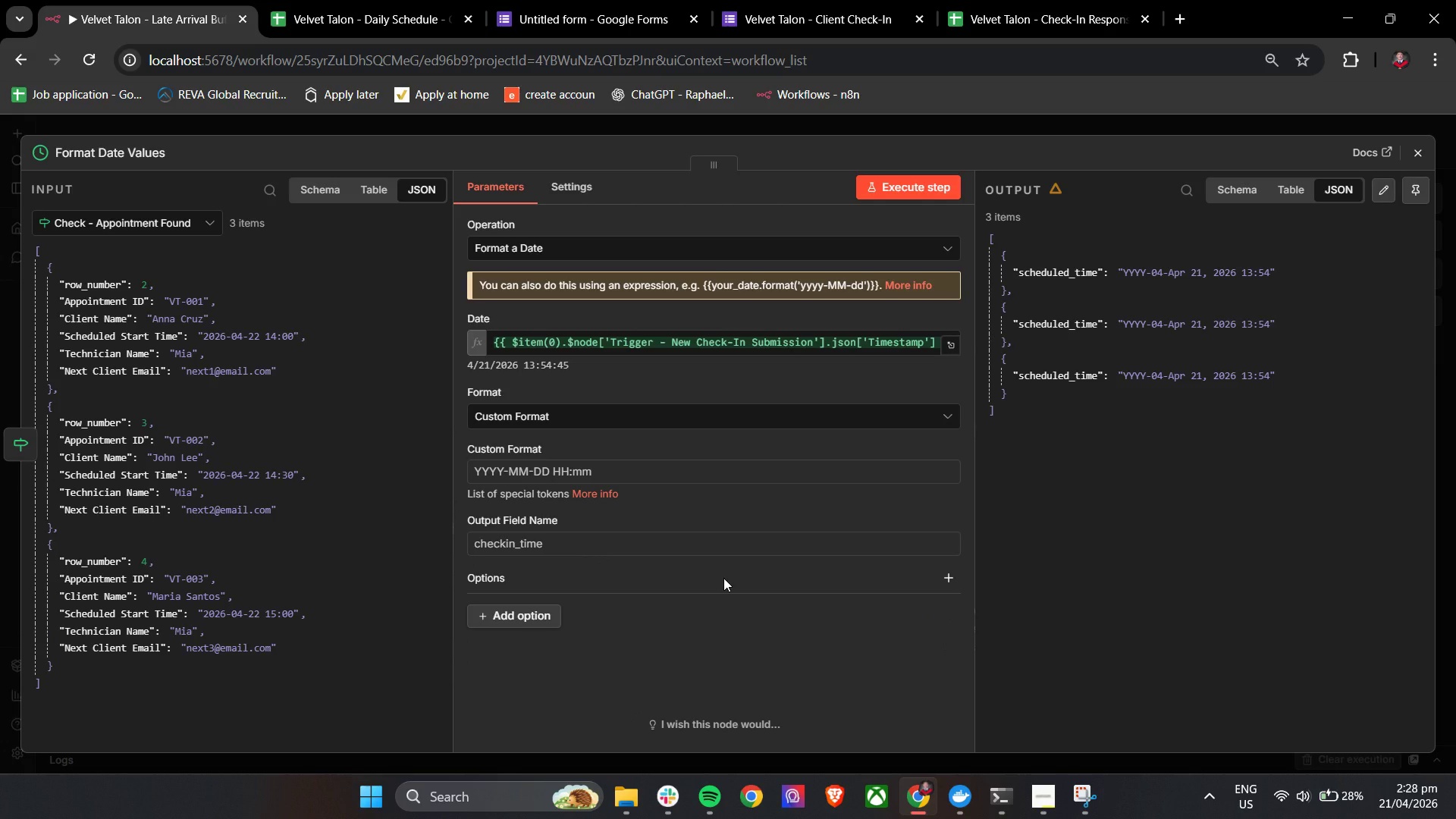 
wait(7.67)
 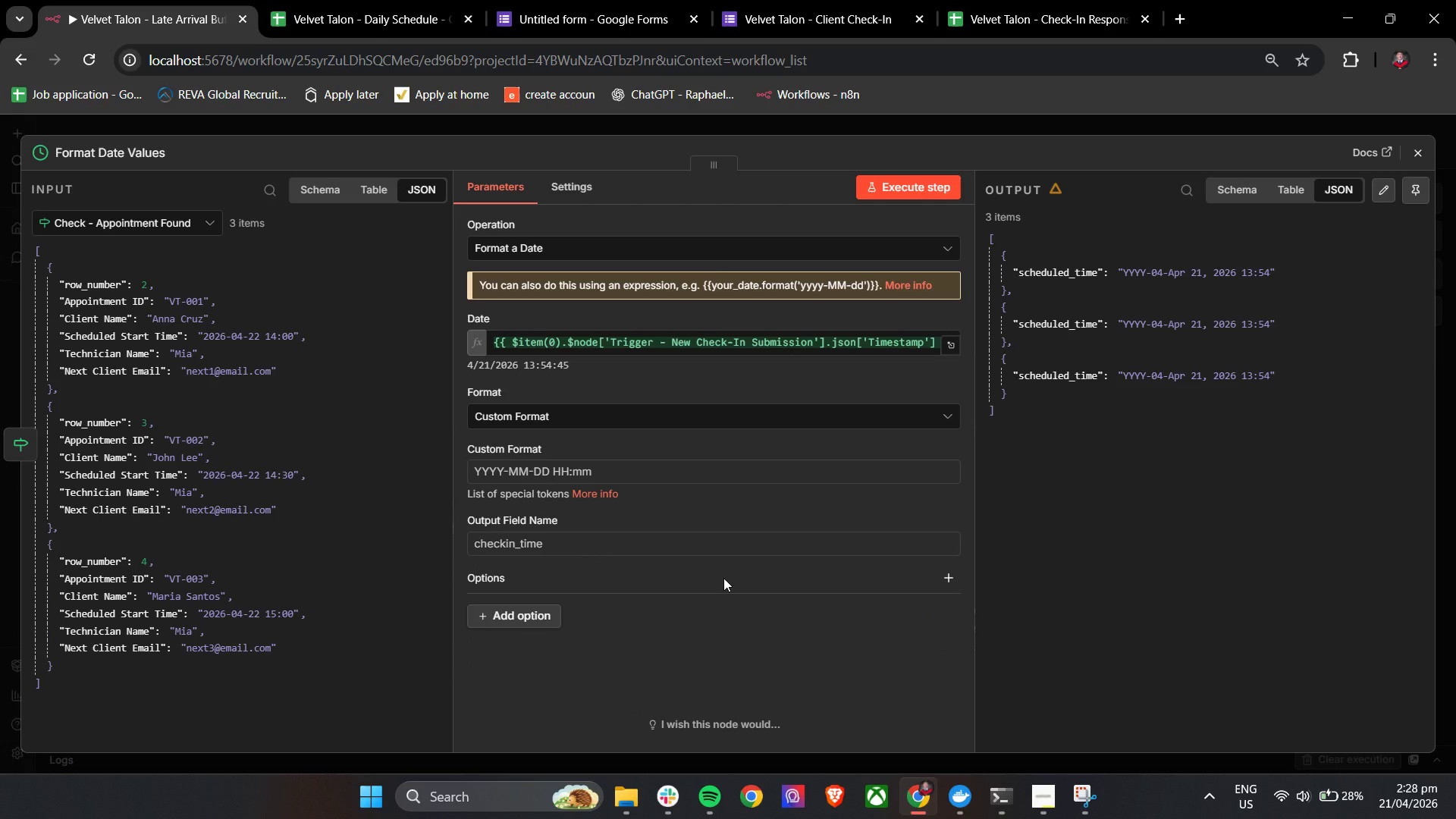 
left_click([953, 349])
 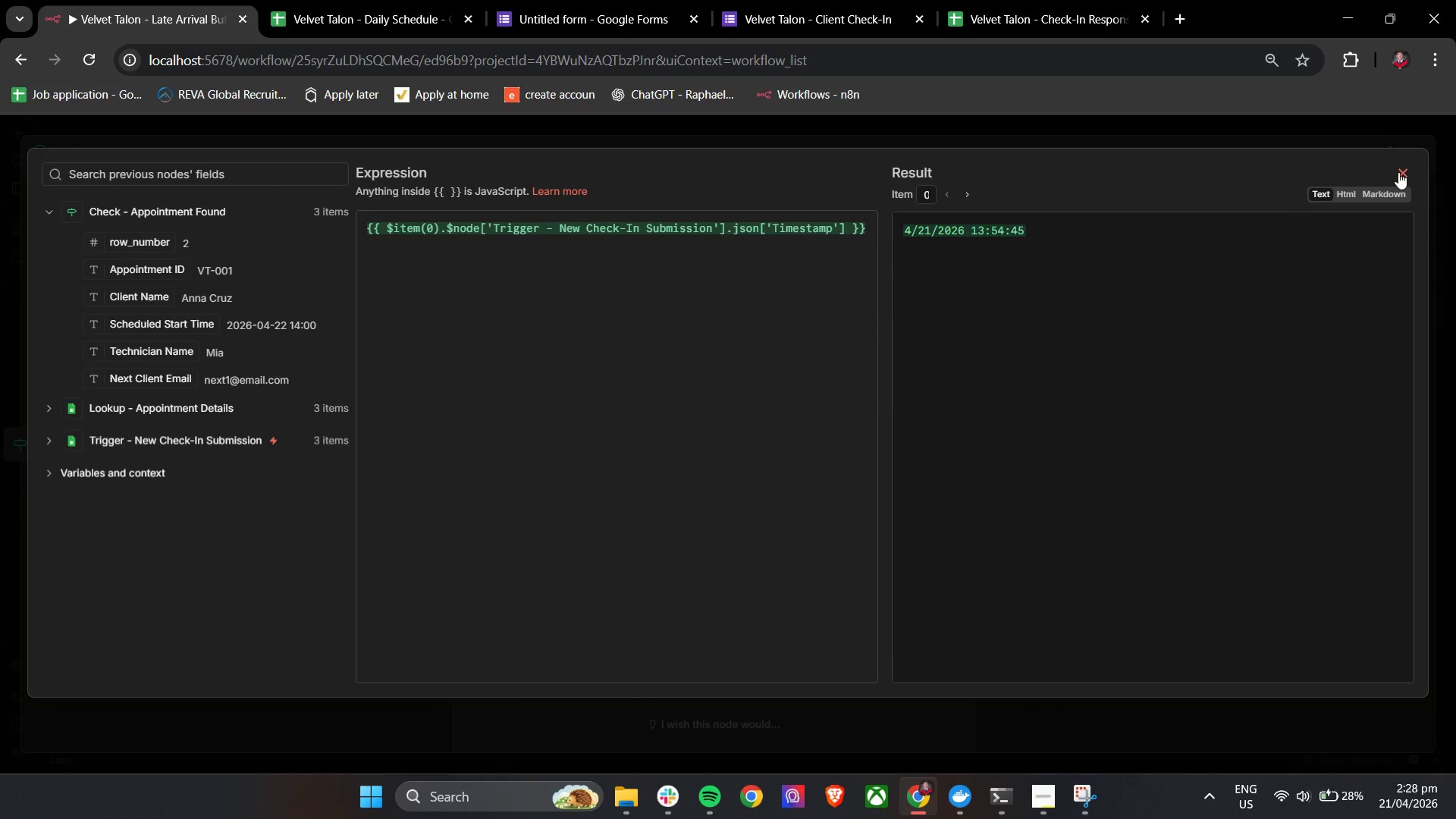 
left_click([1403, 178])
 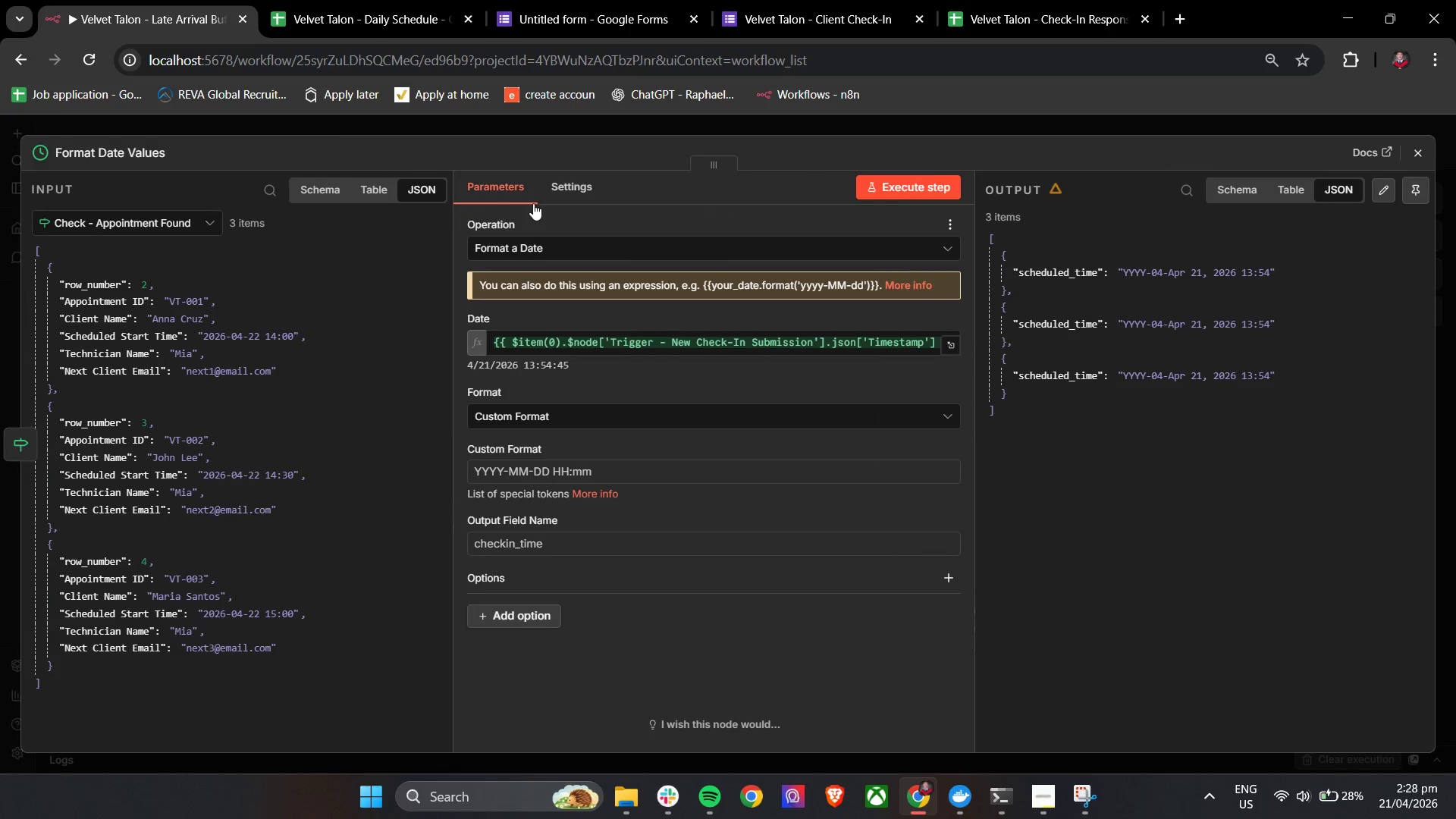 
left_click([560, 198])
 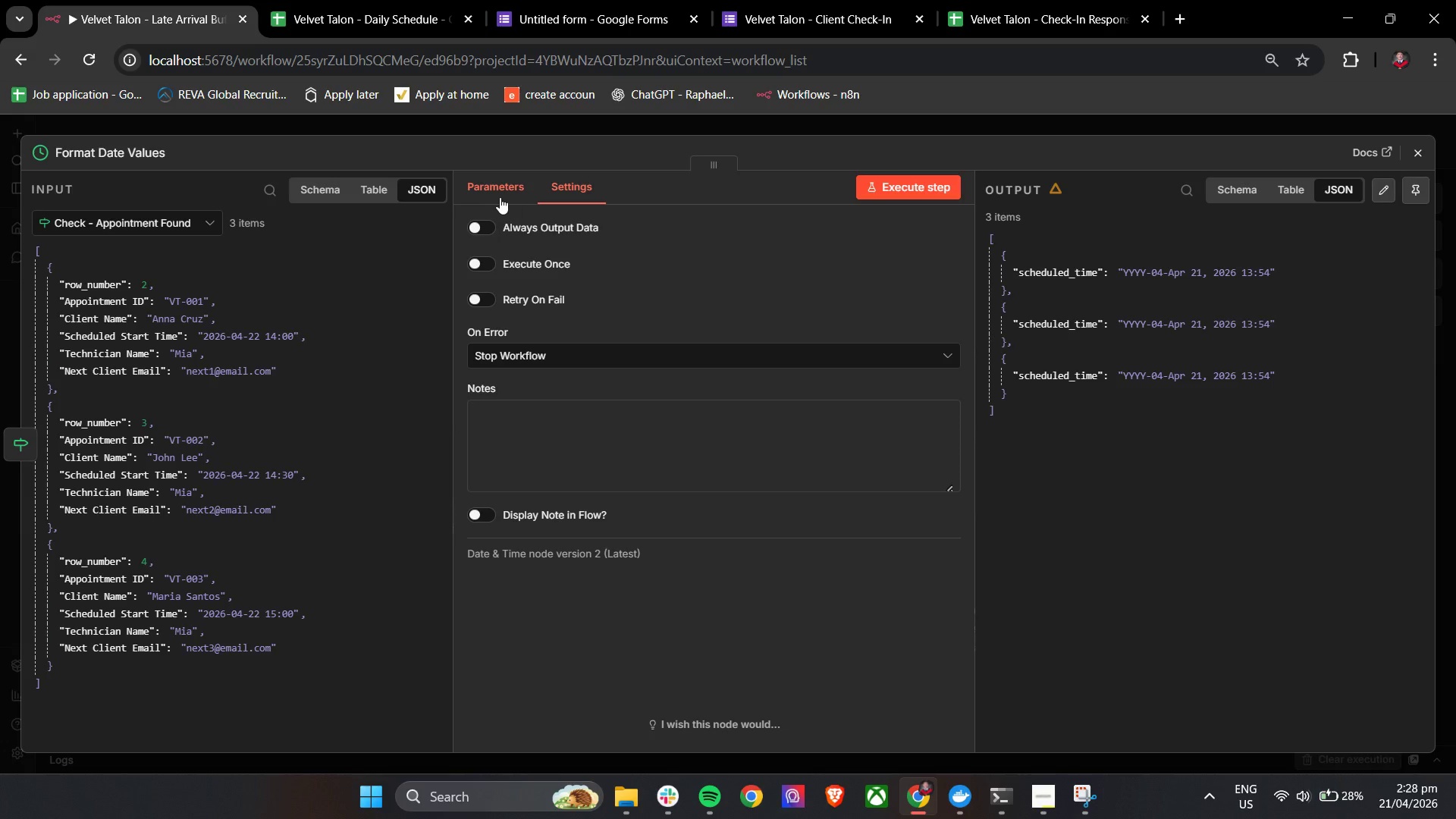 
left_click([496, 186])
 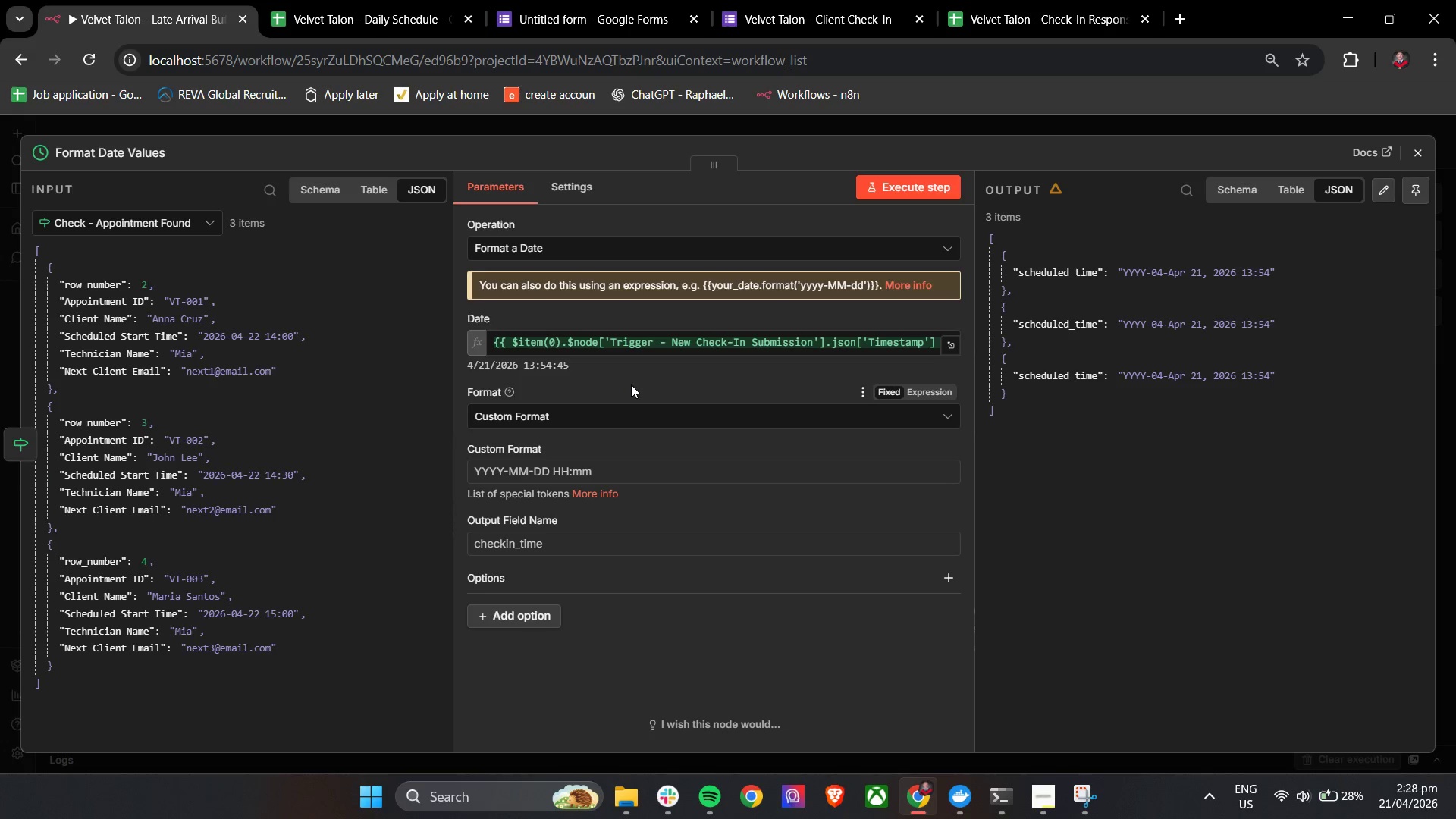 
left_click([642, 384])
 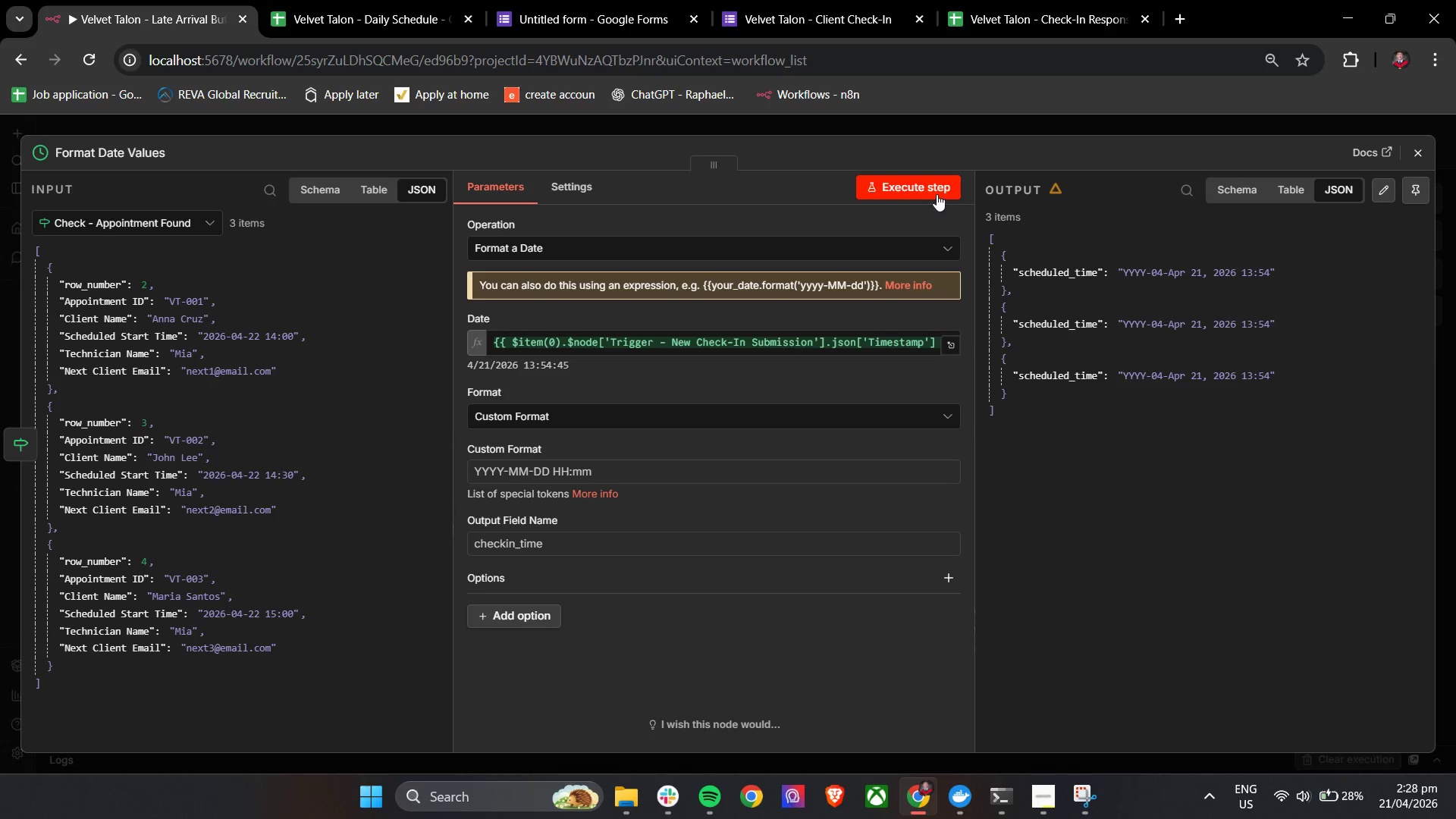 
left_click([937, 193])
 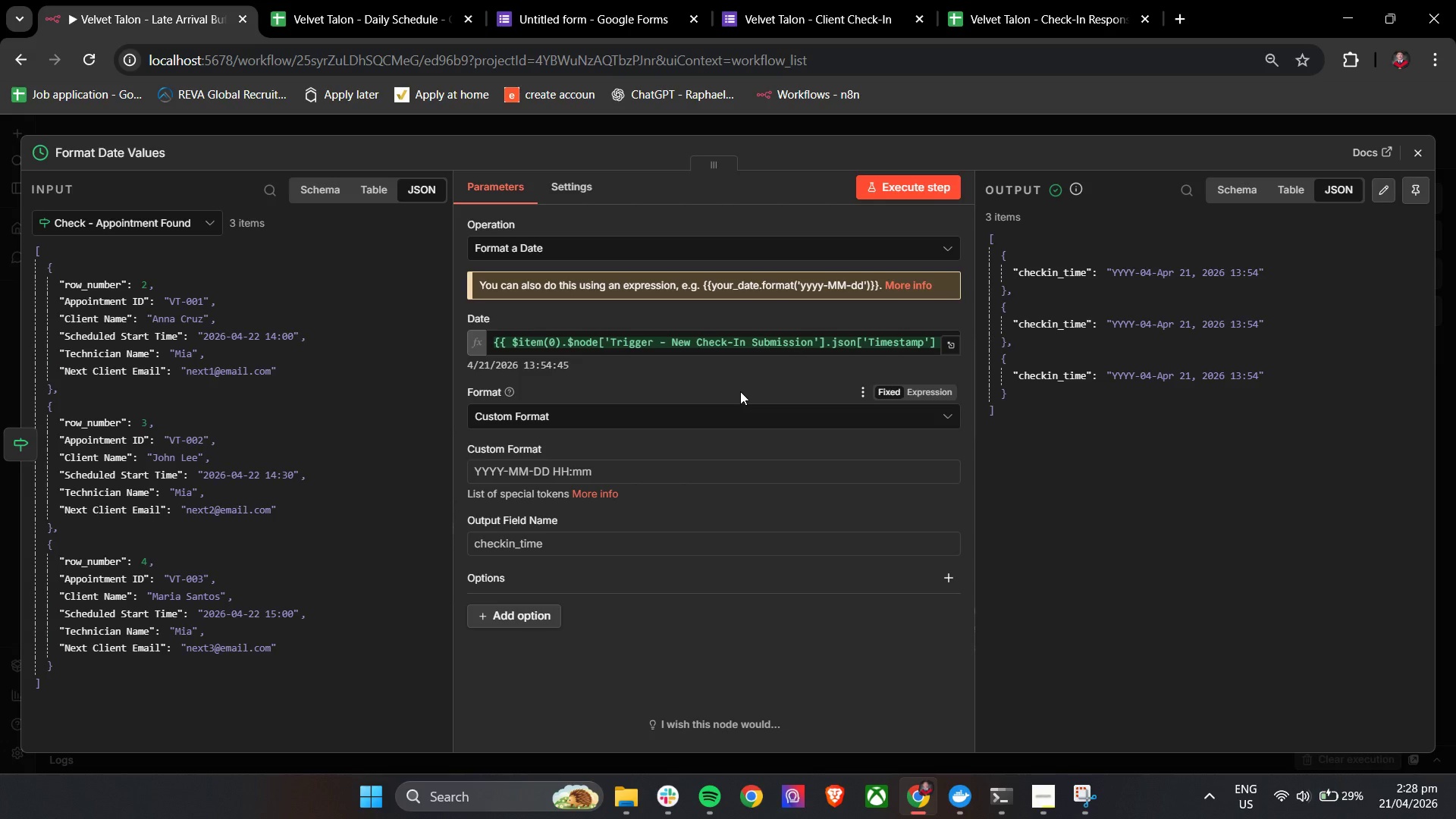 
wait(24.06)
 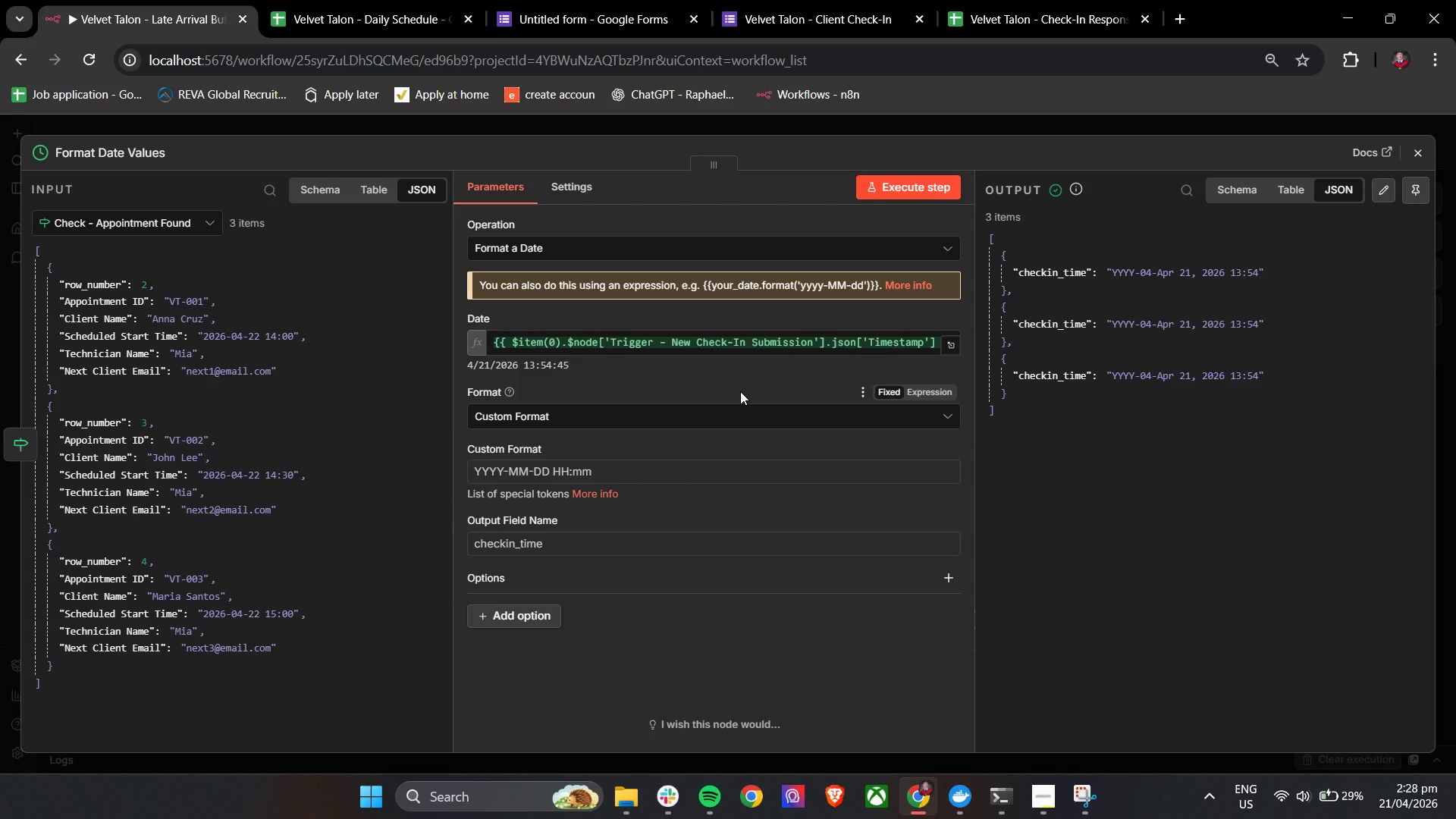 
left_click([689, 381])
 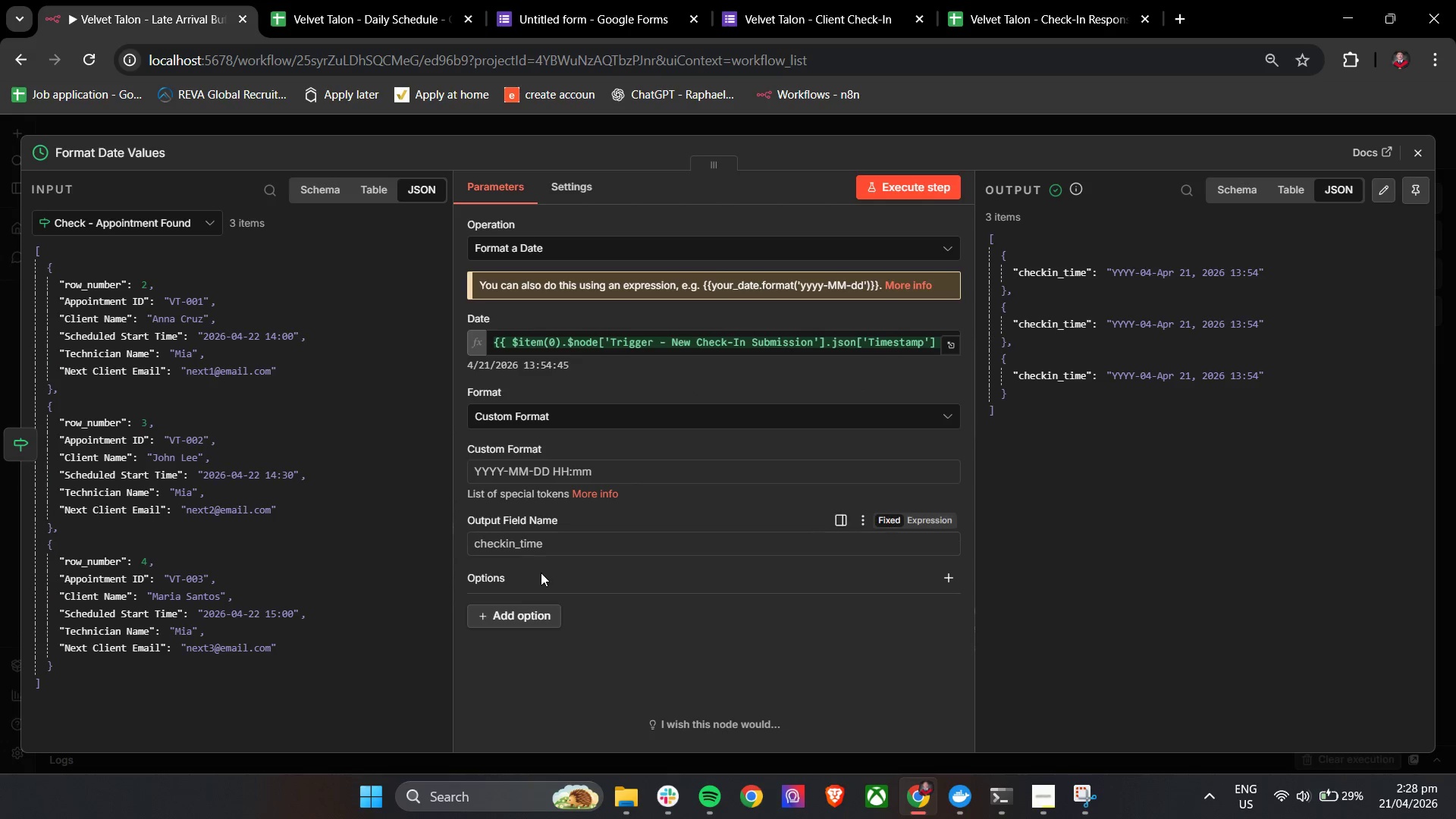 
left_click([529, 621])
 